 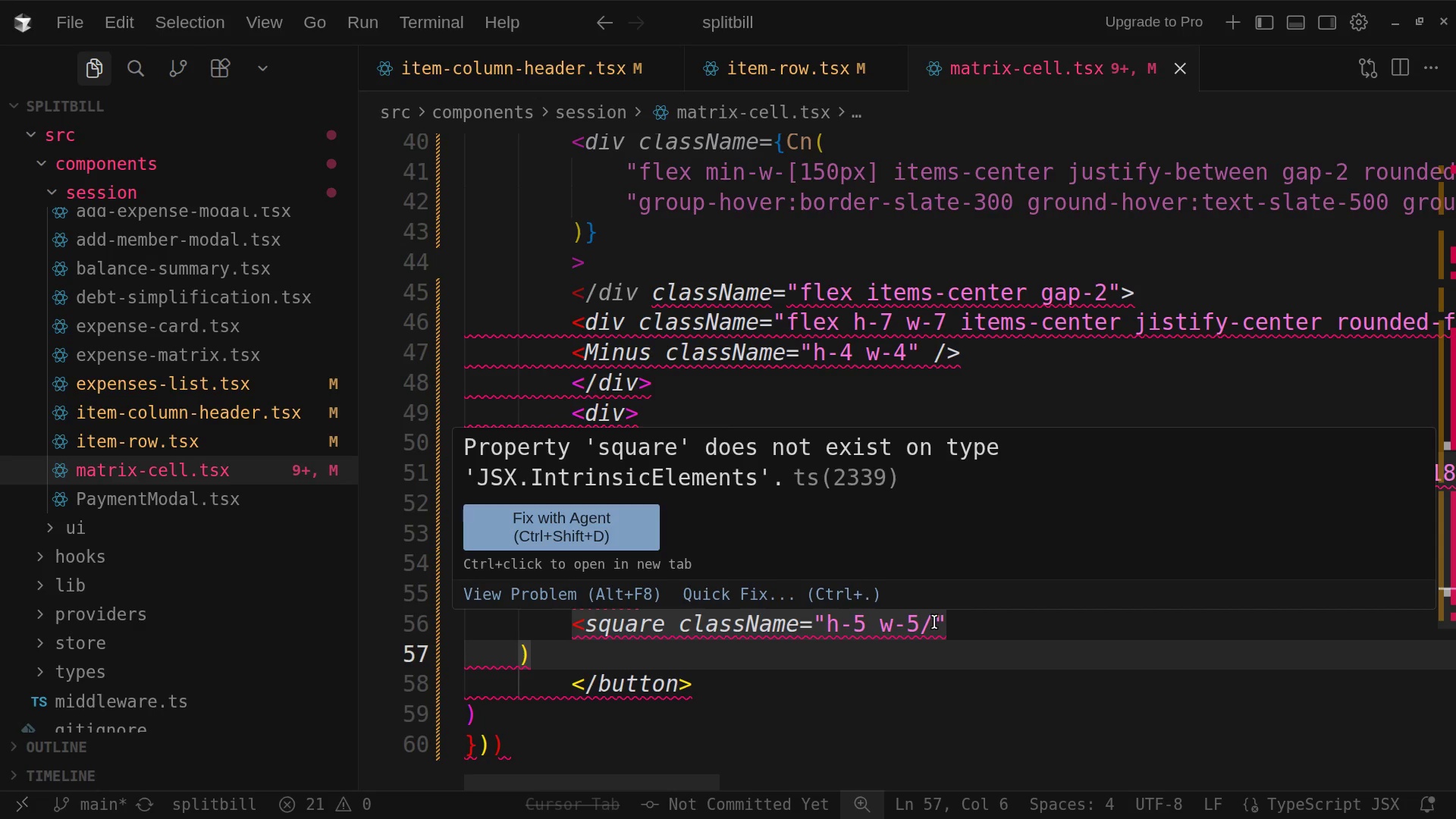 
left_click([956, 626])
 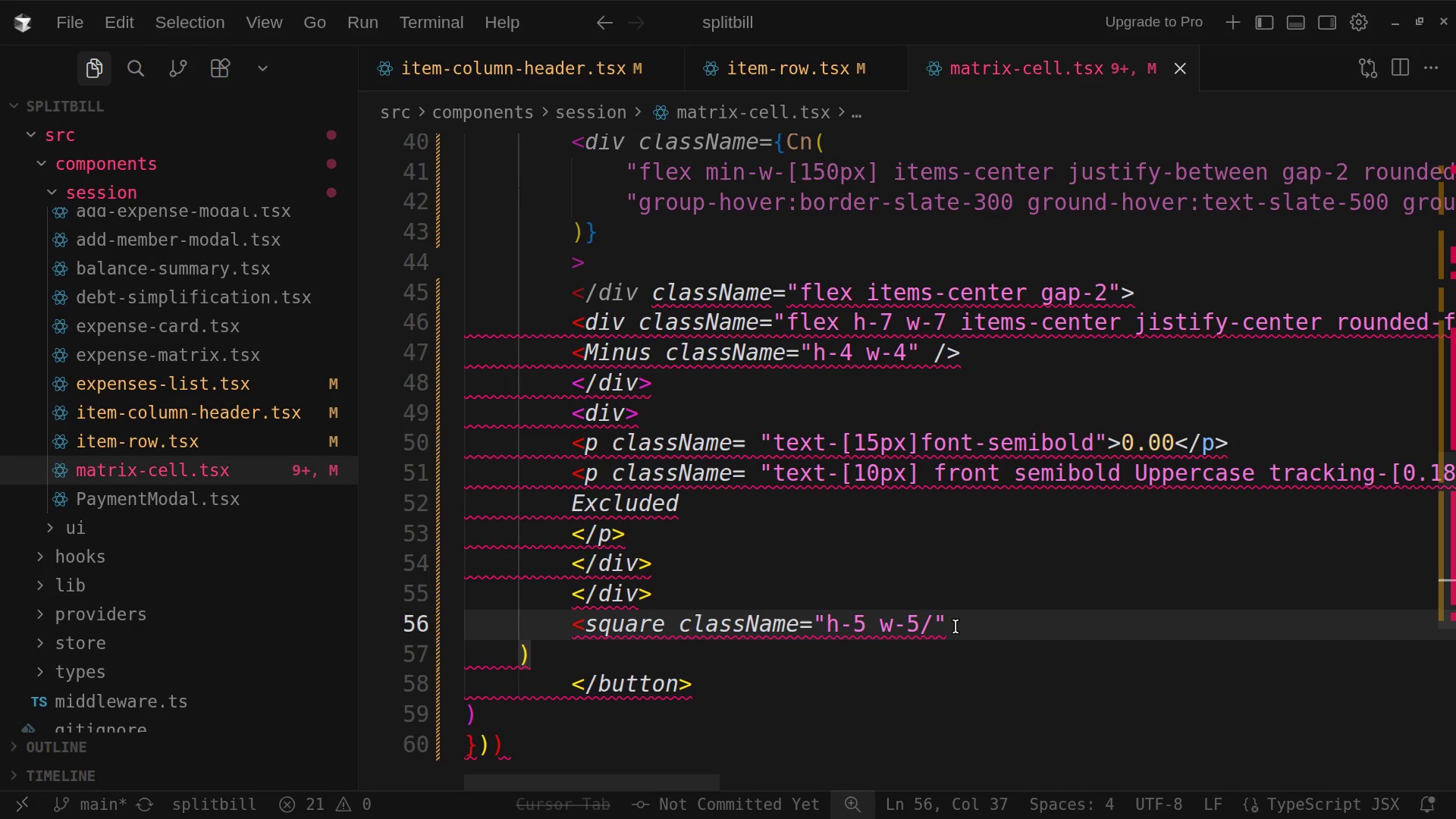 
left_click([956, 626])
 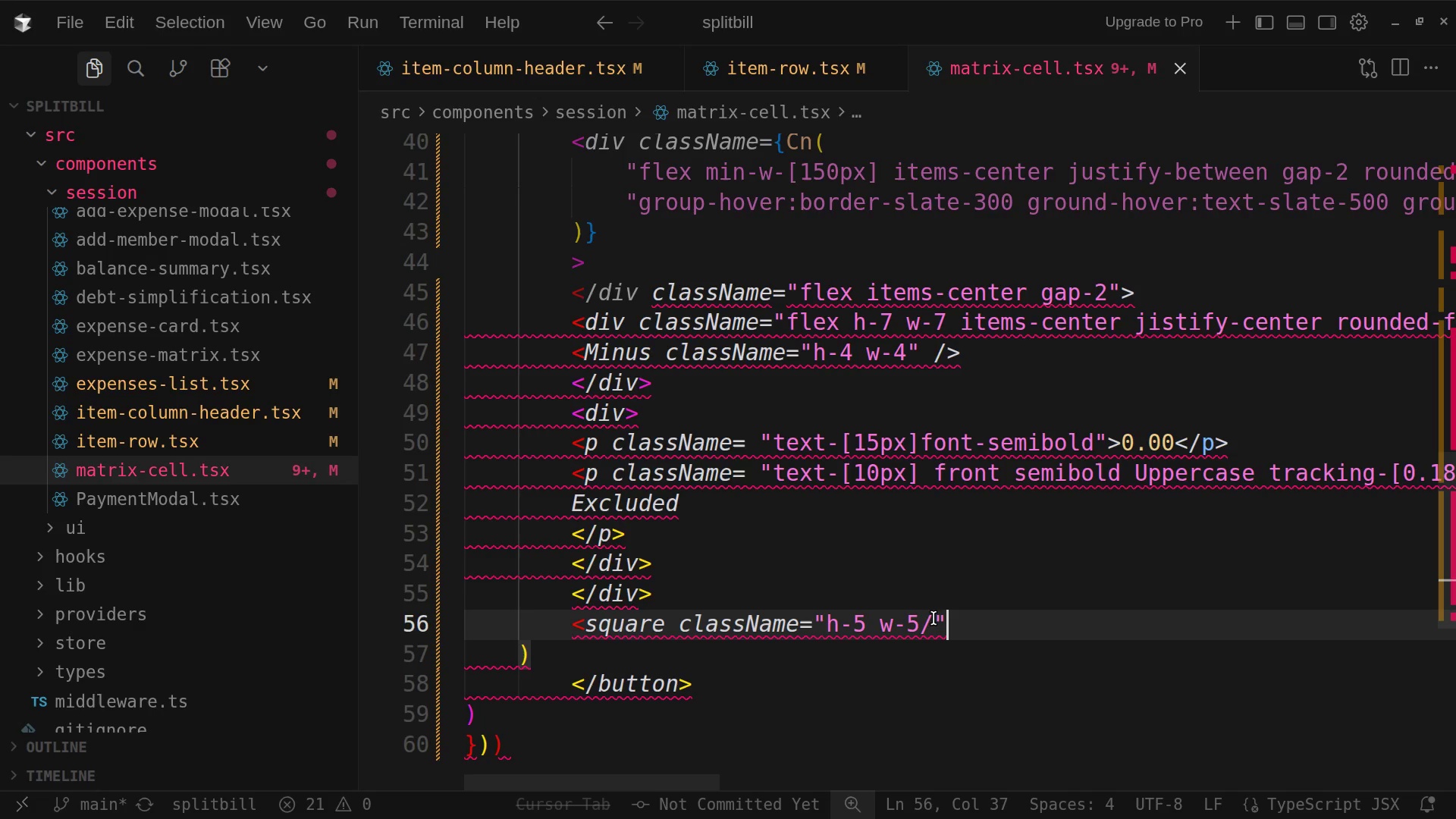 
left_click([934, 618])
 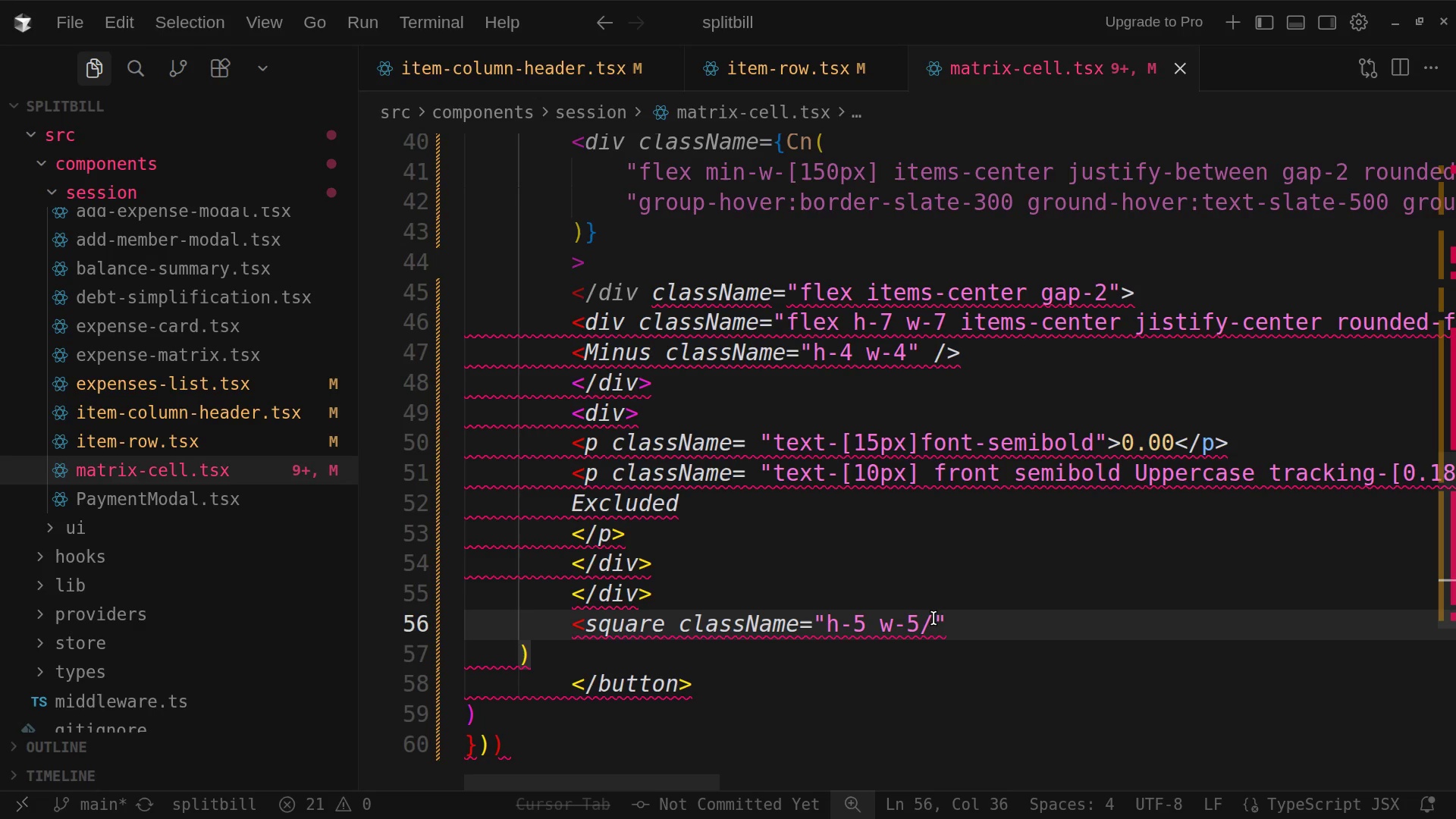 
key(Backspace)
 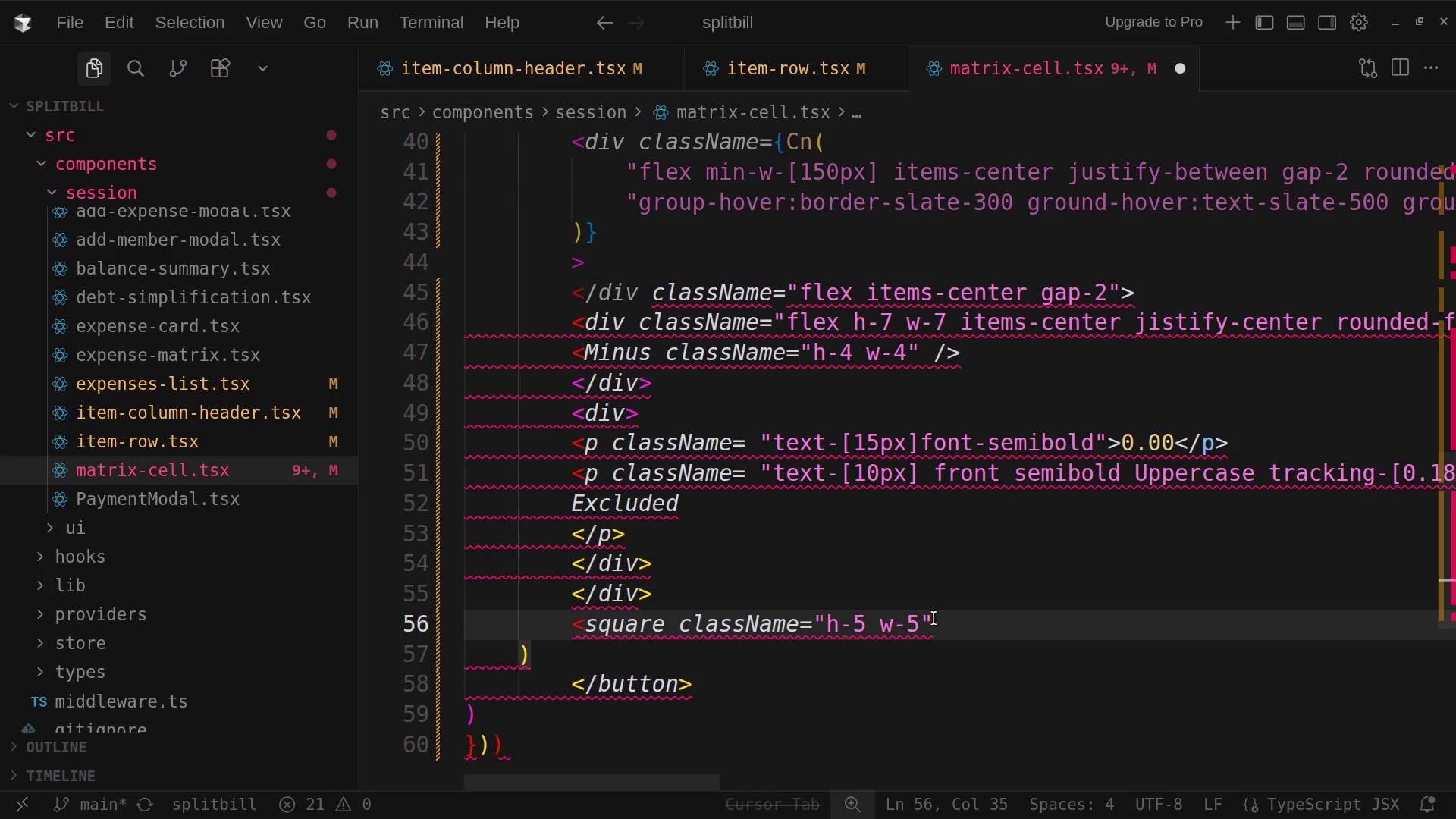 
key(ArrowRight)
 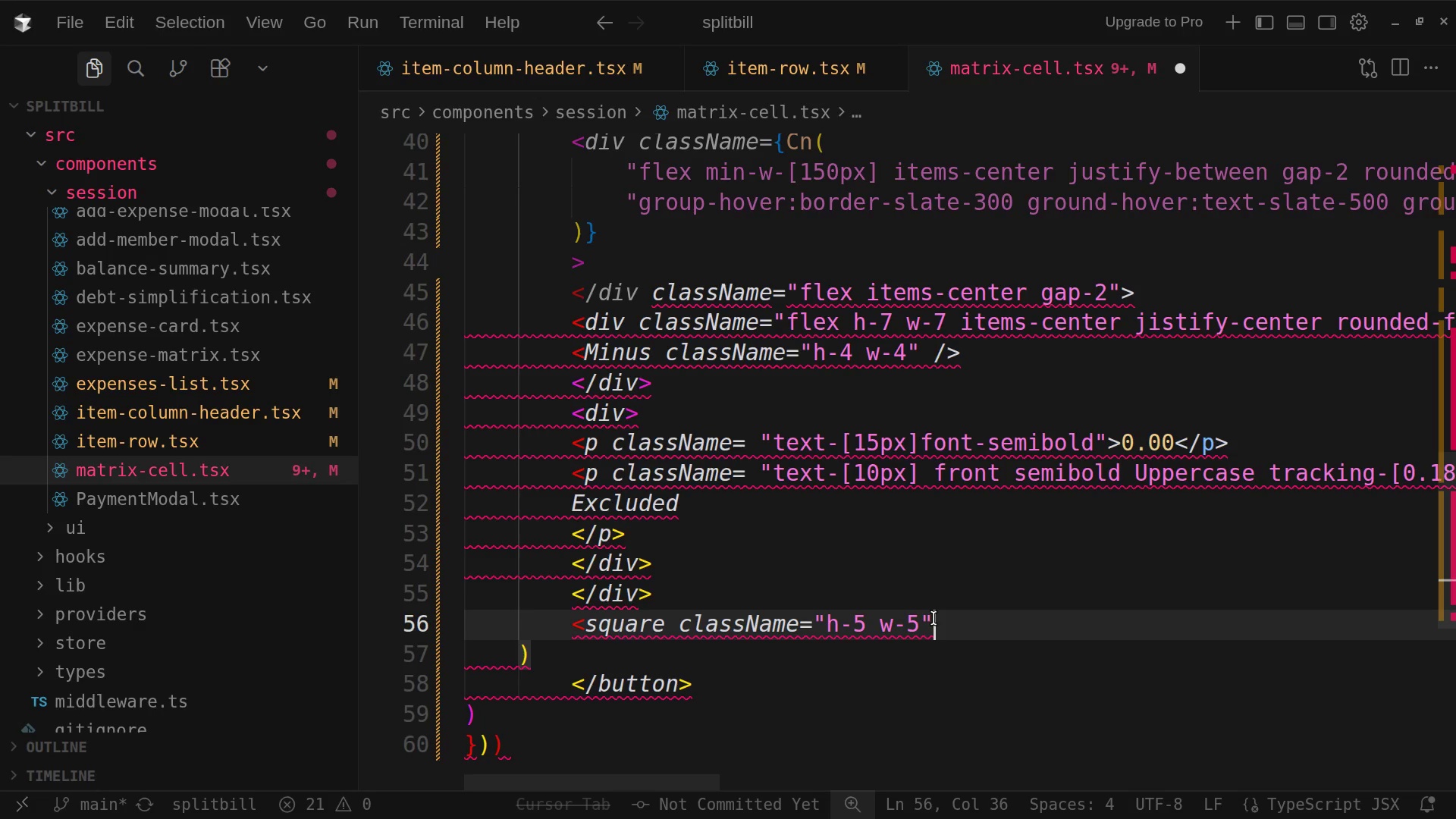 
hold_key(key=ShiftRight, duration=1.25)
 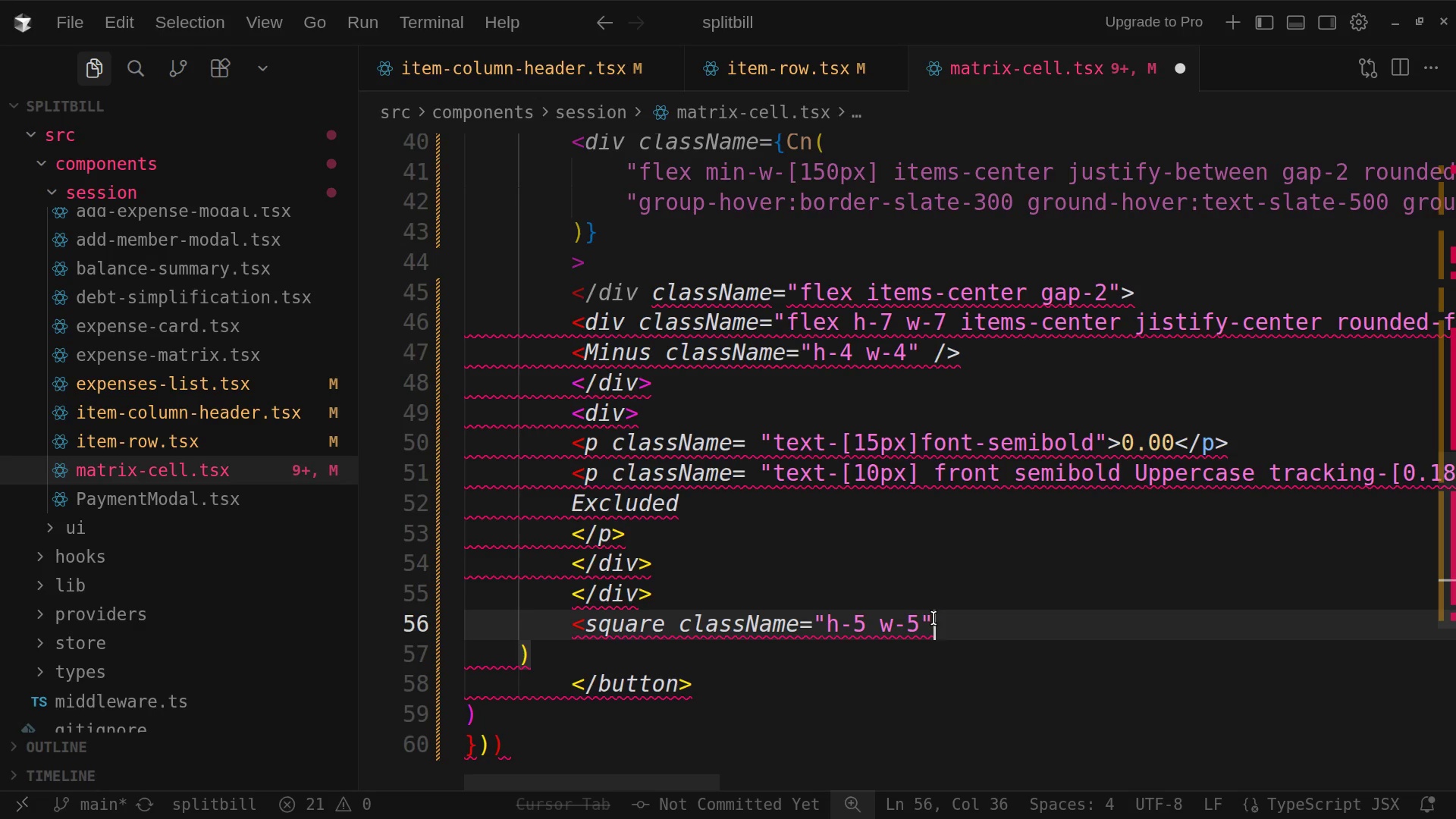 
key(Slash)
 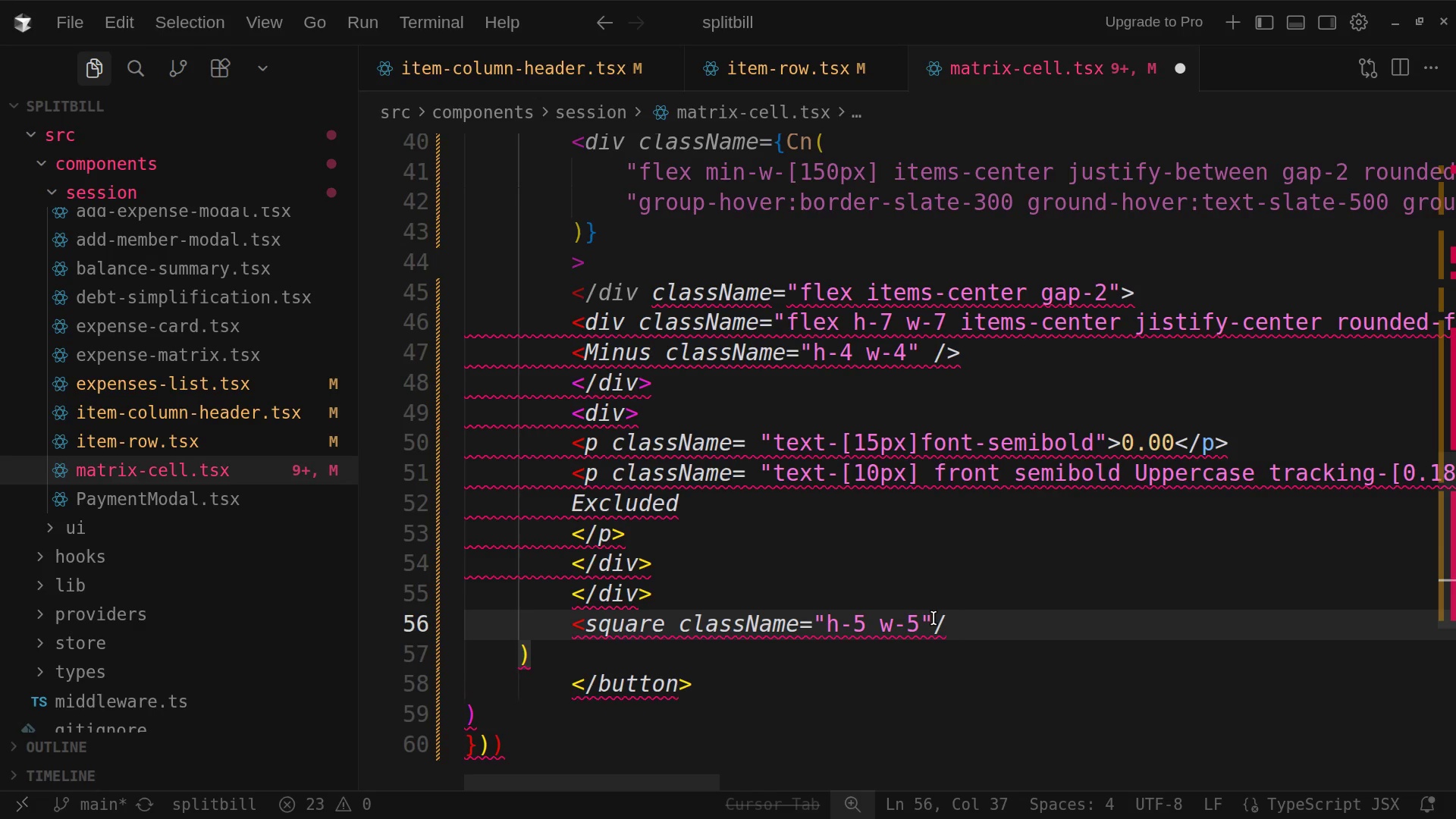 
key(Shift+Period)
 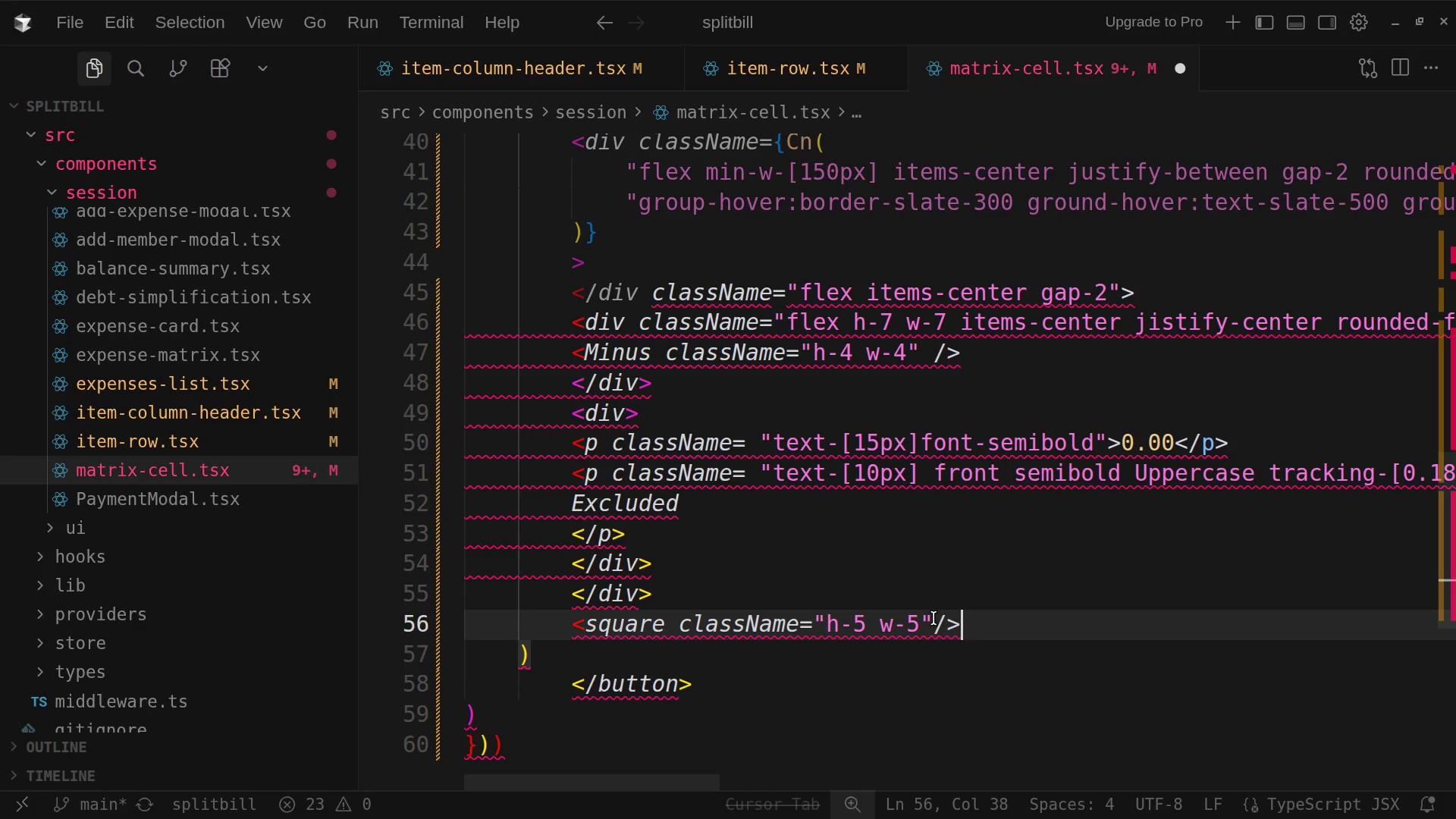 
key(Enter)
 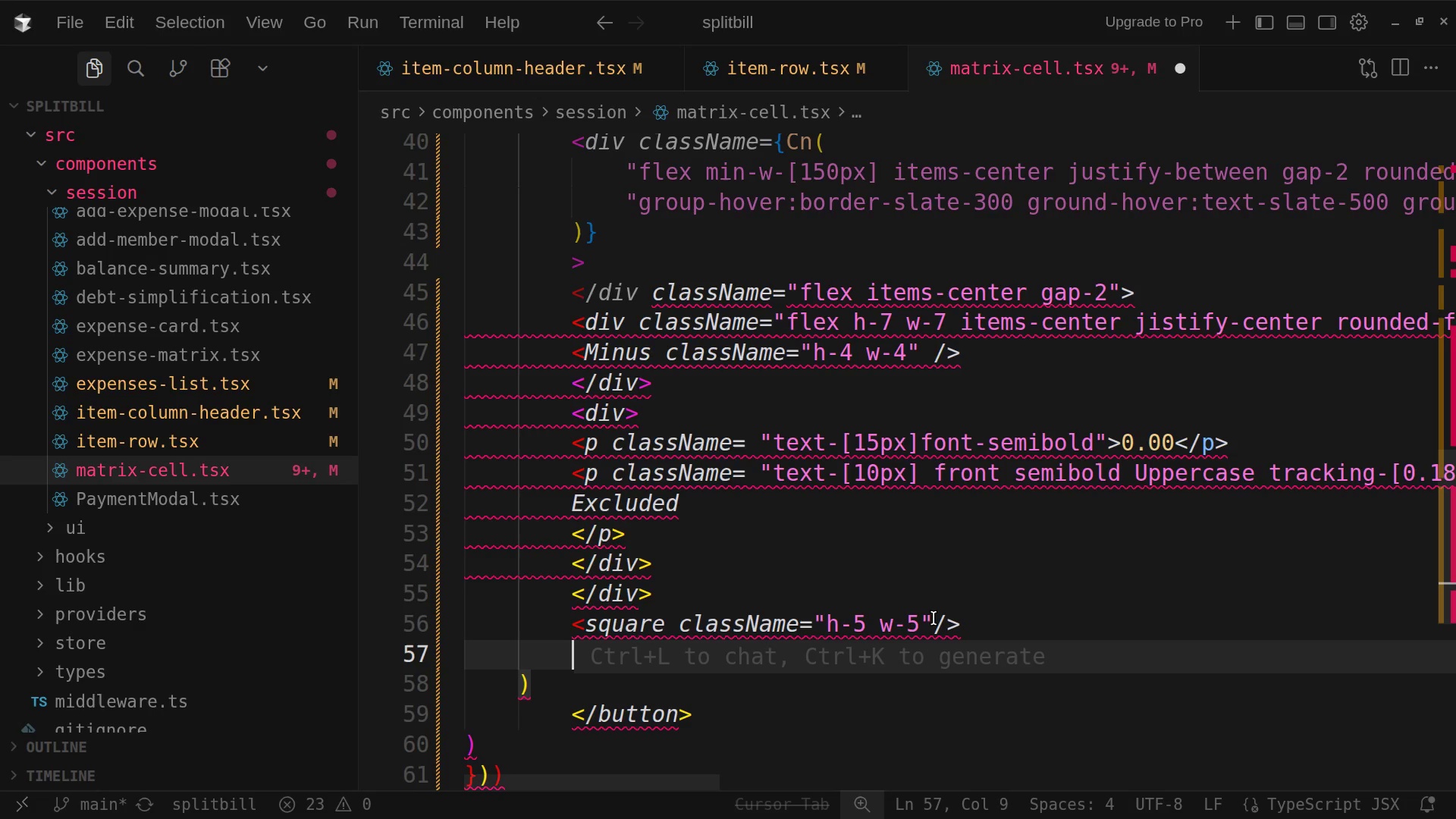 
type(div)
 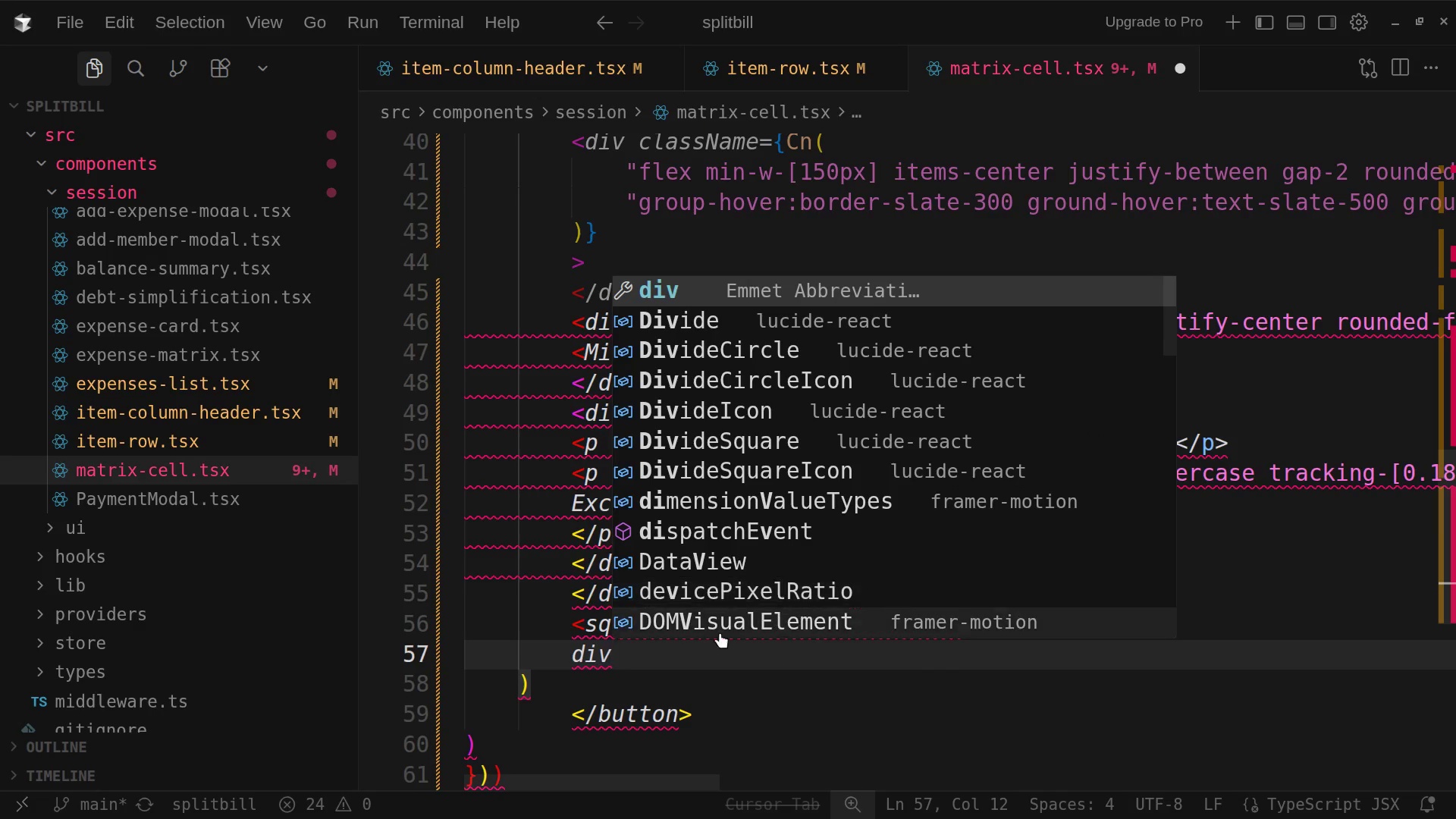 
key(ArrowLeft)
 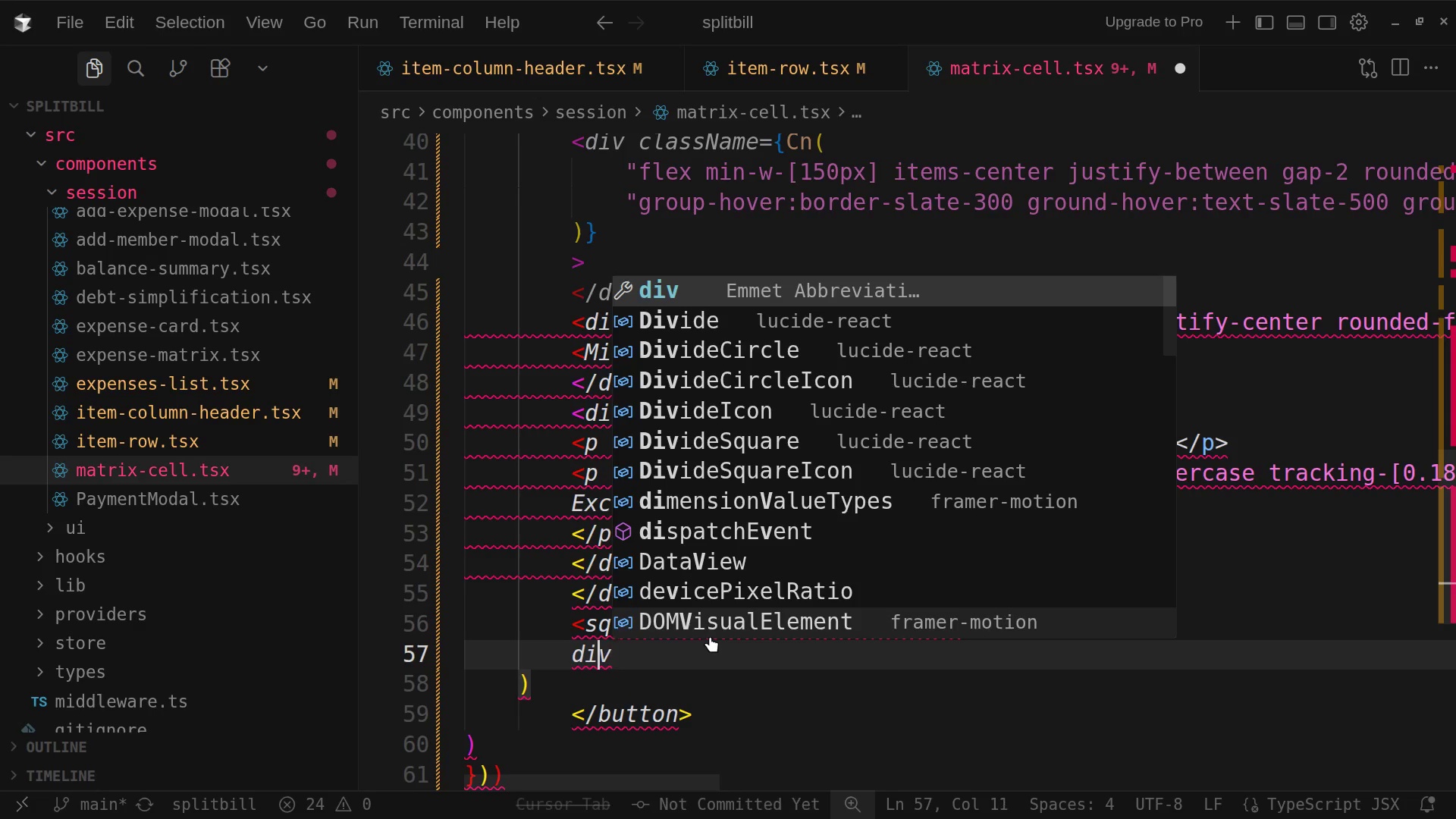 
key(ArrowLeft)
 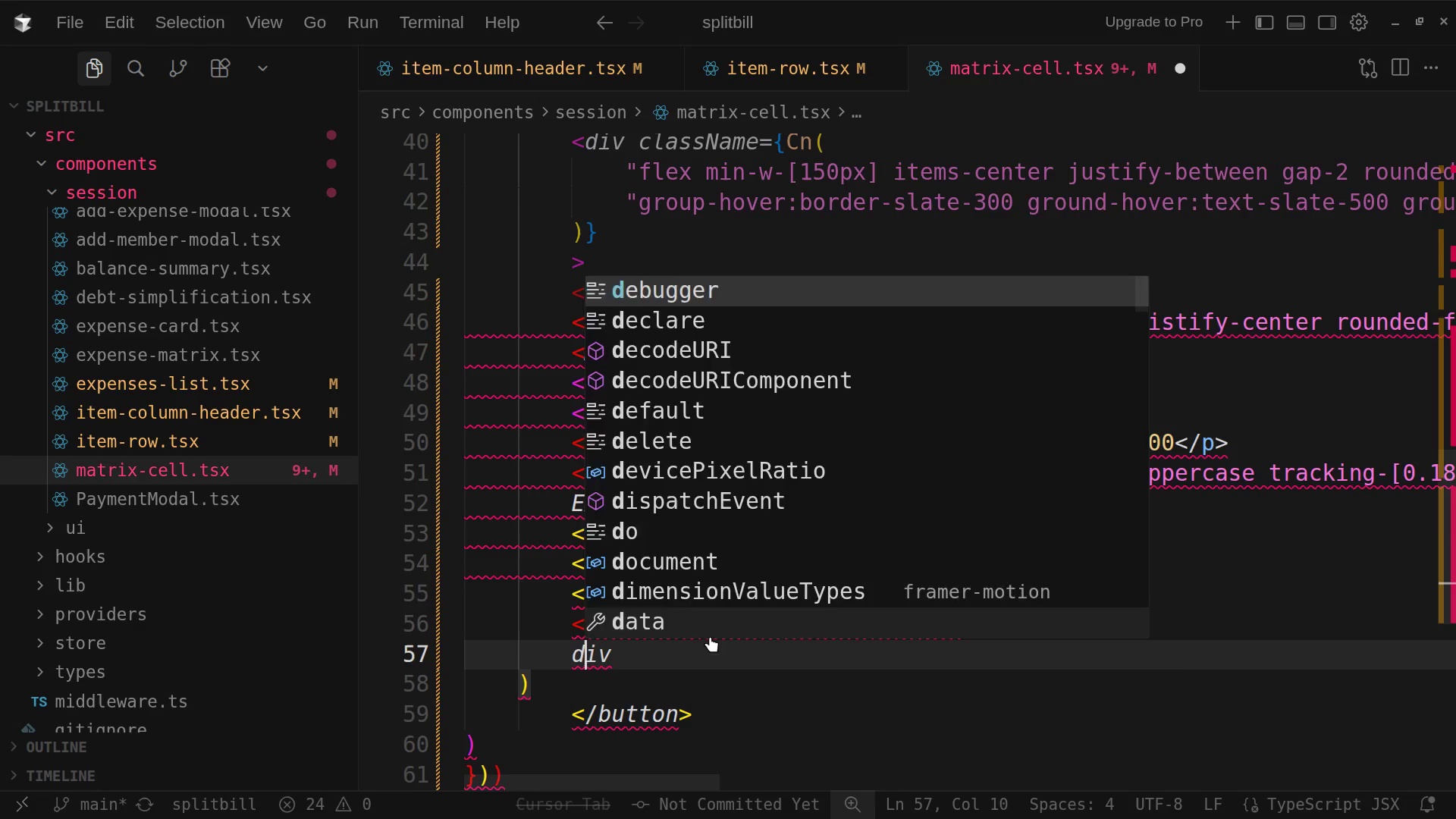 
key(ArrowLeft)
 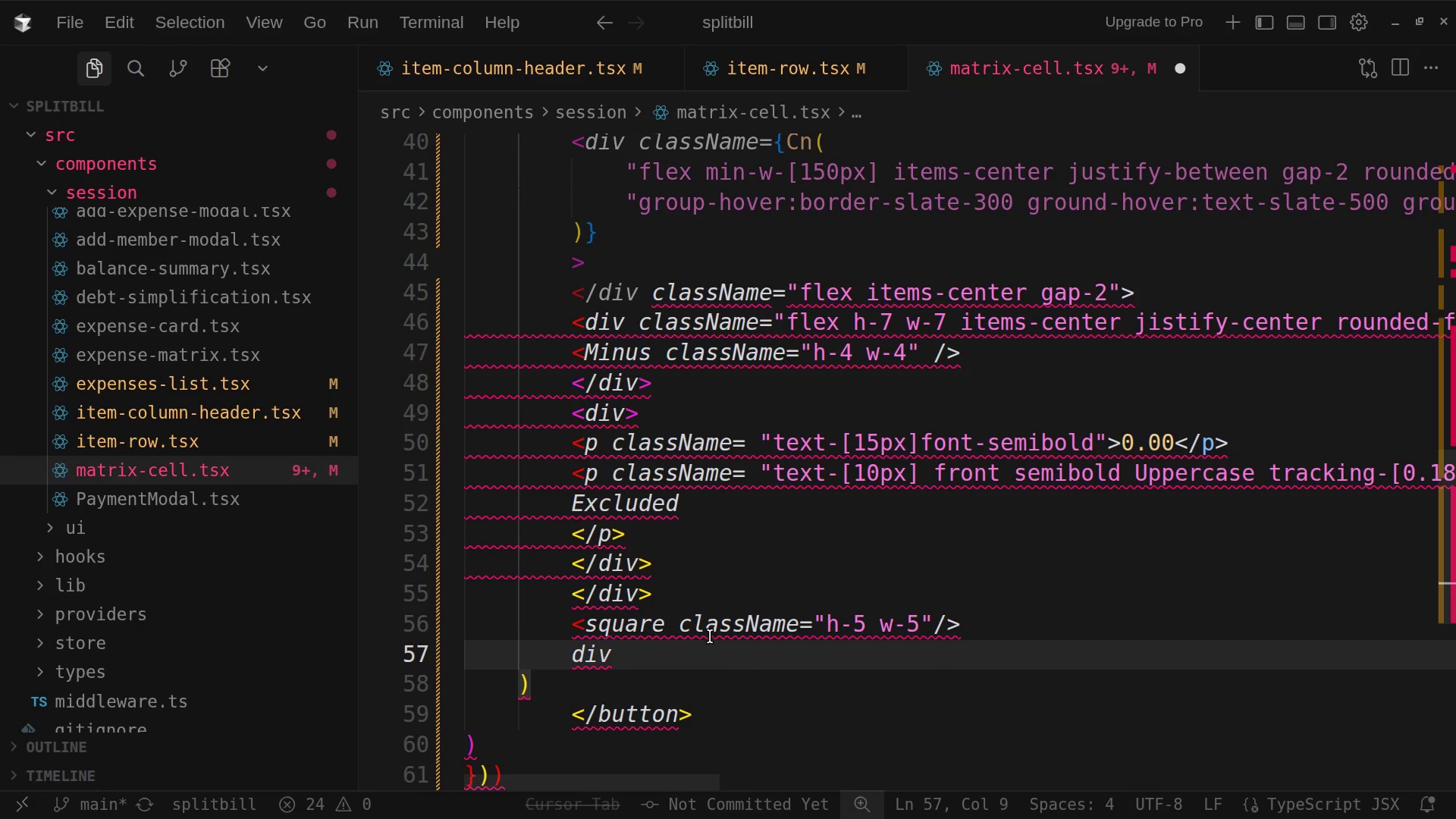 
key(Shift+Comma)
 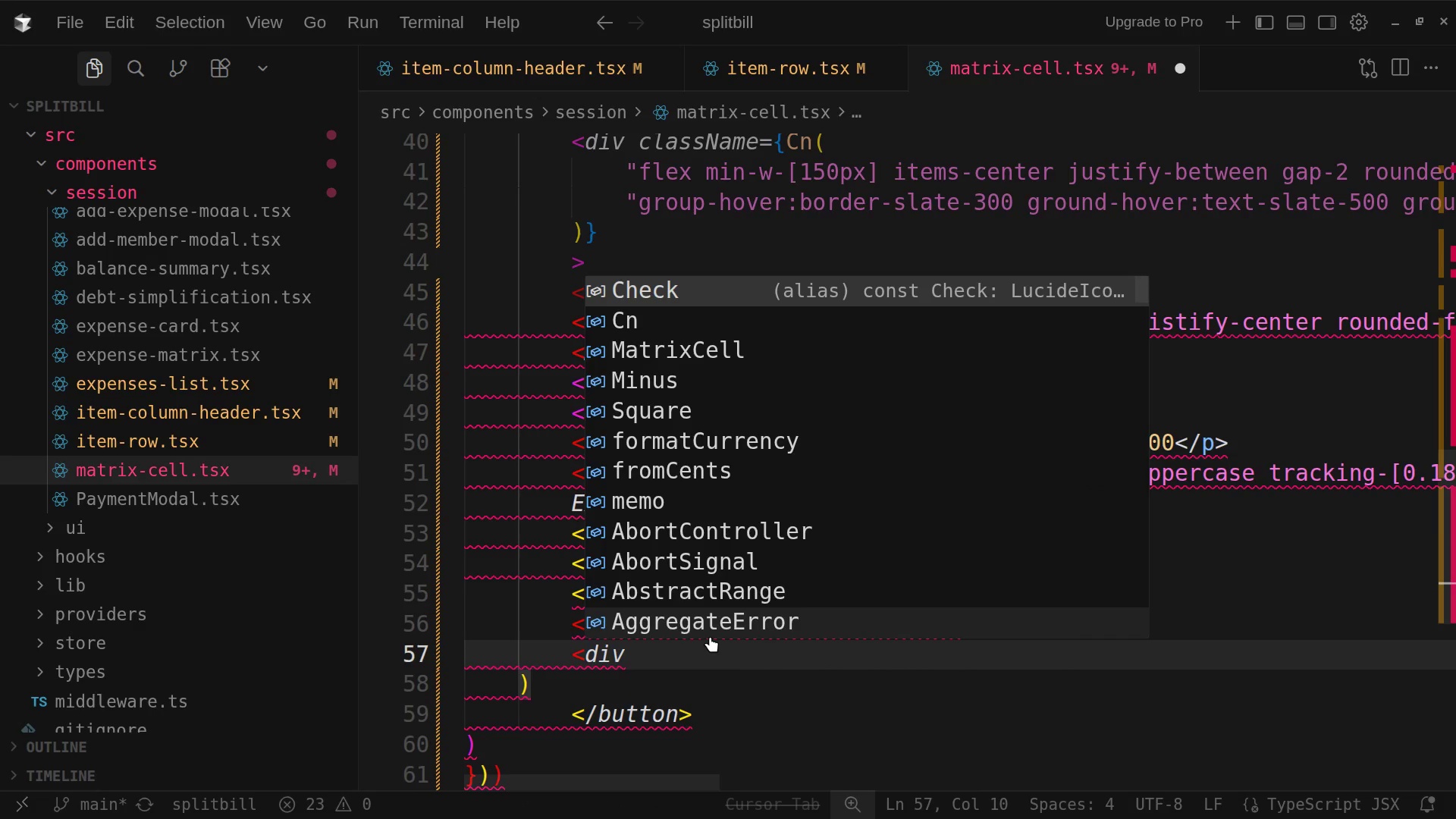 
key(Slash)
 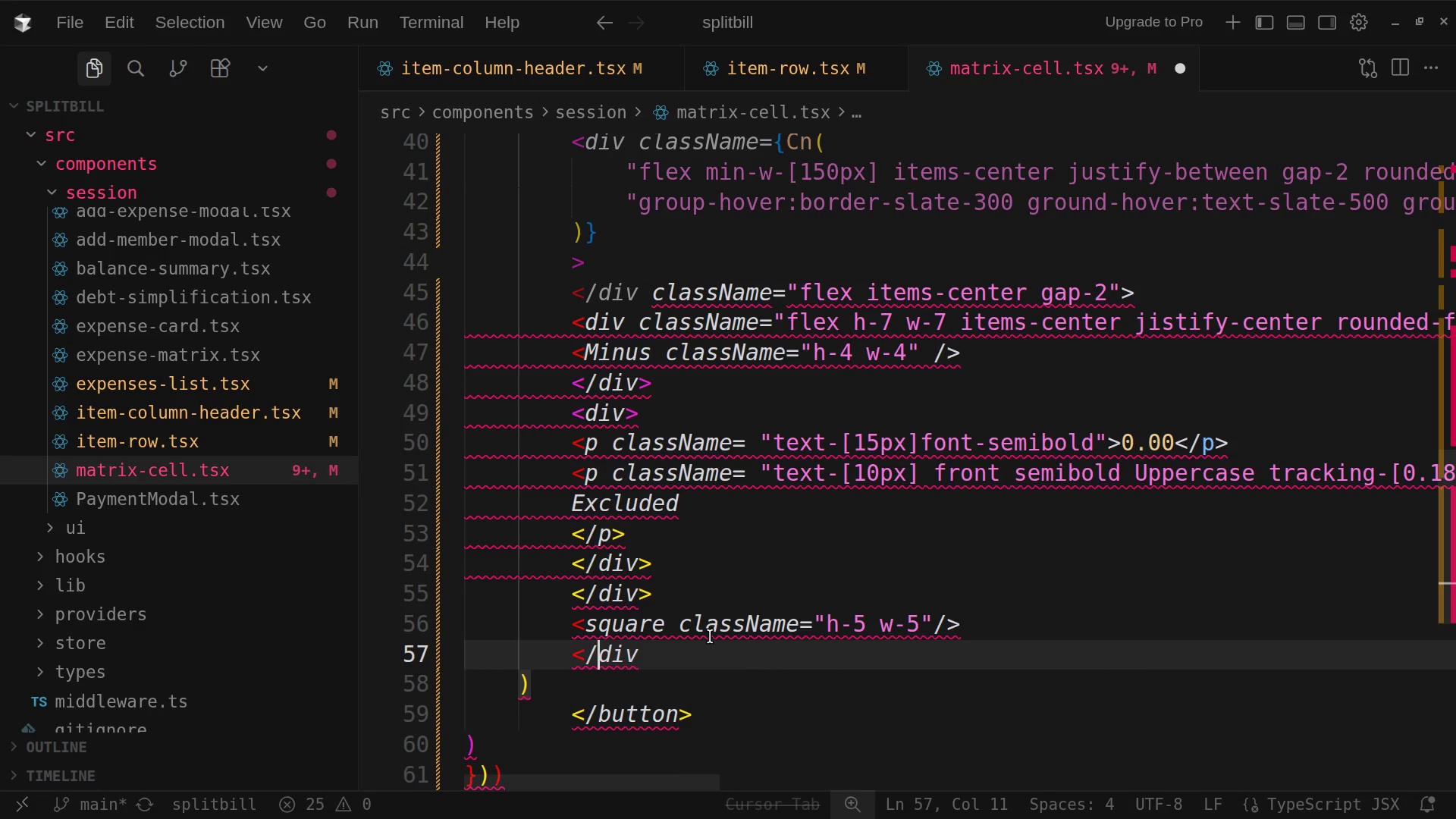 
key(ArrowRight)
 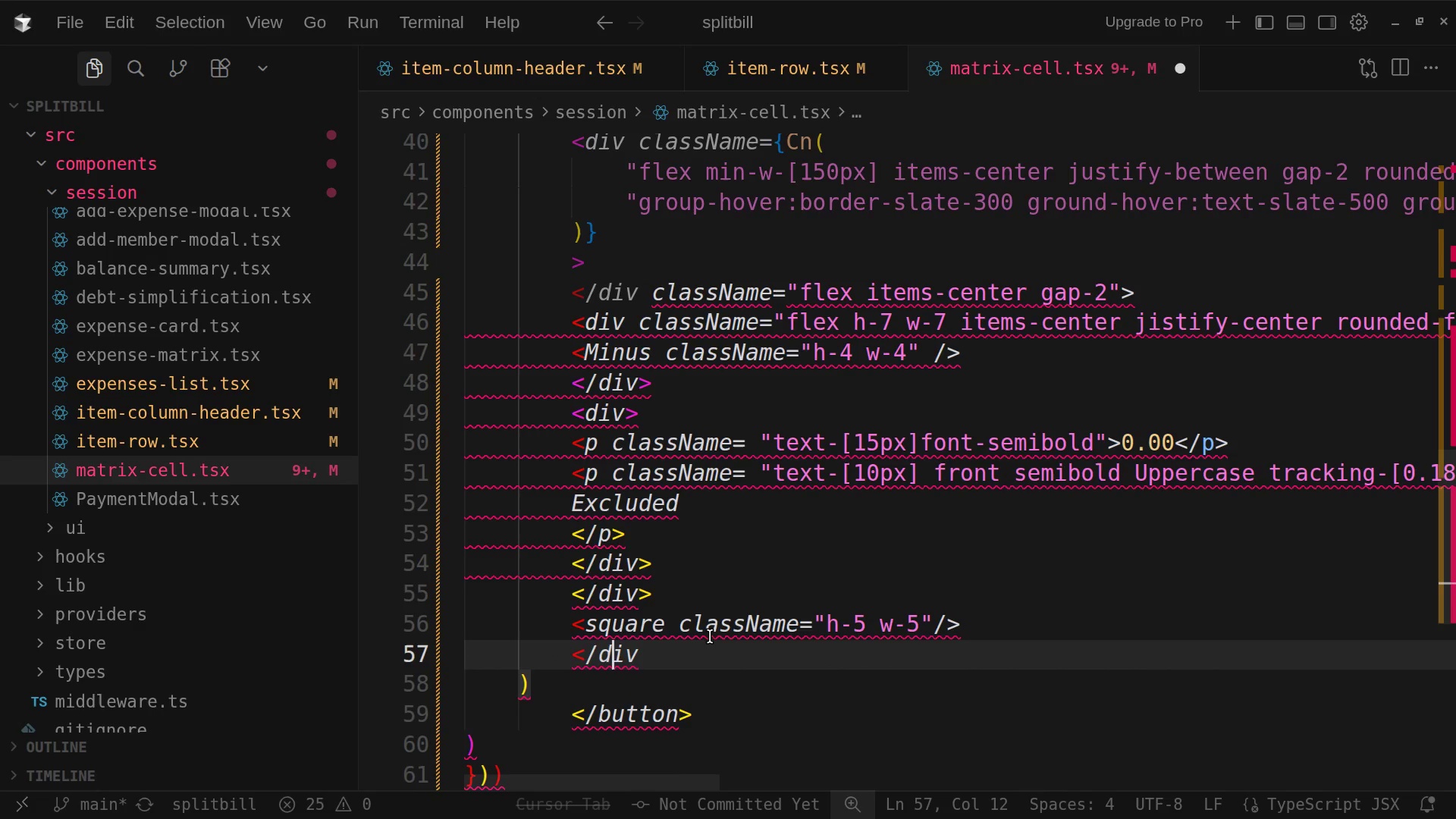 
key(ArrowRight)
 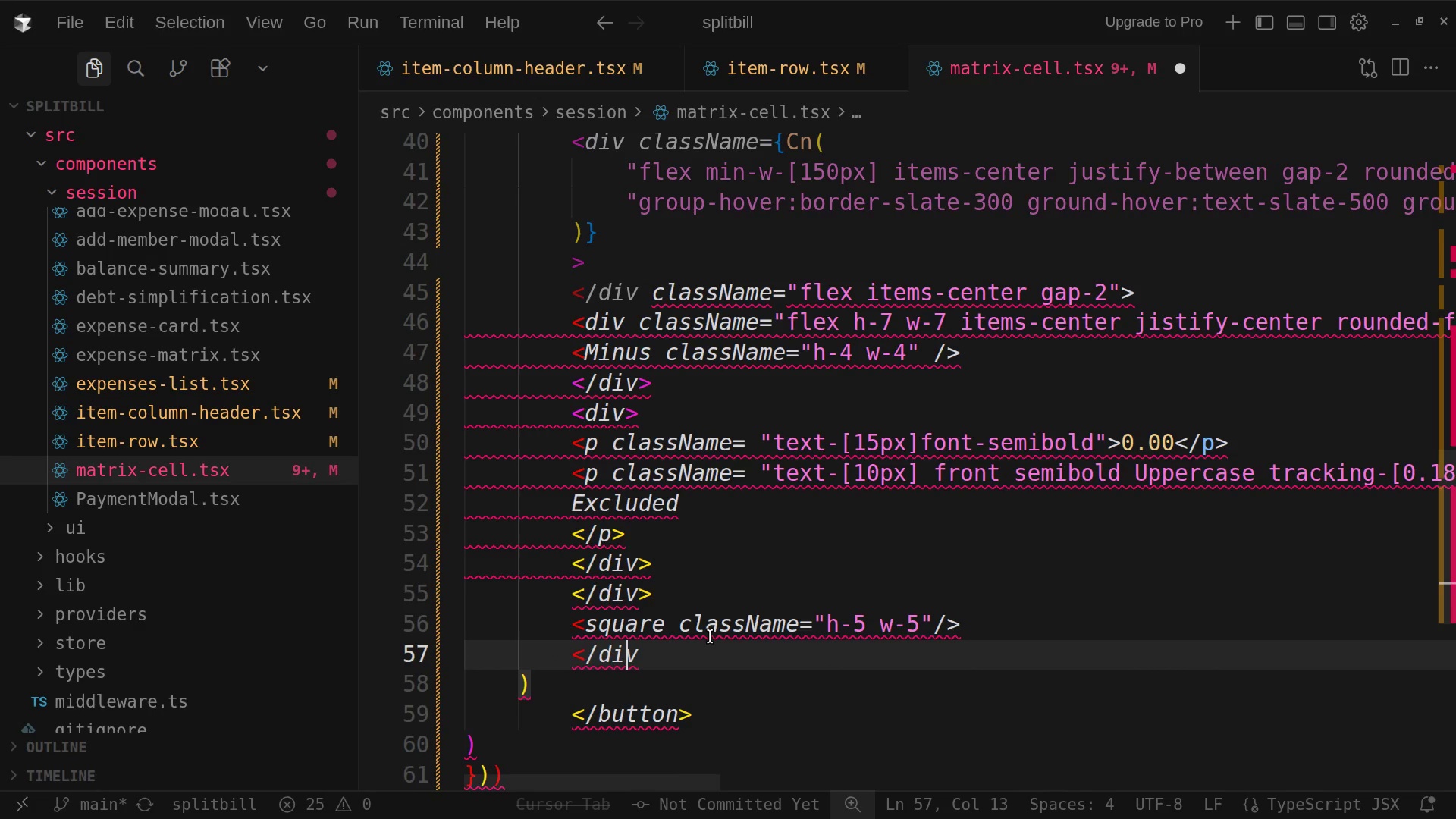 
key(ArrowRight)
 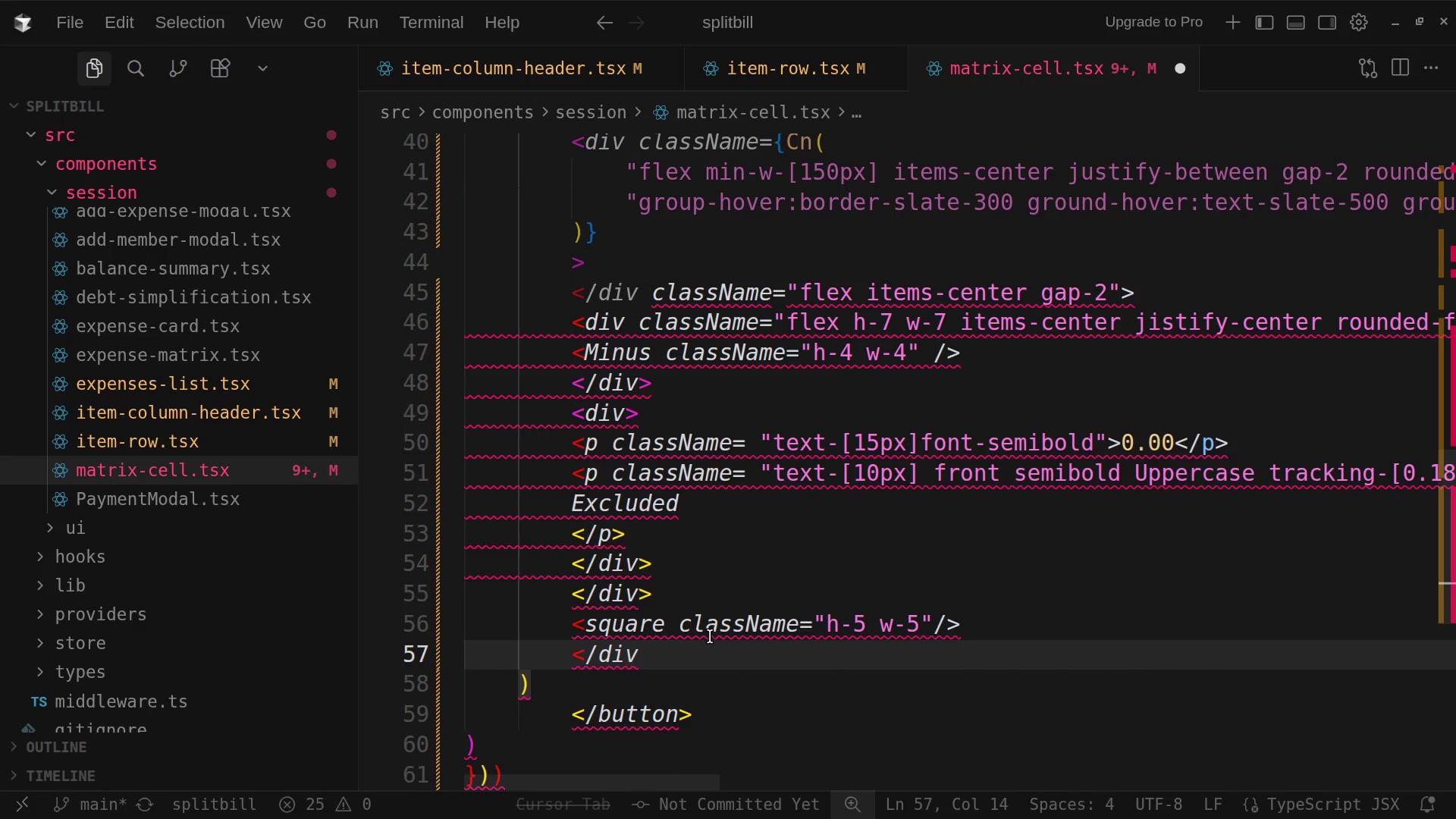 
key(Shift+Period)
 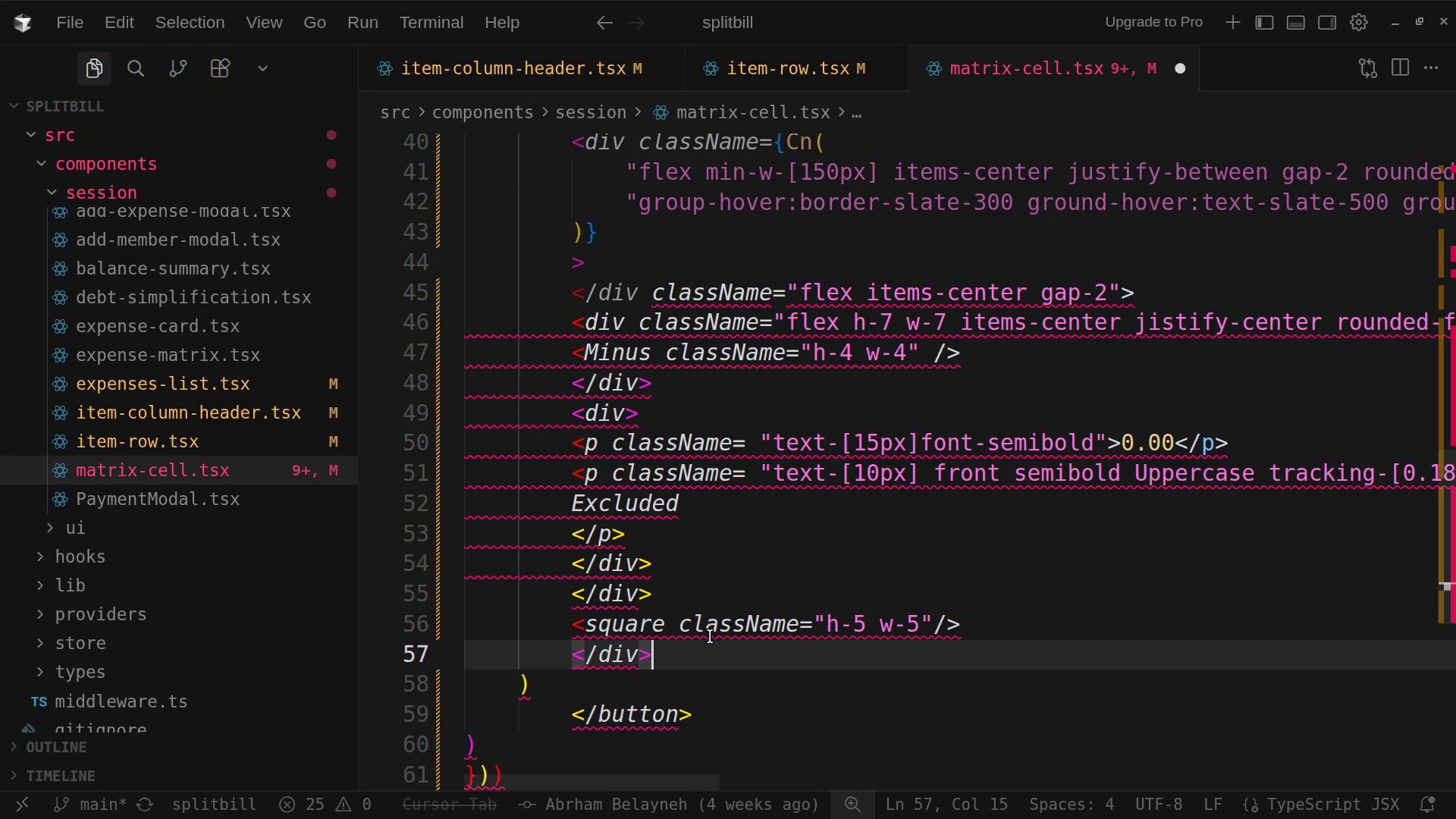 
scroll: coordinate [710, 636], scroll_direction: down, amount: 2.0
 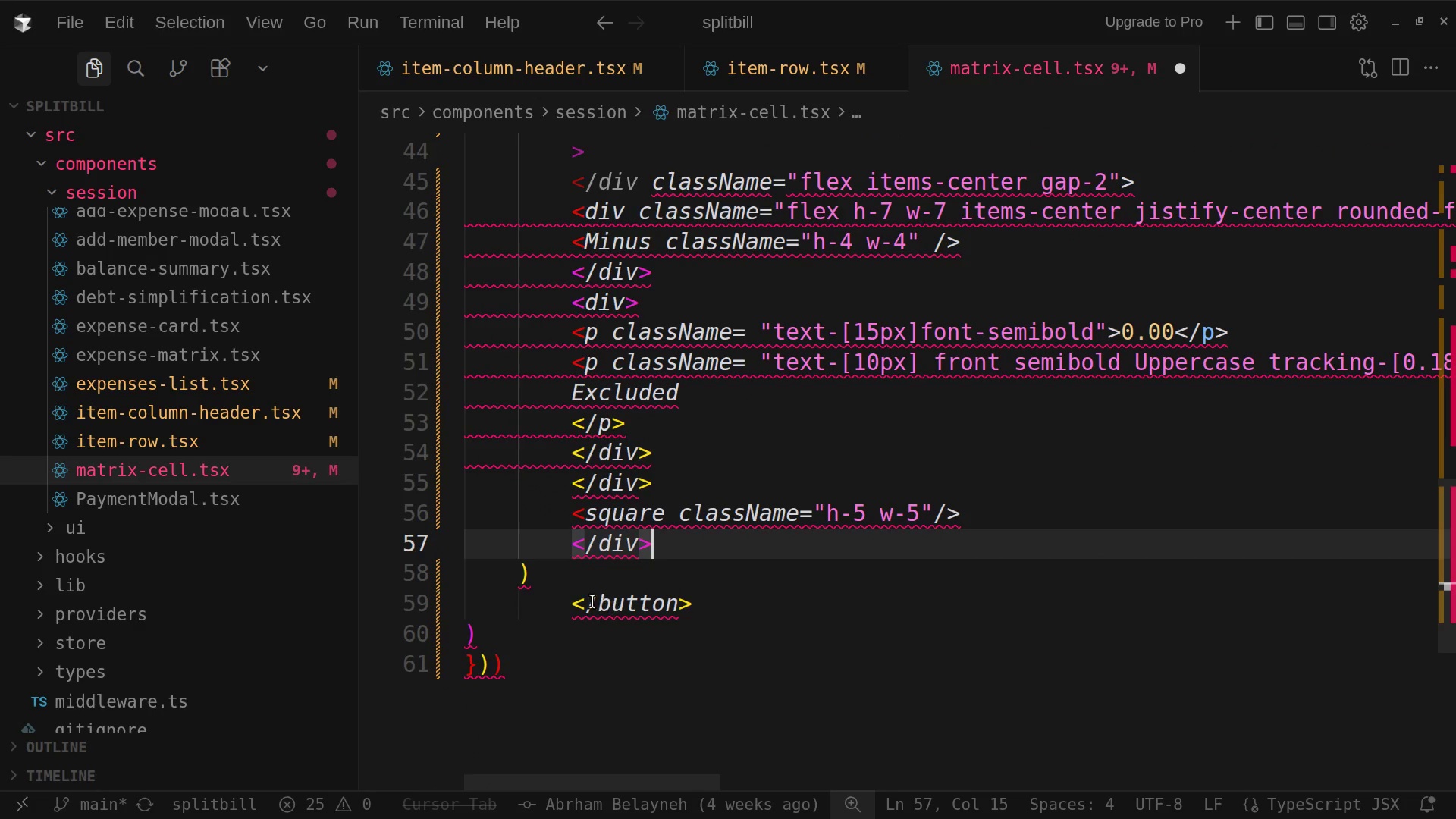 
wait(6.0)
 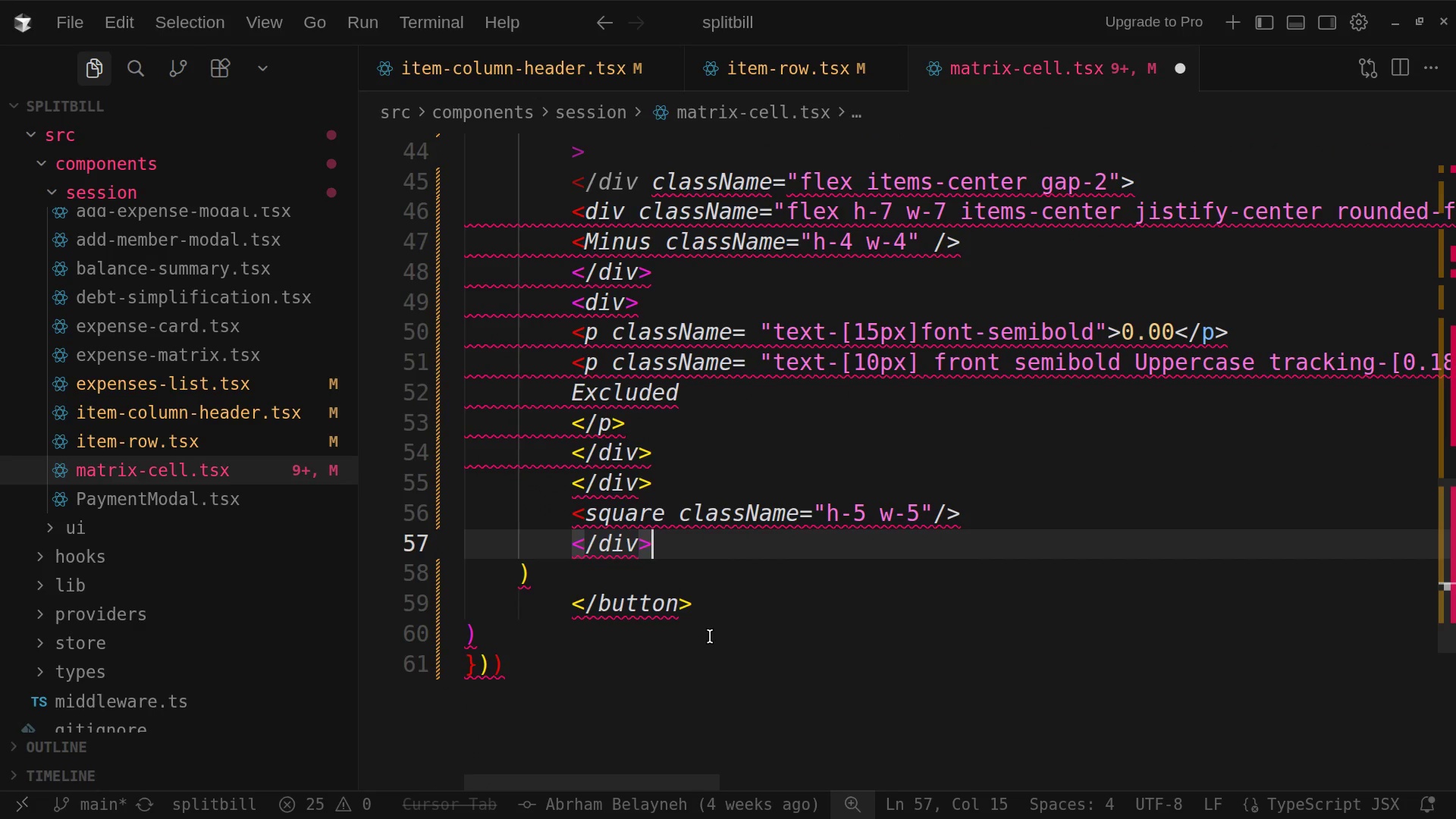 
left_click([548, 577])
 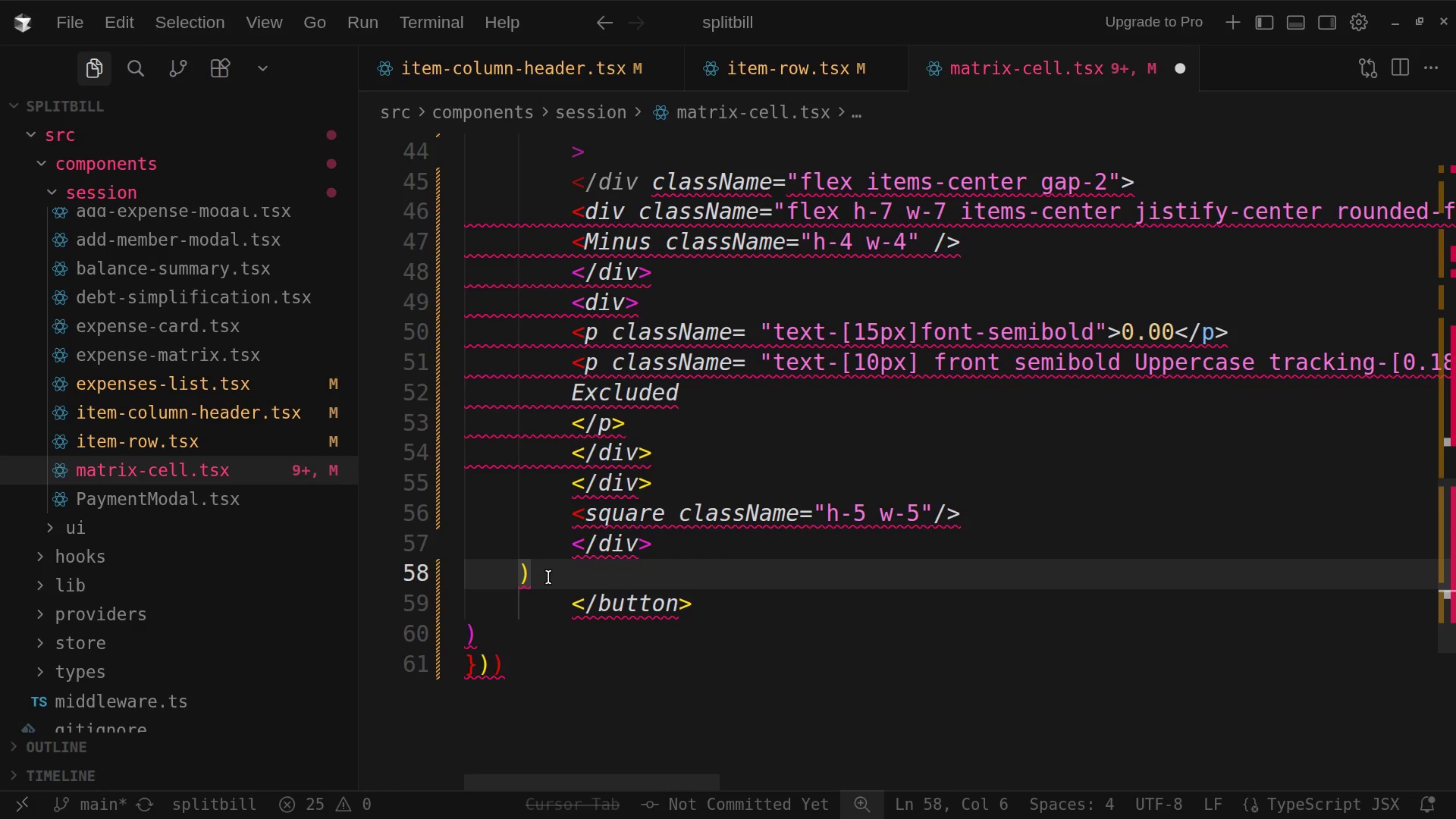 
key(Shift+BracketRight)
 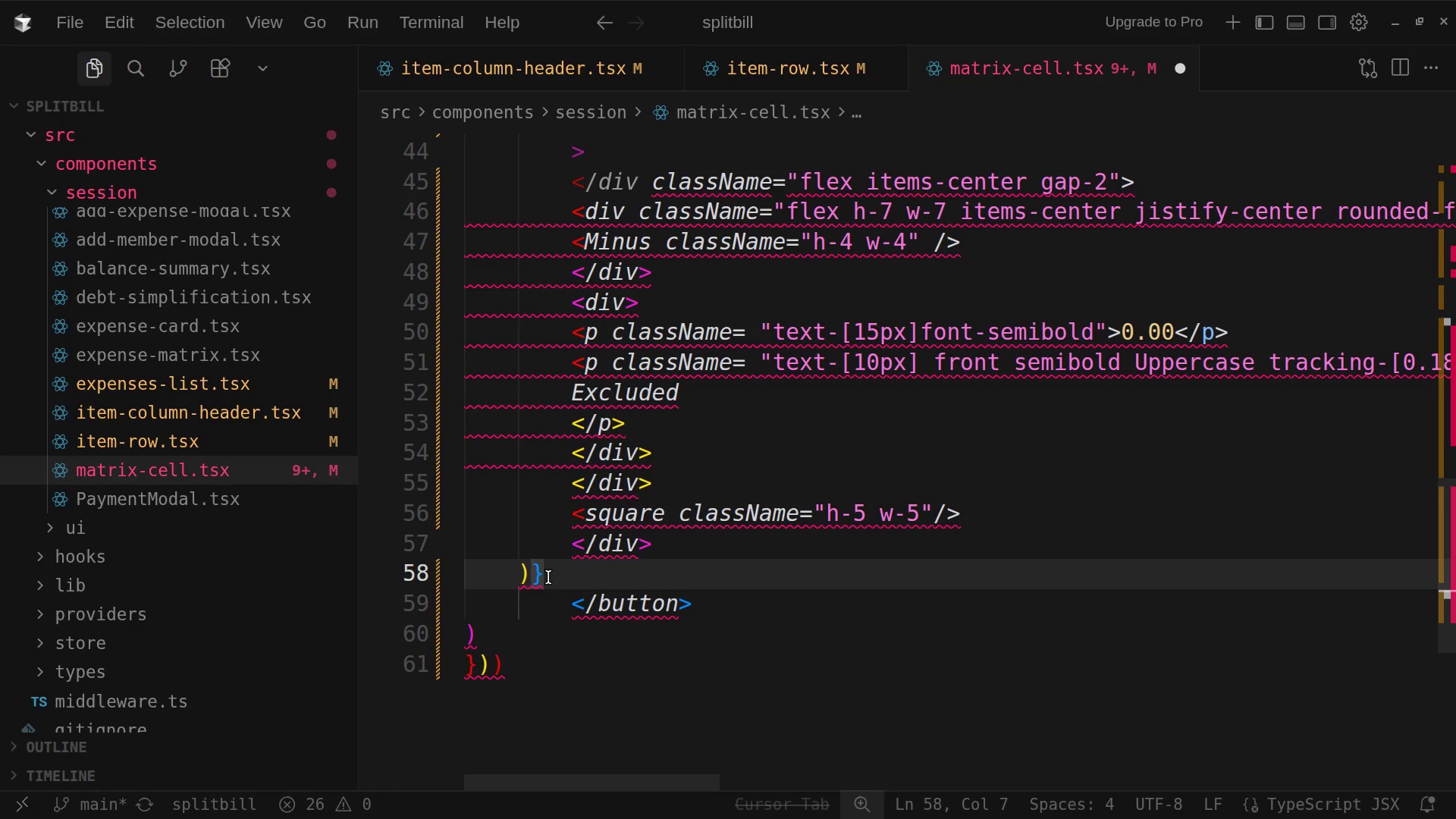 
wait(7.52)
 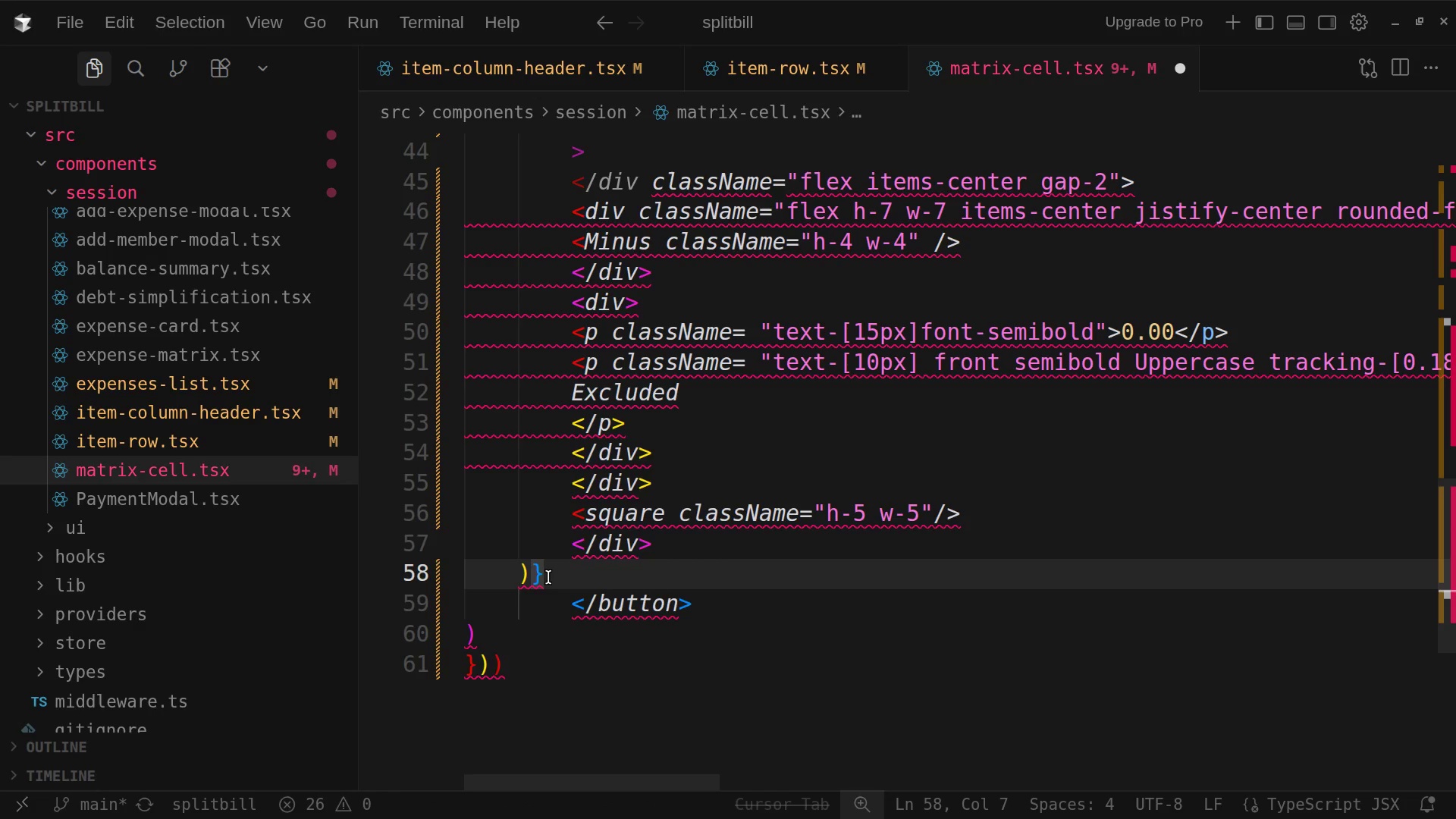 
key(Backspace)
 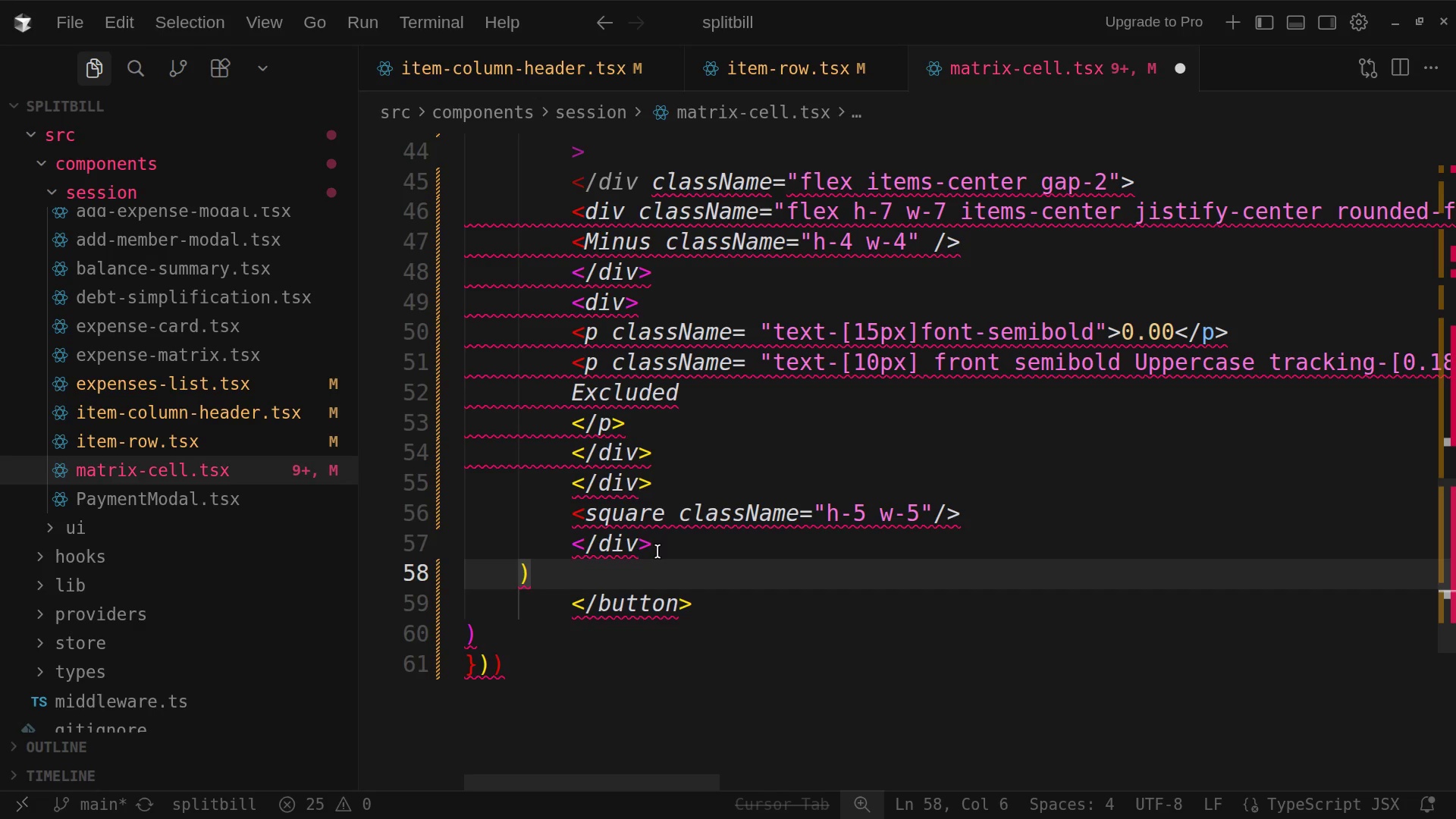 
left_click([672, 541])
 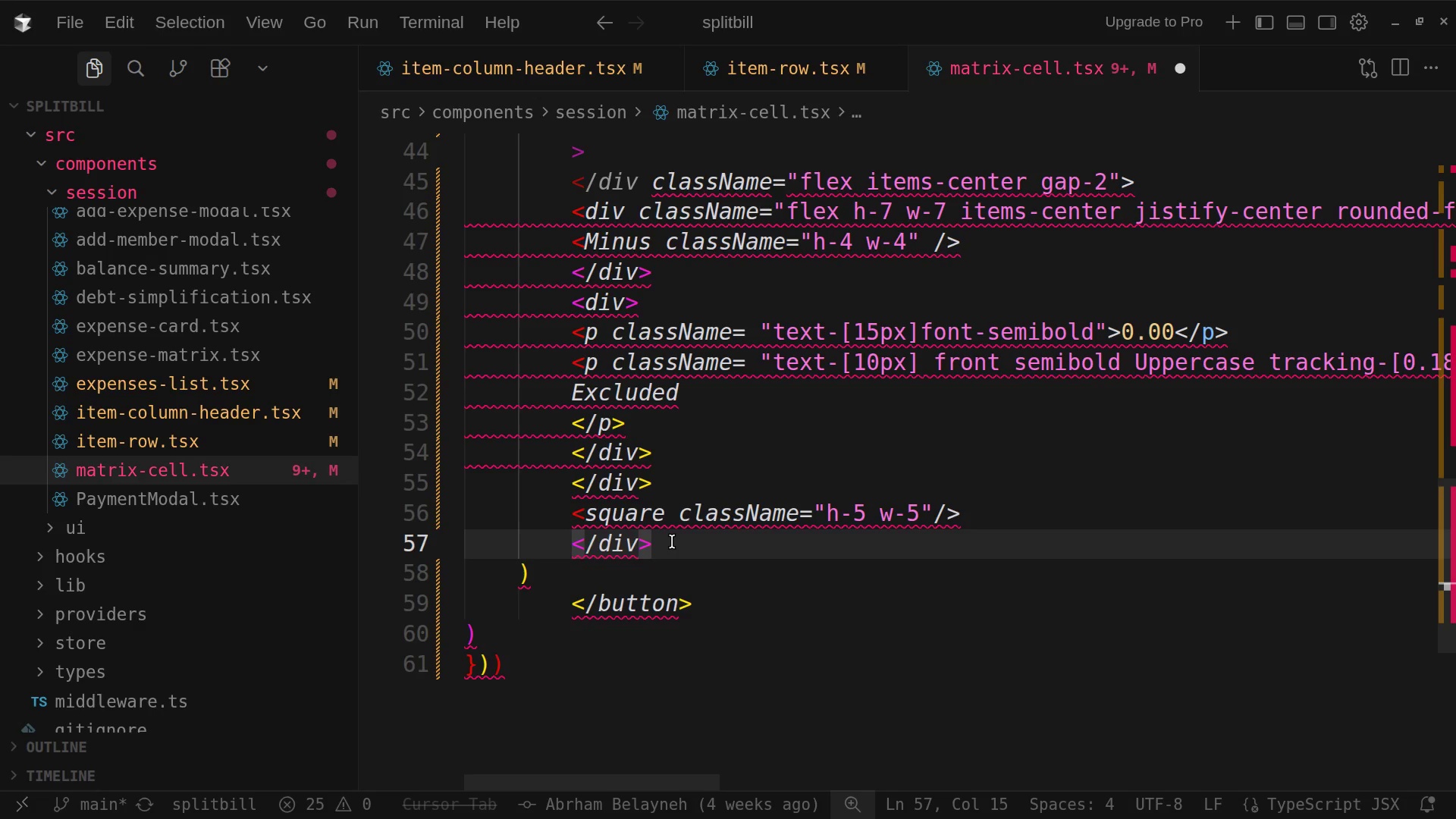 
key(Enter)
 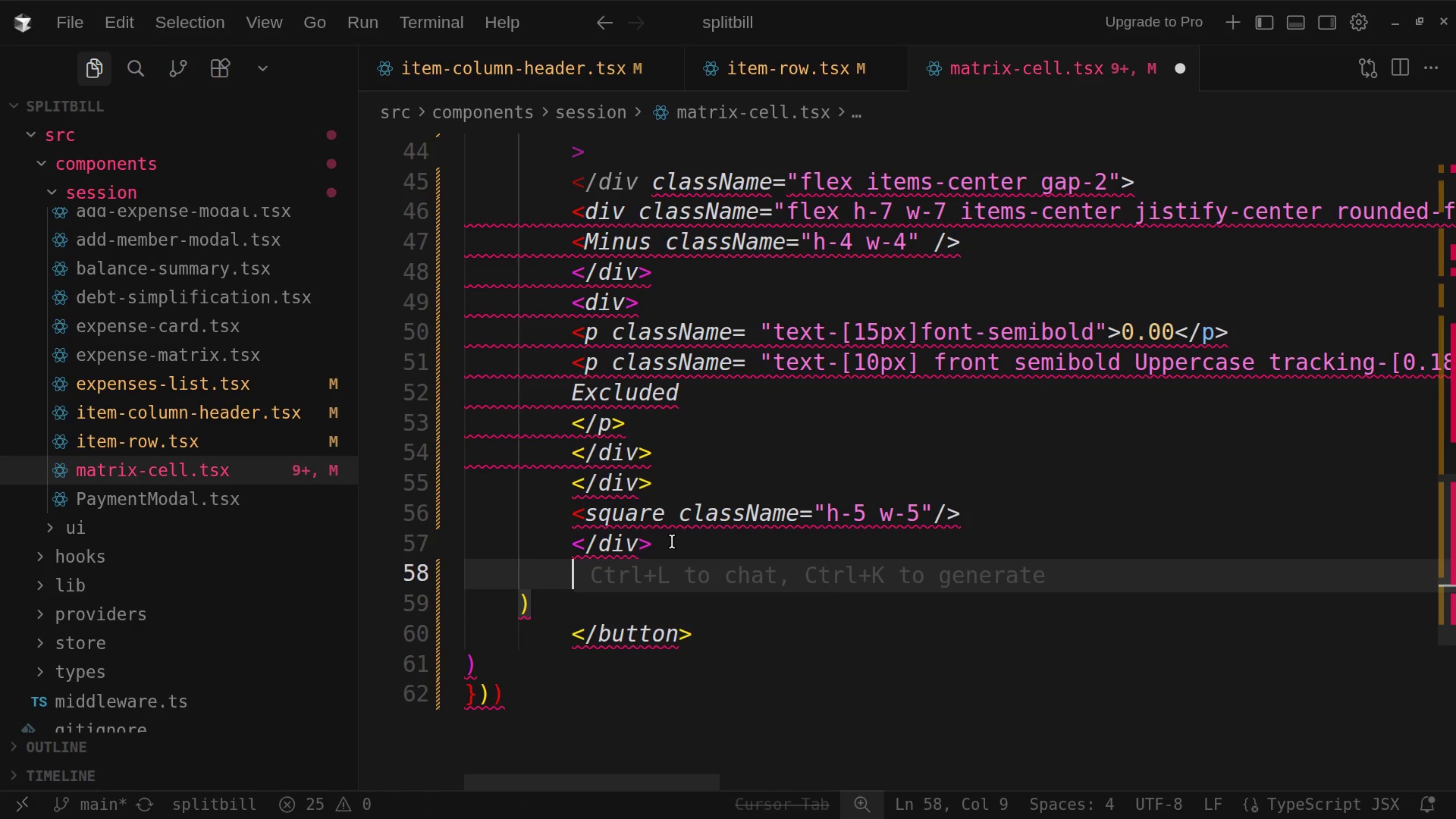 
key(Shift+0)
 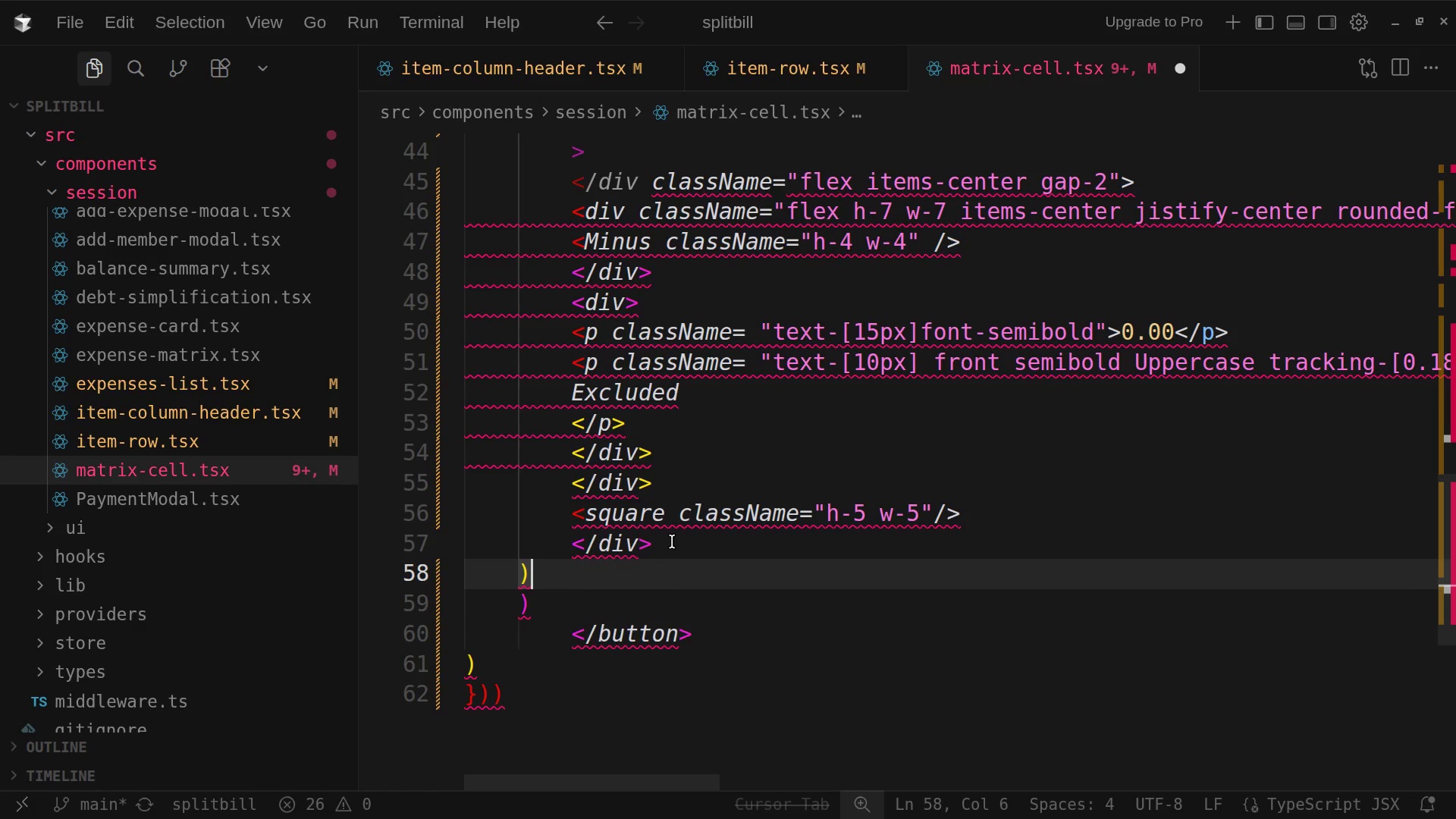 
key(Shift+BracketRight)
 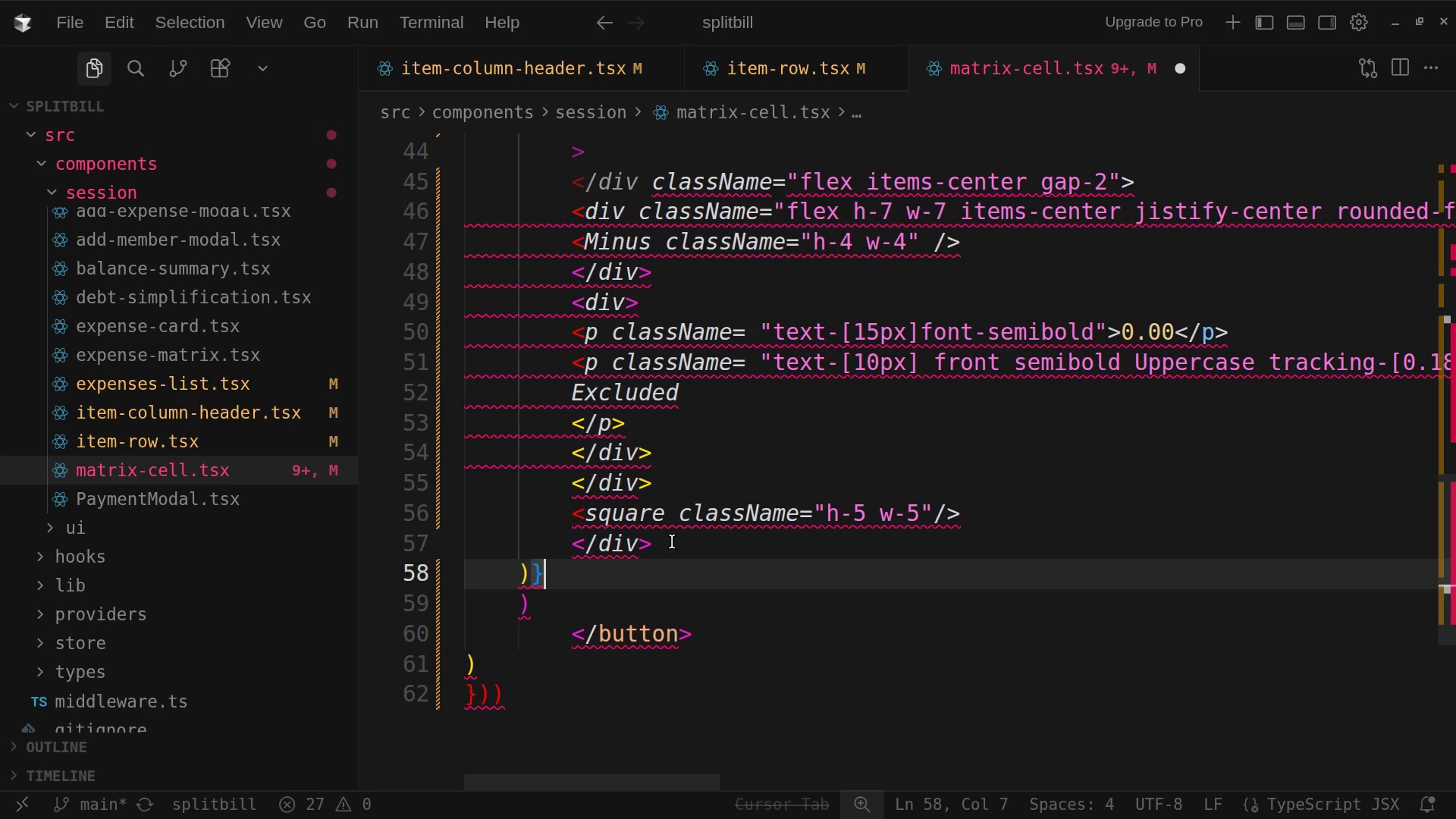 
key(Enter)
 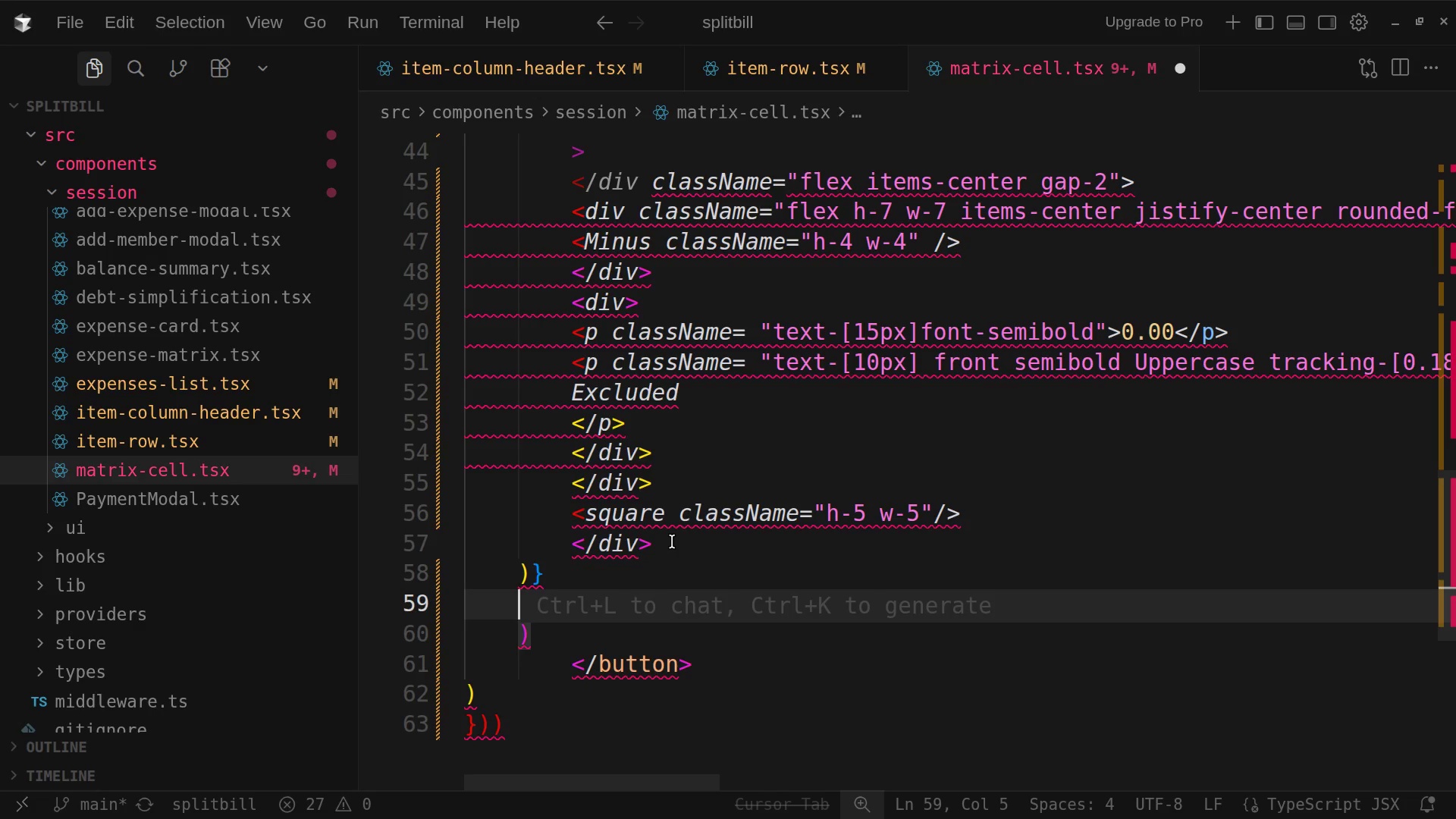 
key(Backspace)
 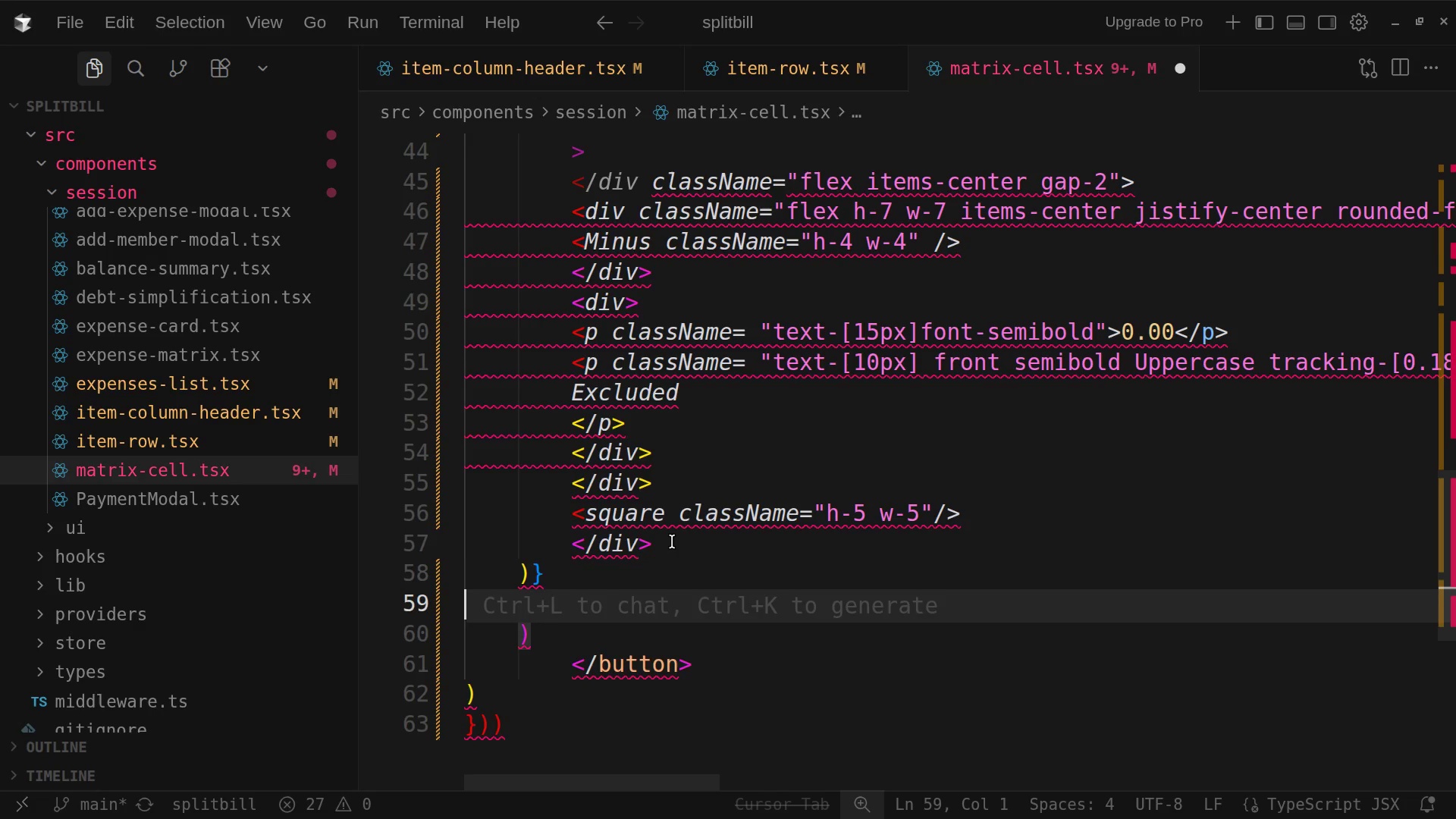 
key(Backspace)
 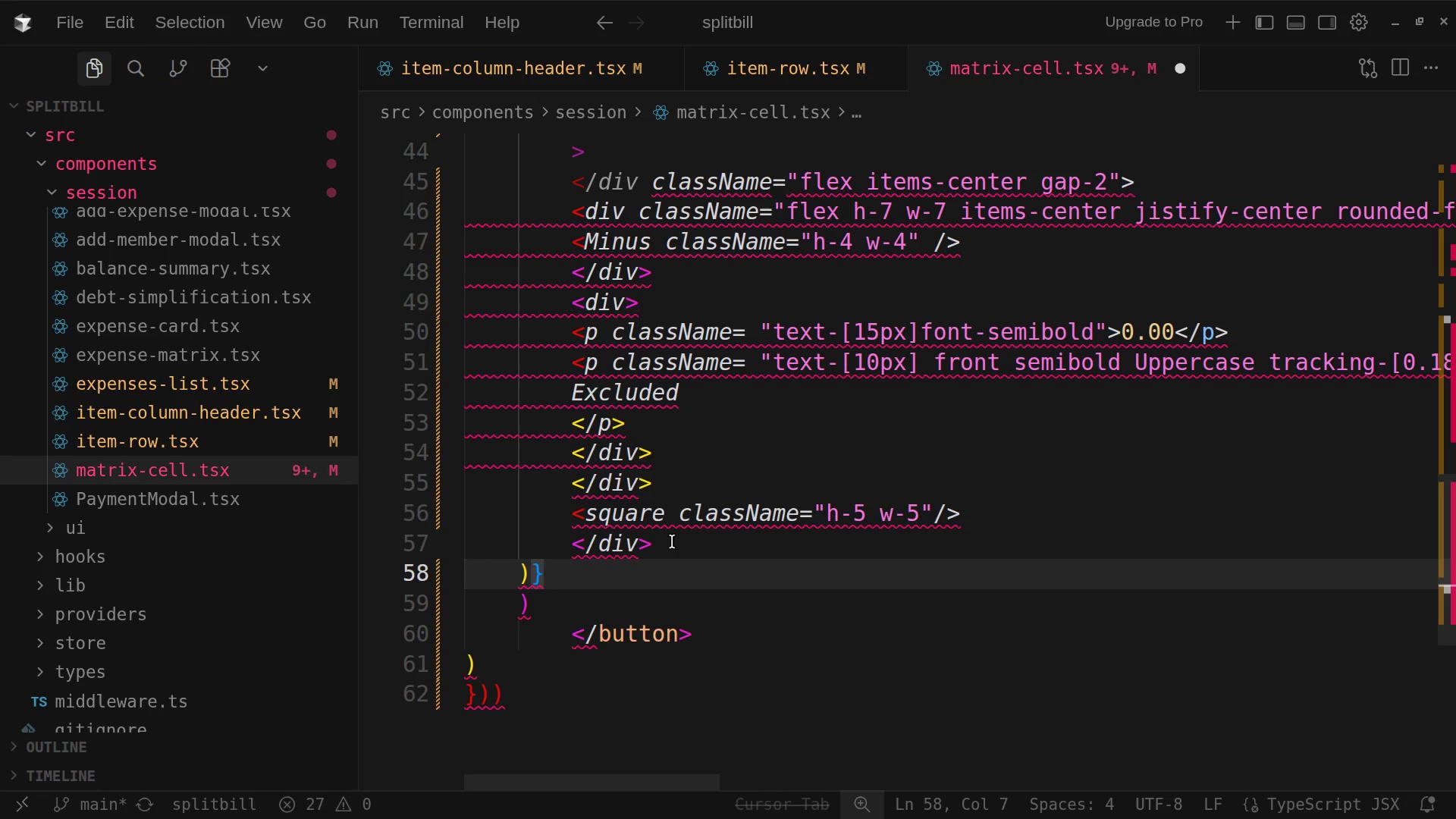 
key(Backspace)
 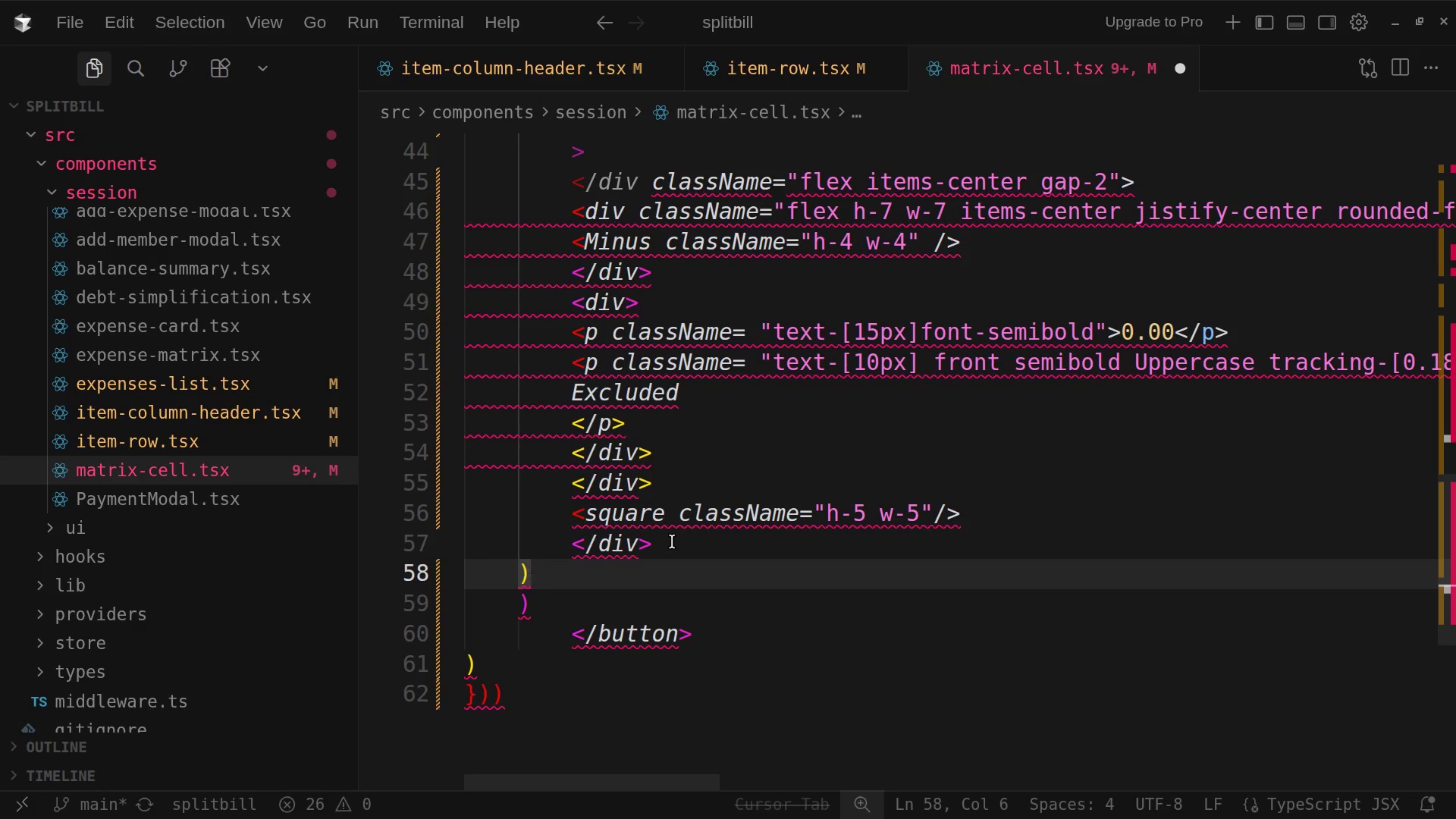 
key(Backspace)
 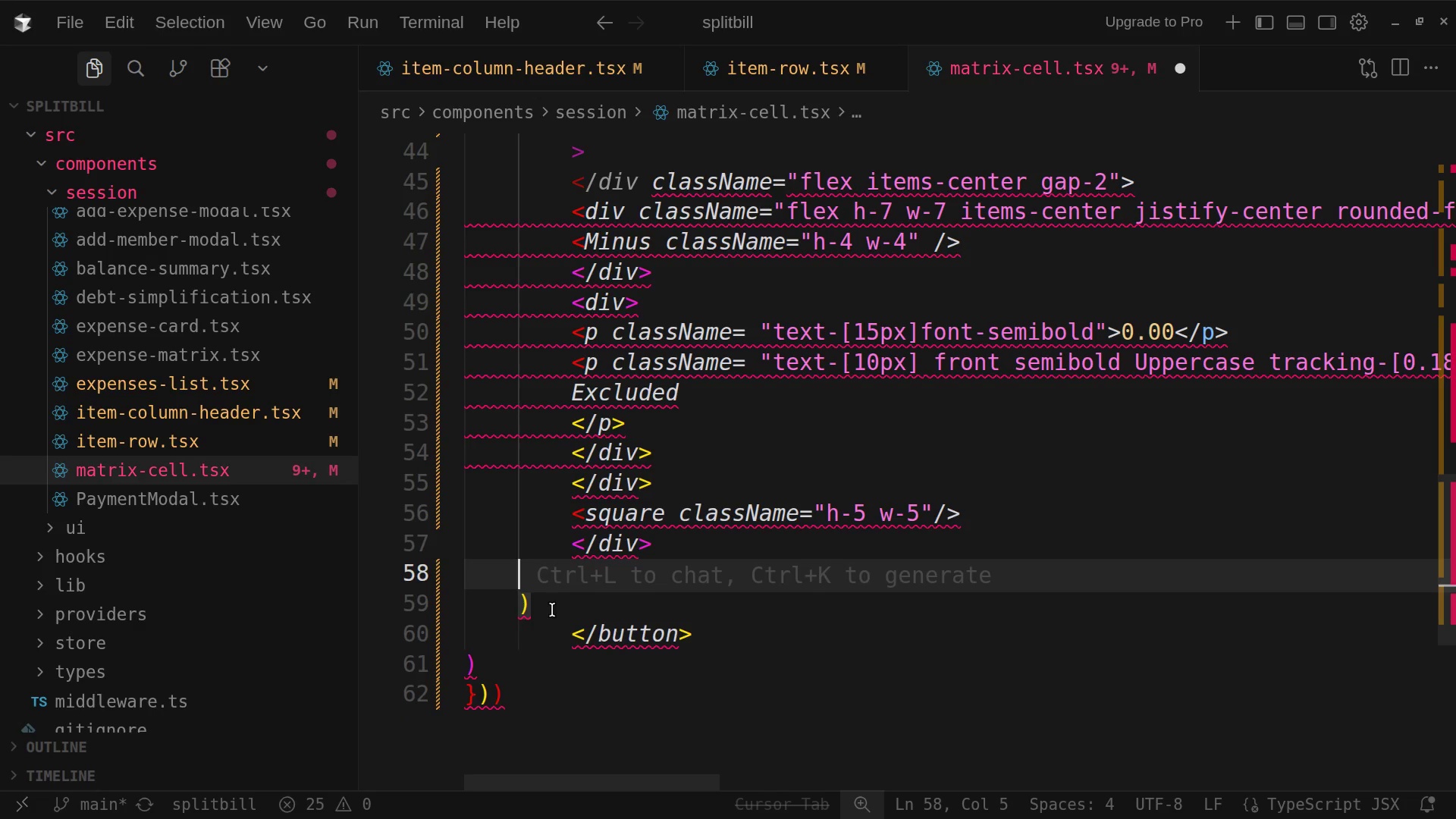 
left_click([547, 610])
 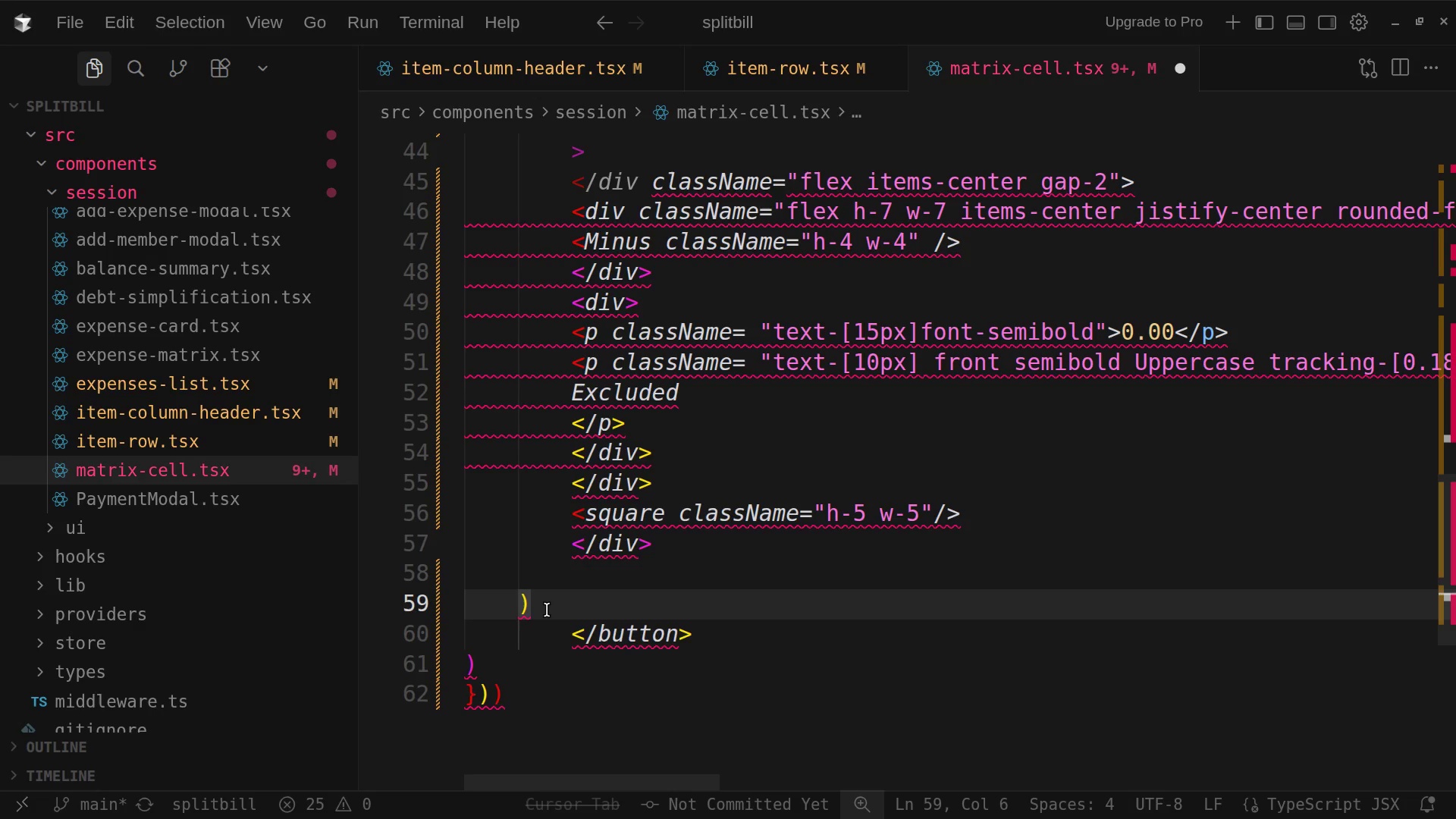 
key(Shift+BracketRight)
 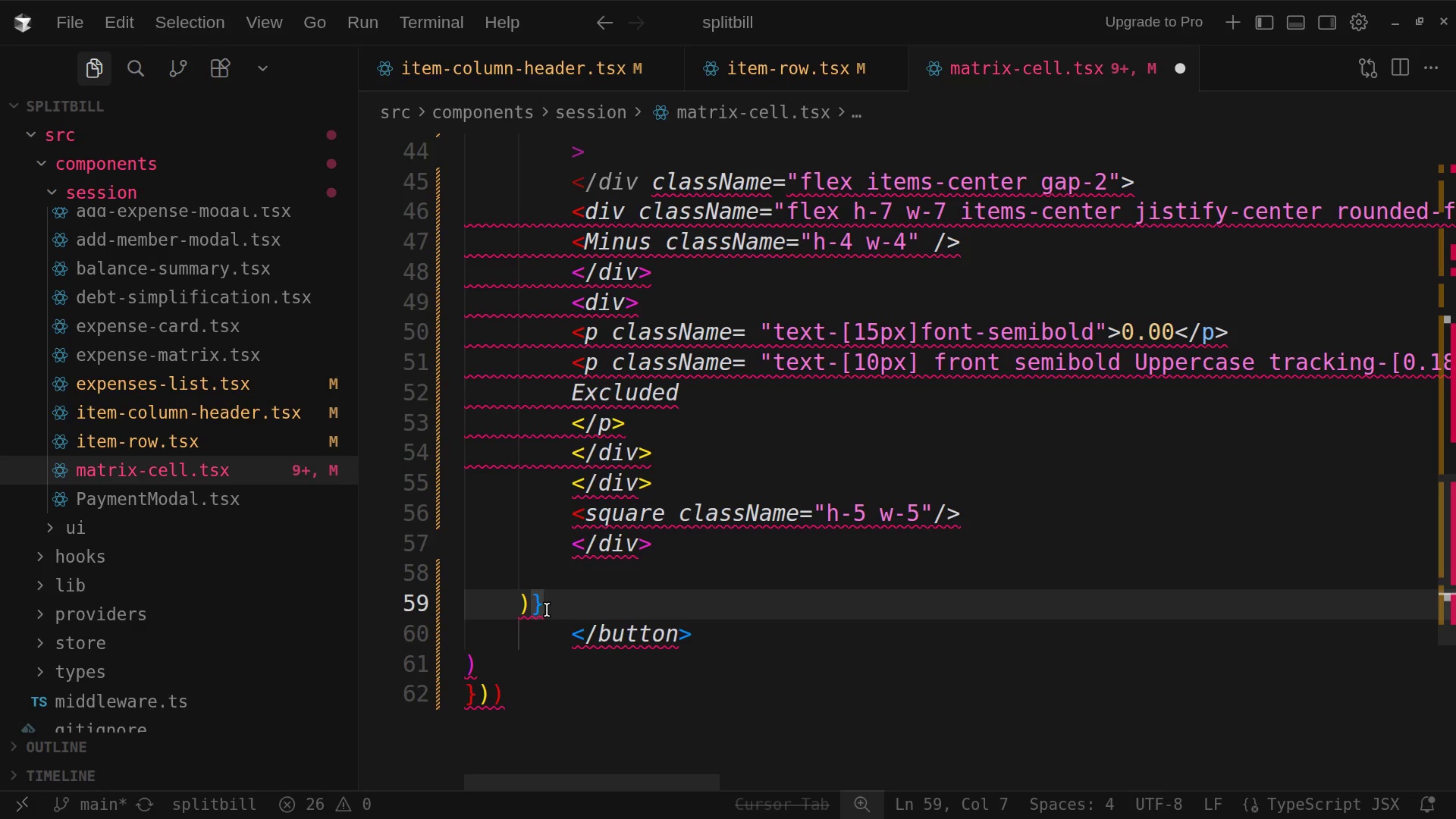 
wait(7.3)
 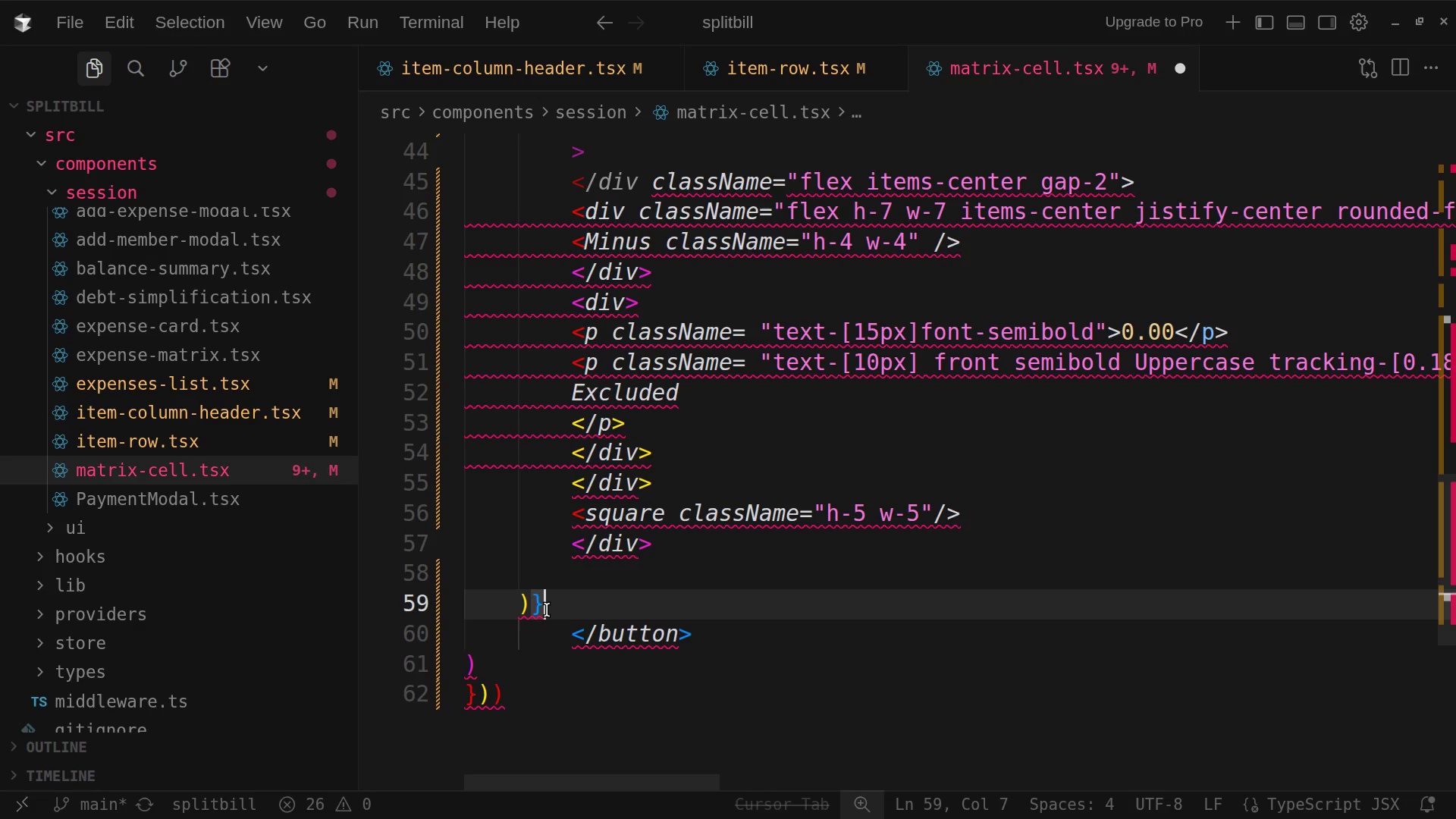 
left_click([519, 697])
 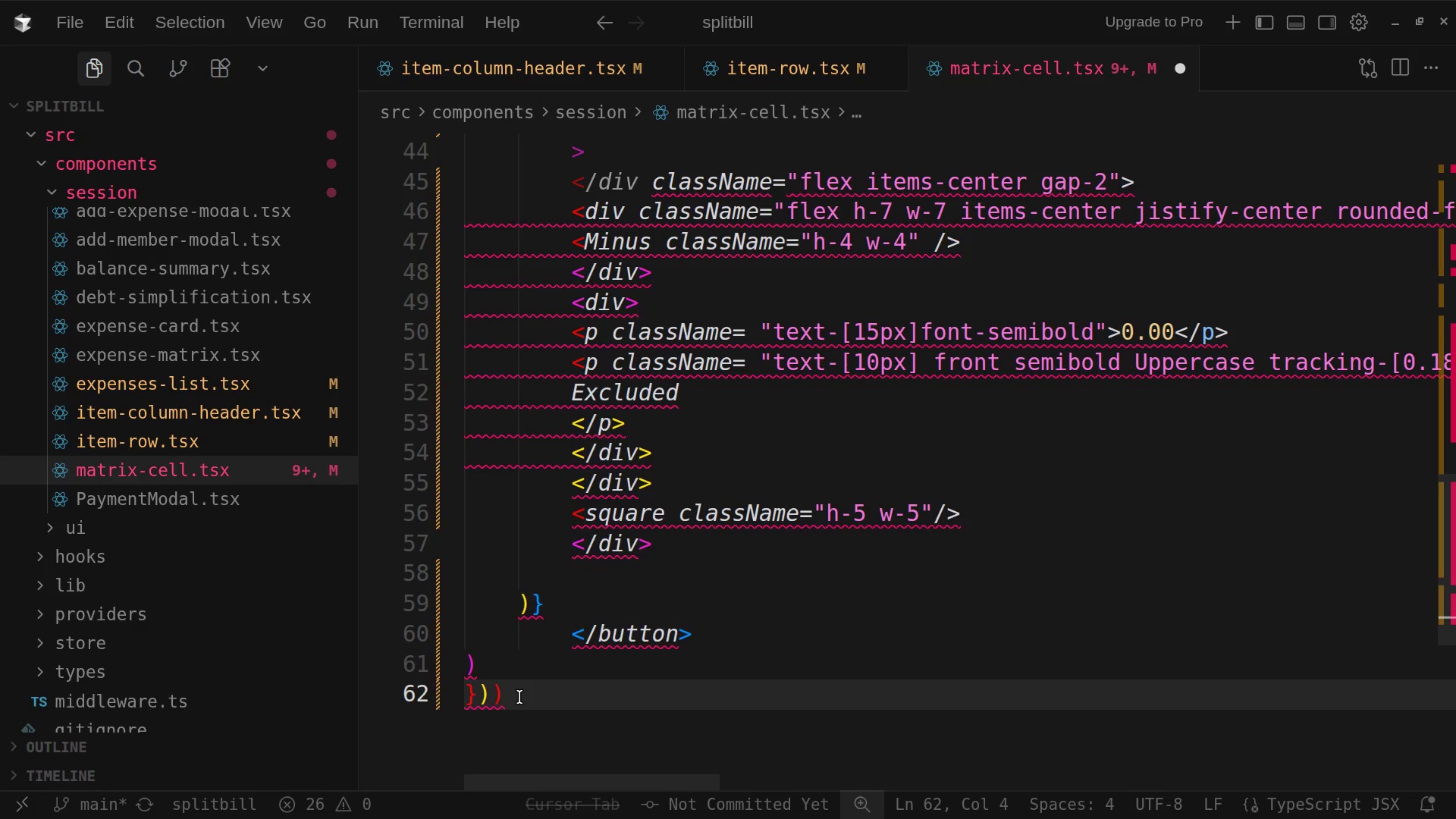 
key(Backspace)
 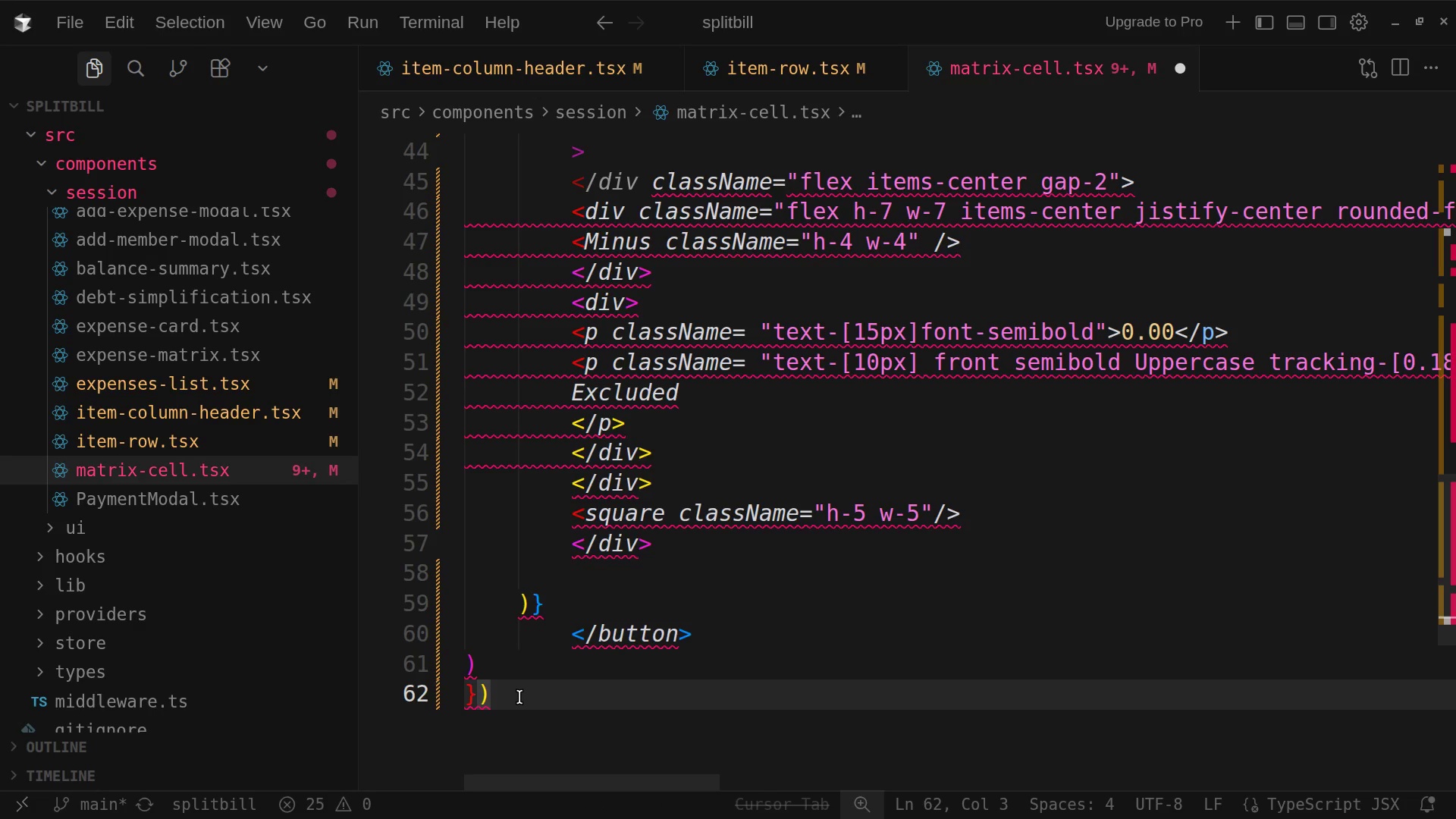 
wait(6.29)
 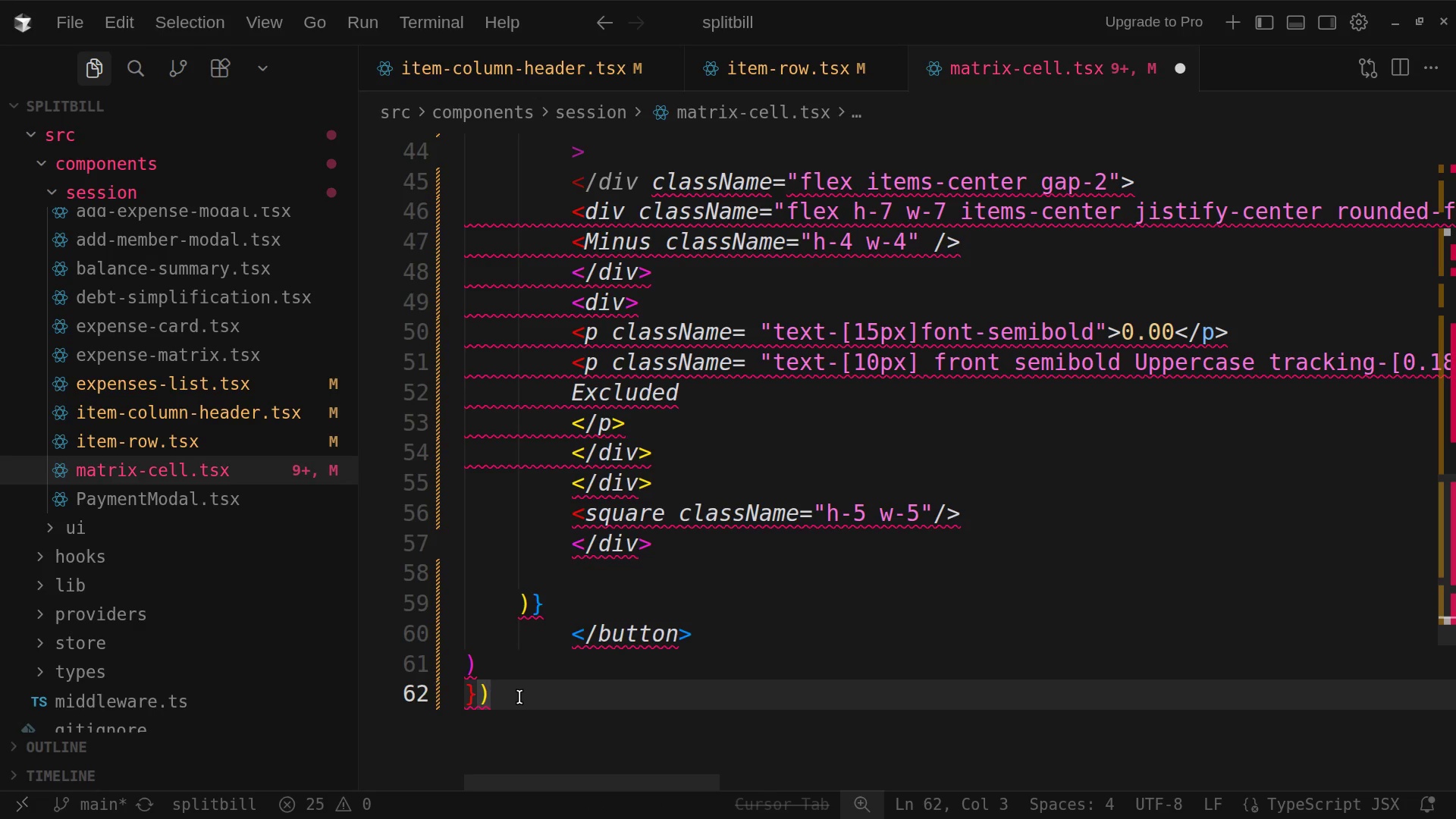 
left_click([482, 669])
 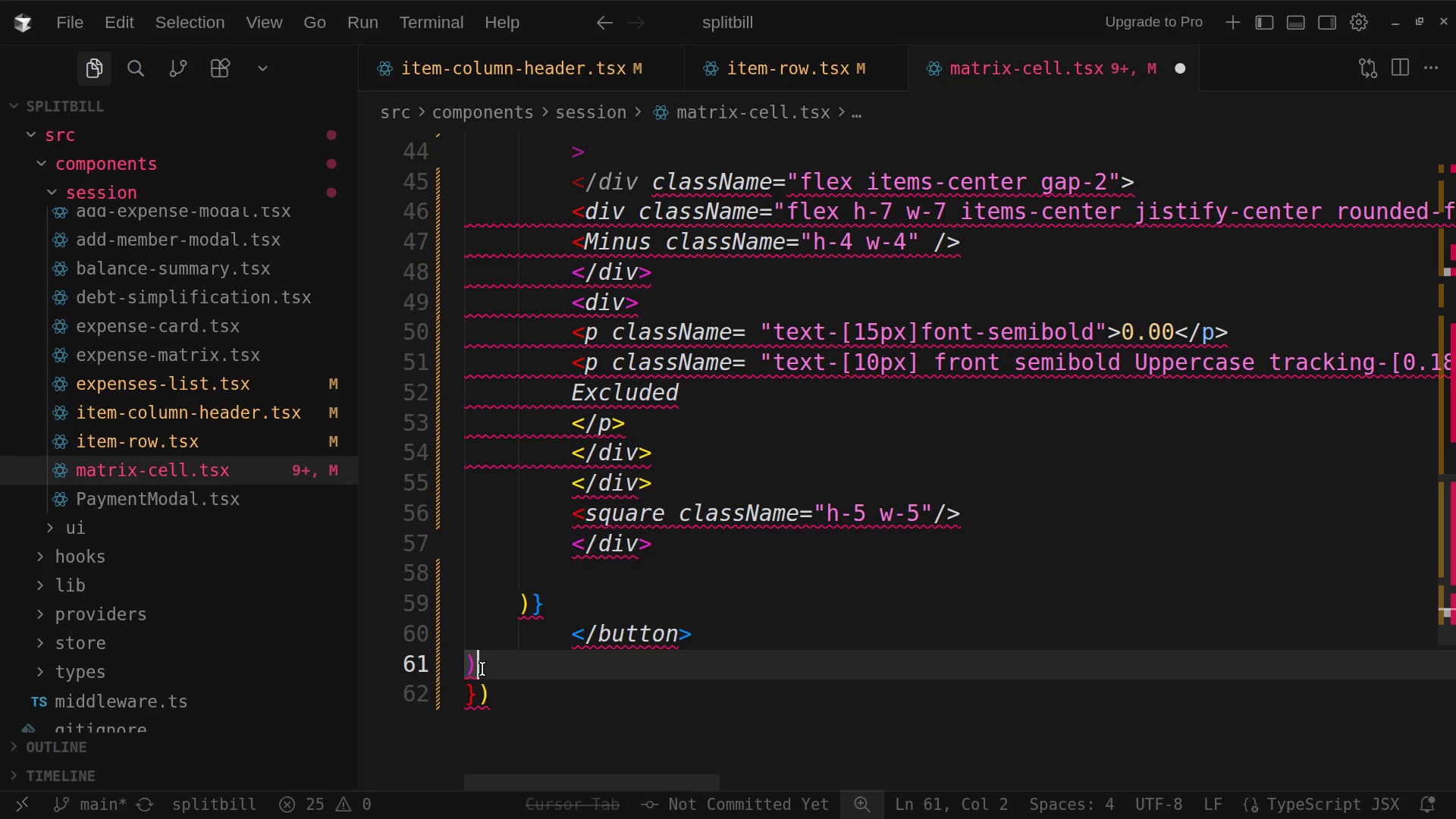 
key(Semicolon)
 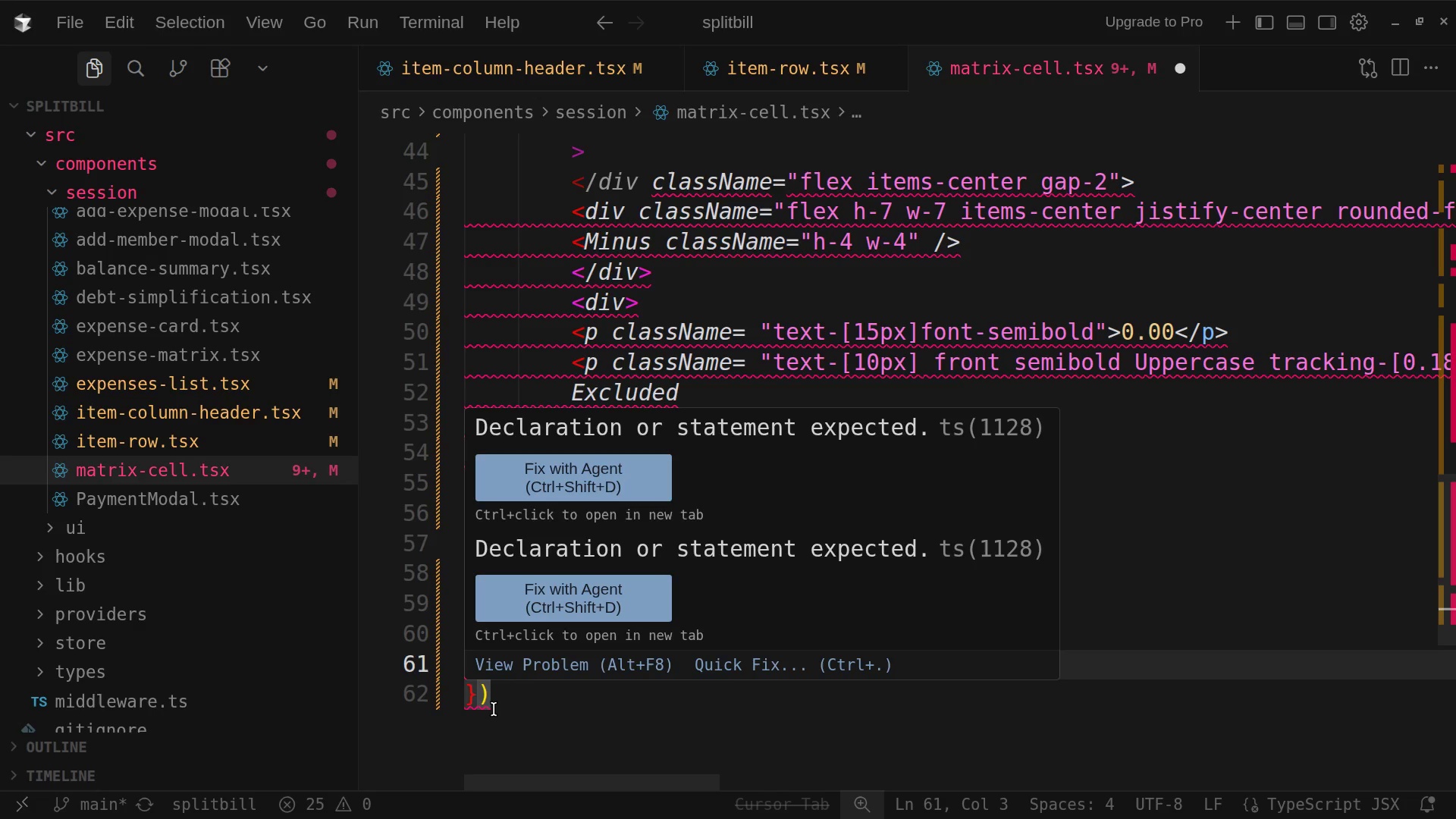 
left_click([495, 703])
 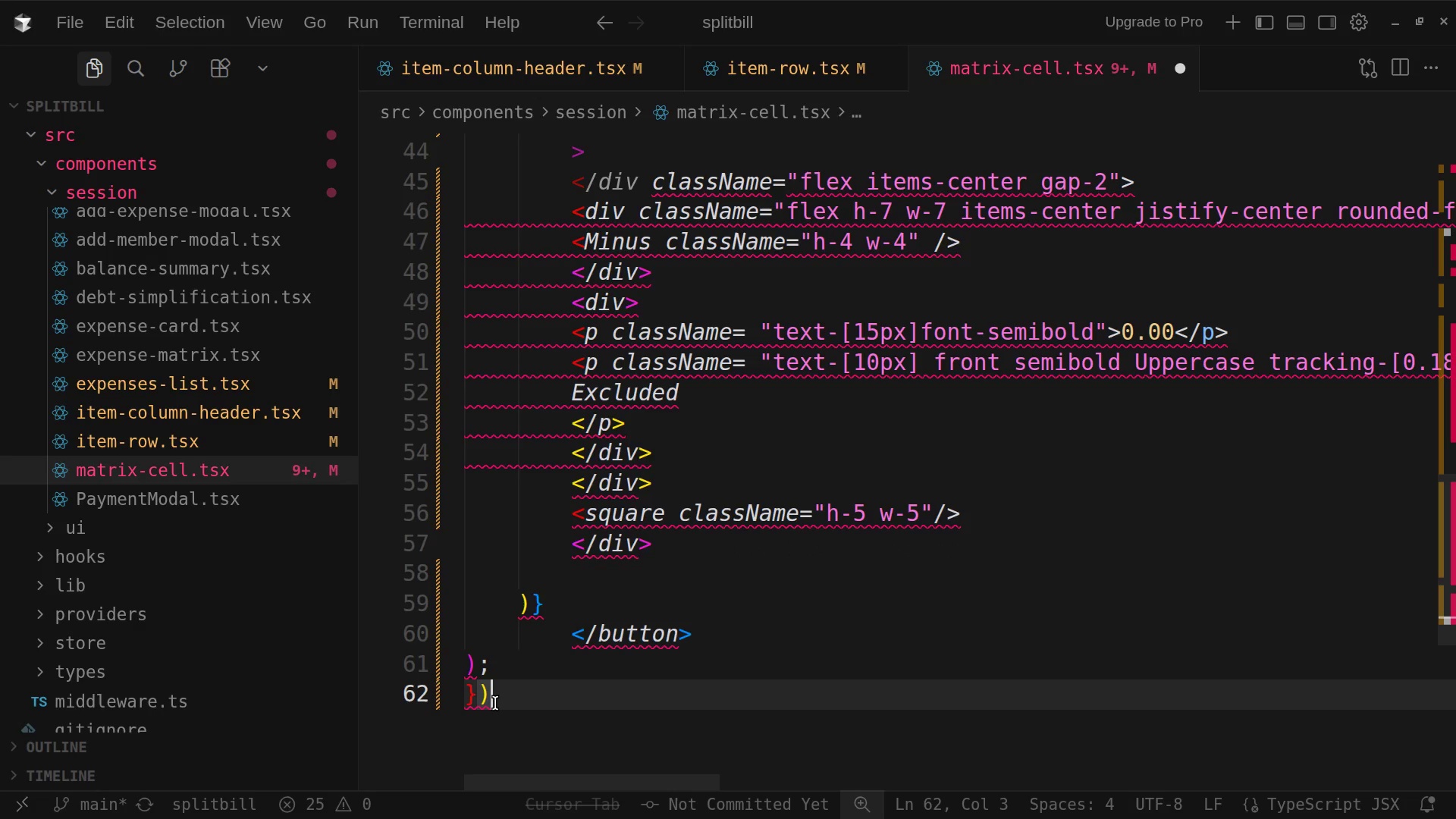 
key(Semicolon)
 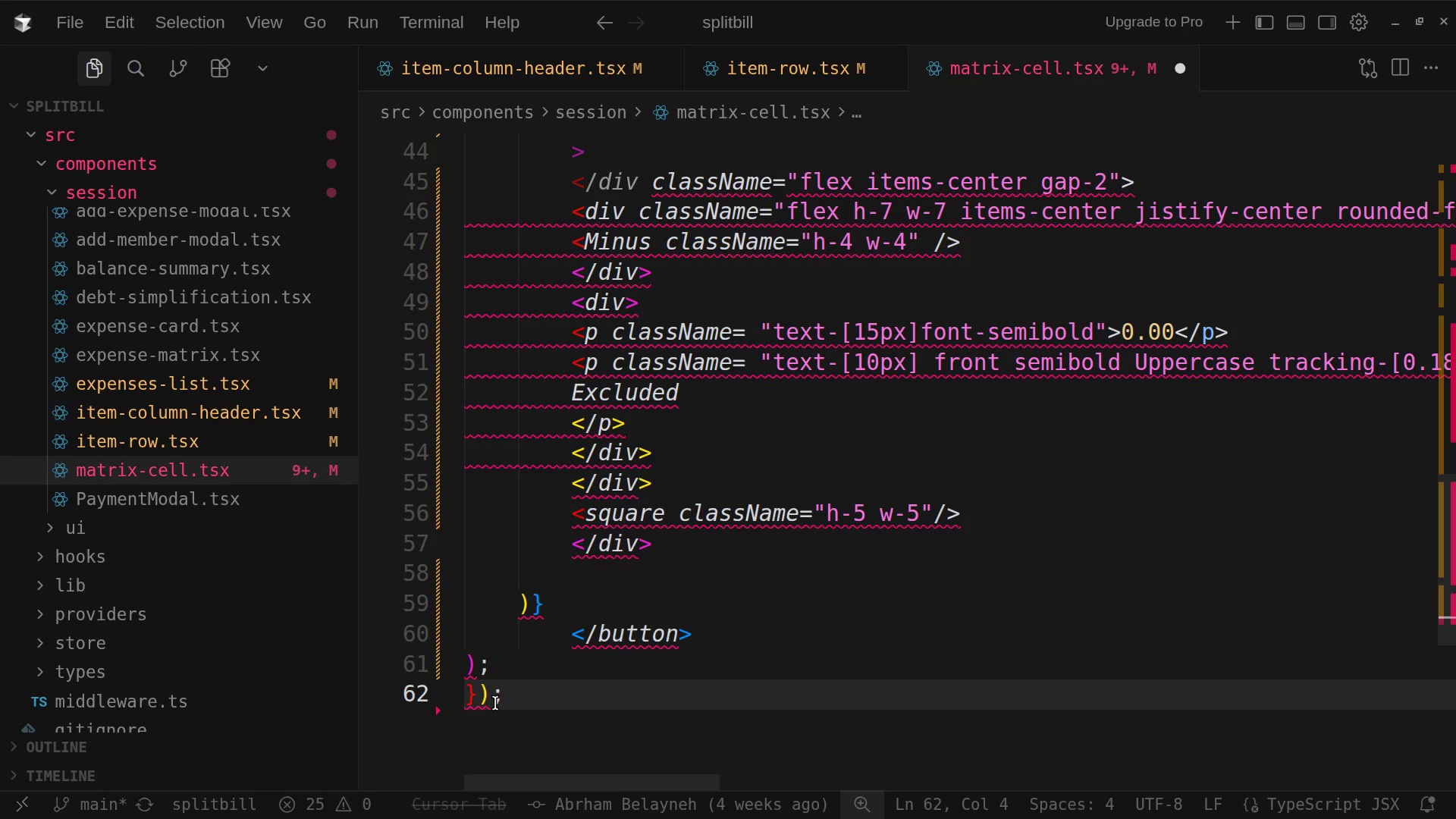 
wait(5.19)
 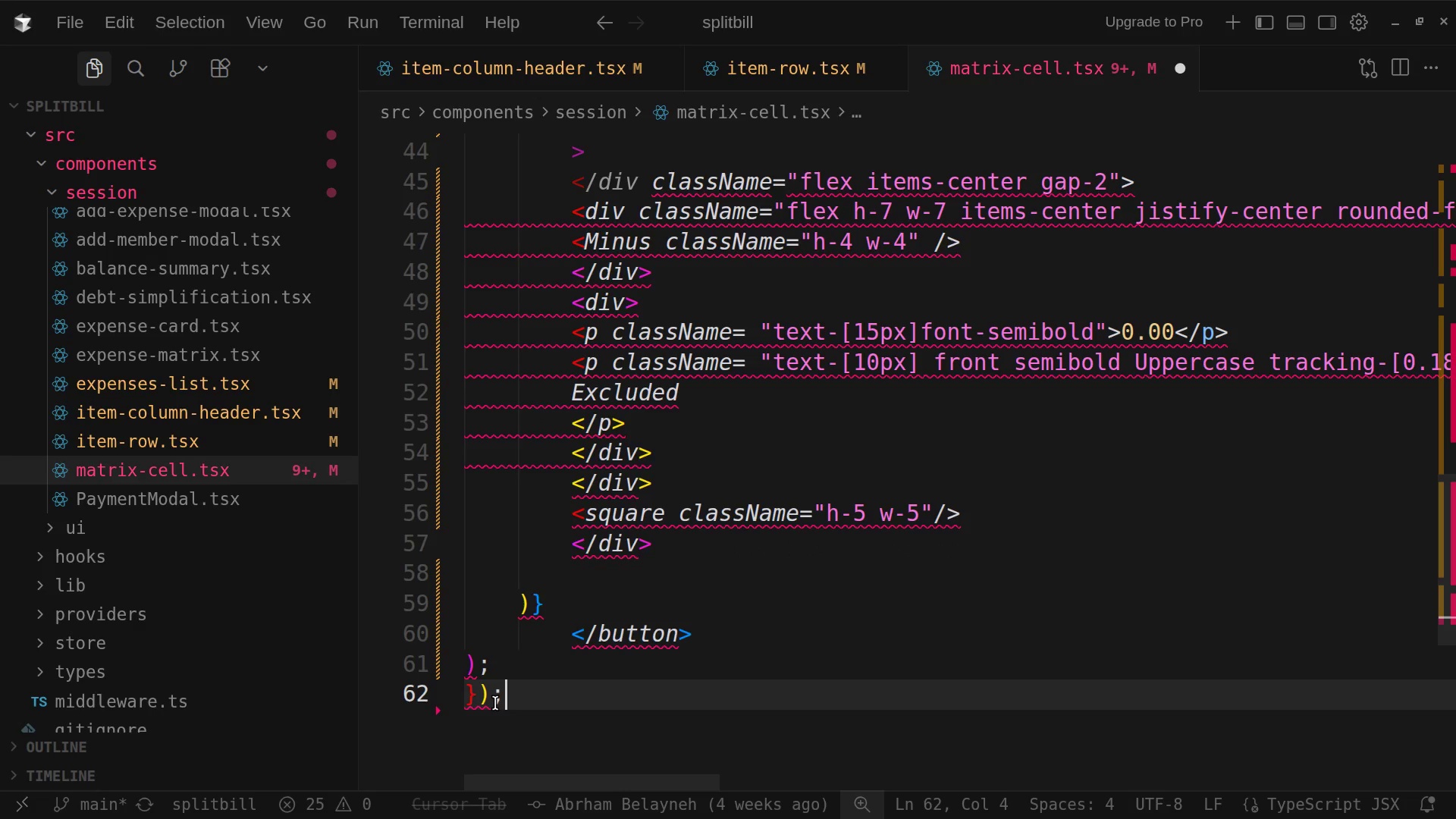 
scroll: coordinate [495, 703], scroll_direction: up, amount: 17.0
 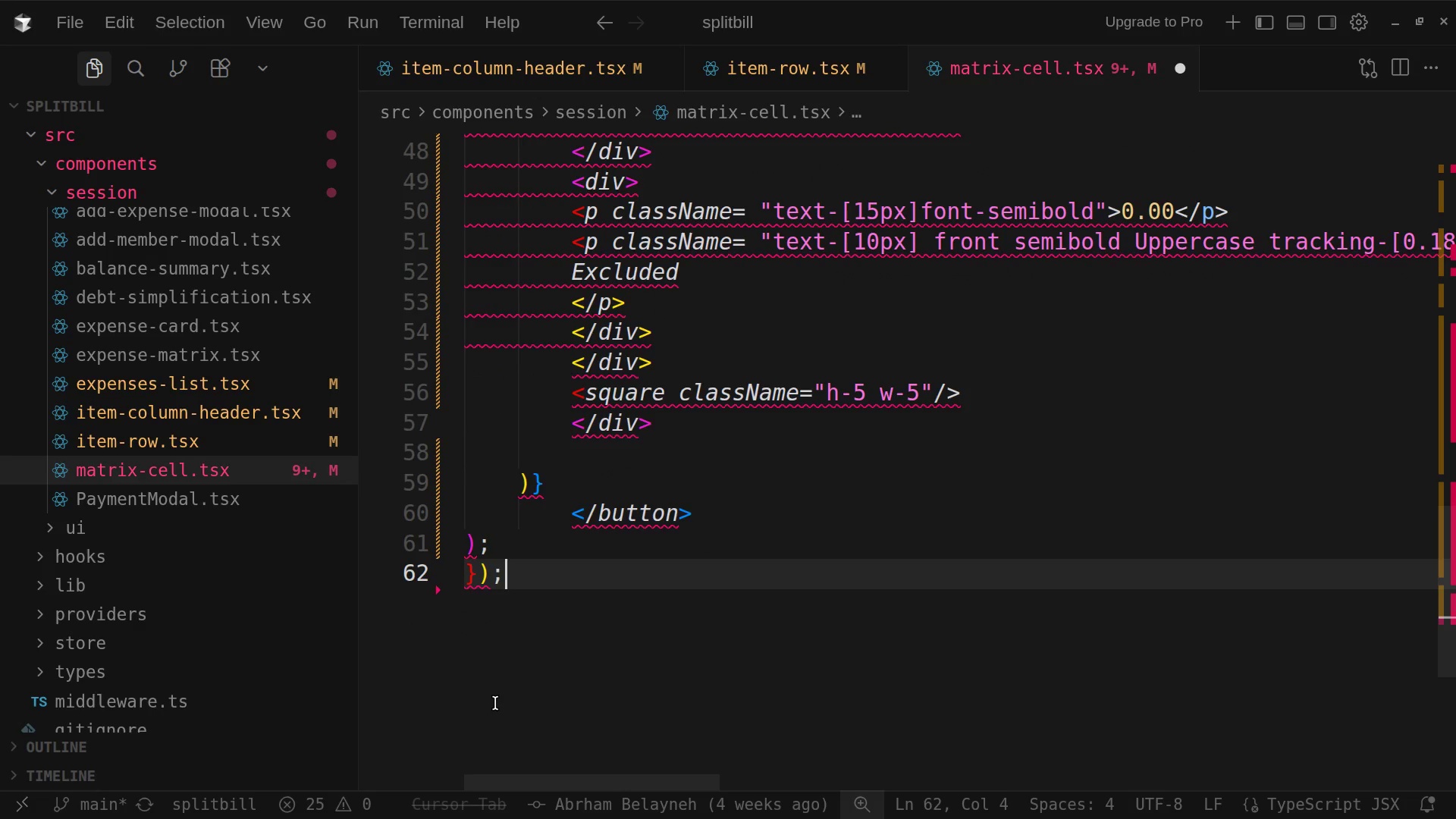 
scroll: coordinate [495, 703], scroll_direction: down, amount: 3.0
 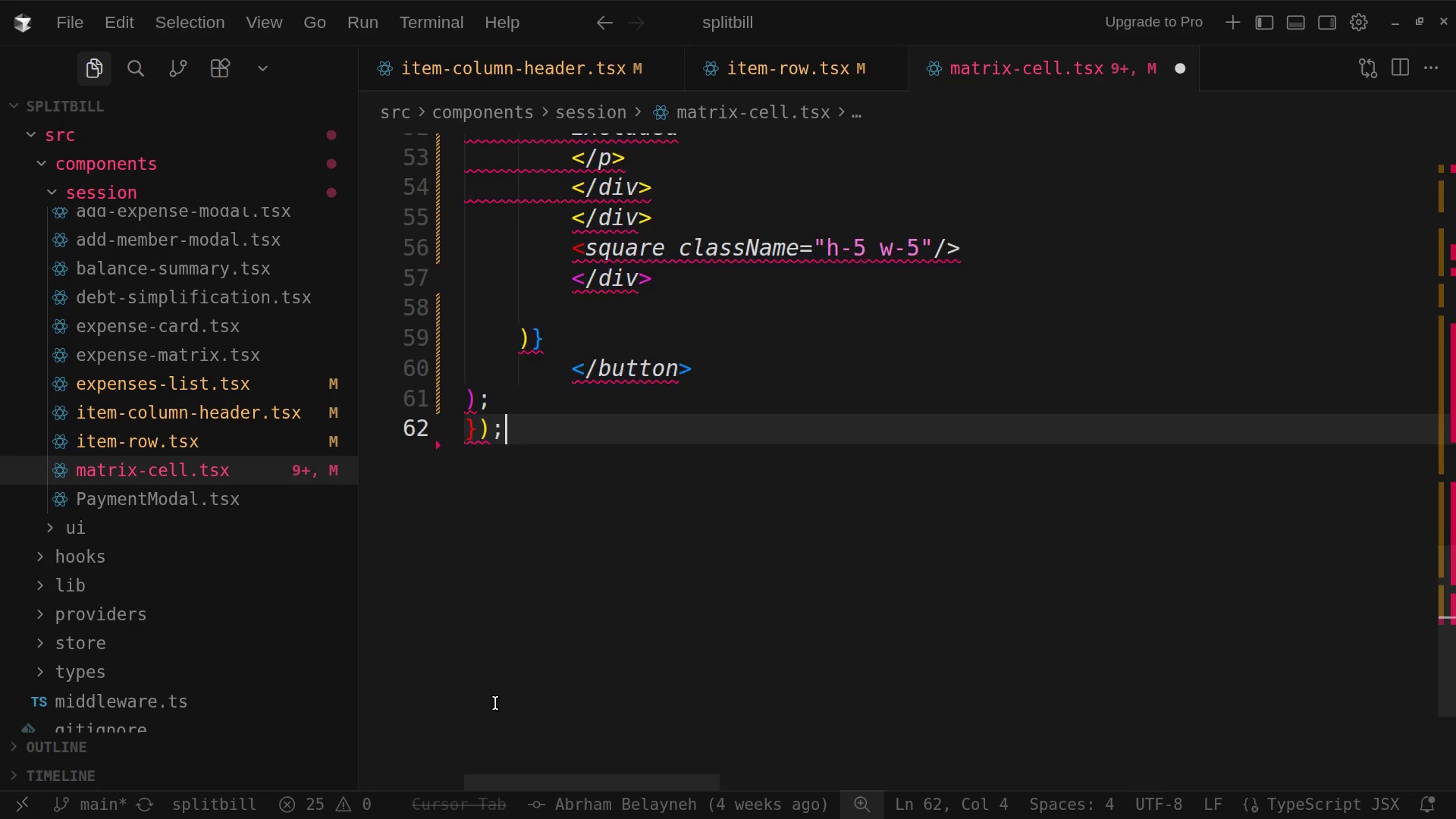 
scroll: coordinate [495, 703], scroll_direction: up, amount: 1.0
 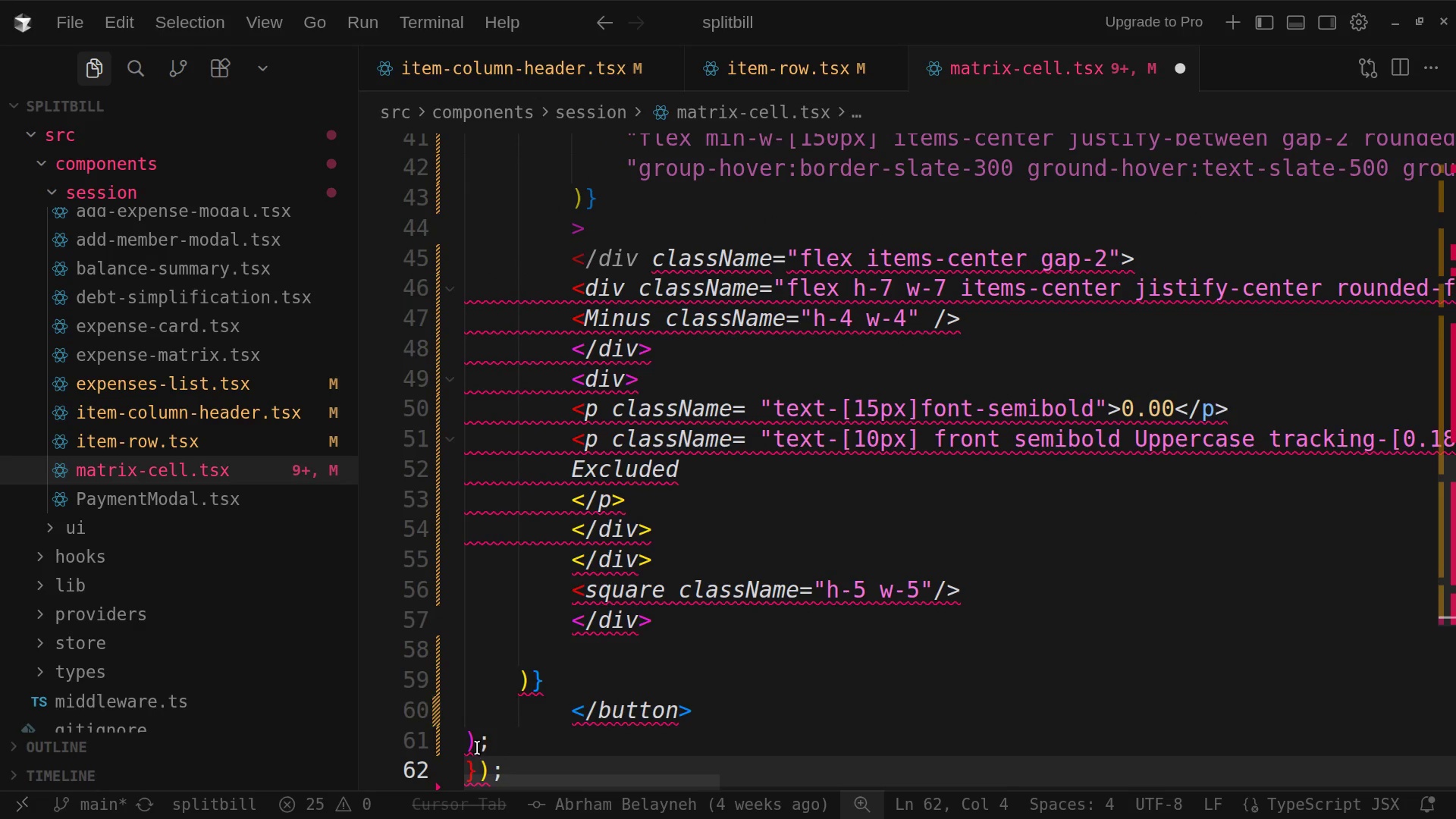 
left_click([470, 777])
 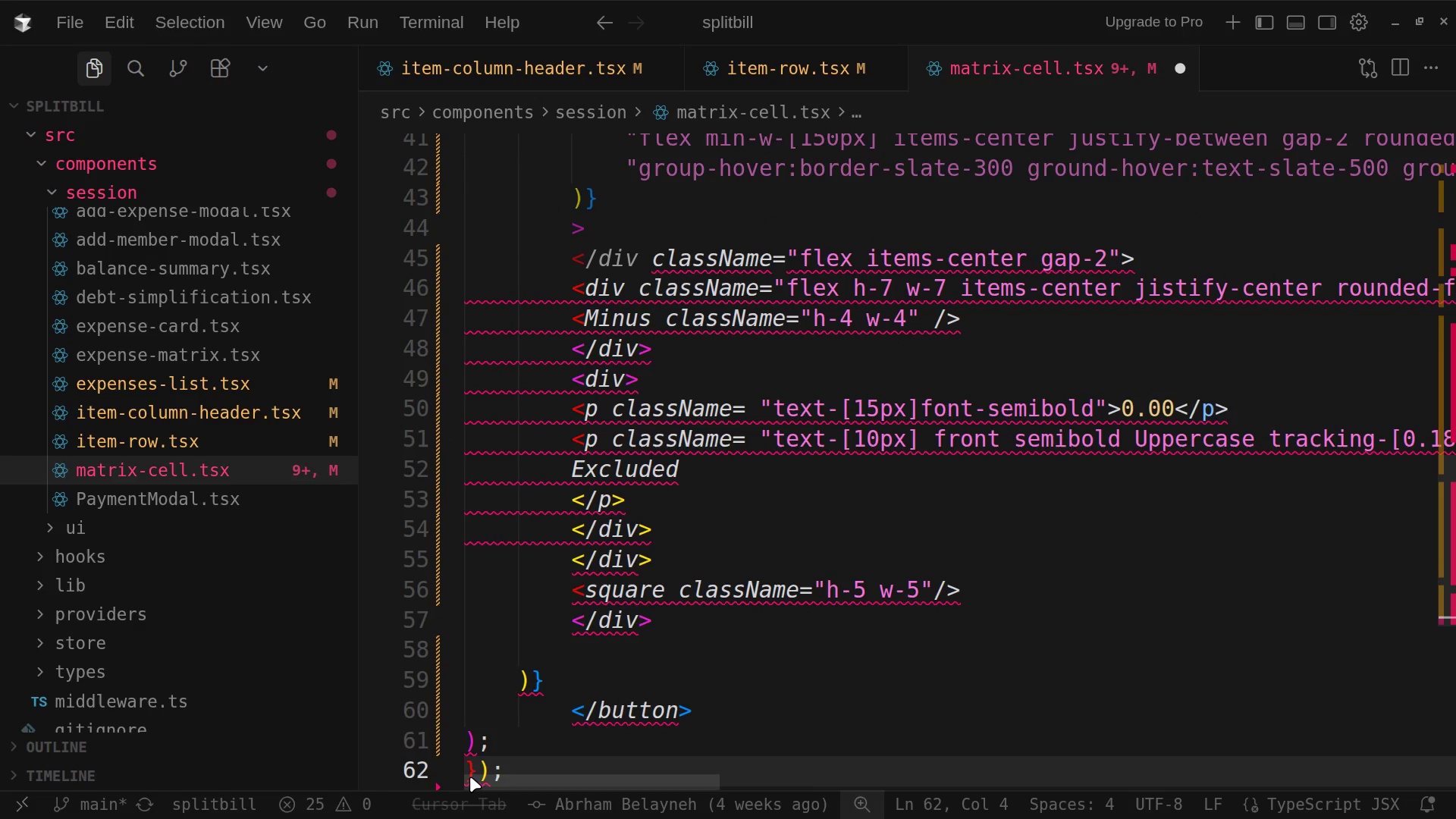 
left_click([470, 777])
 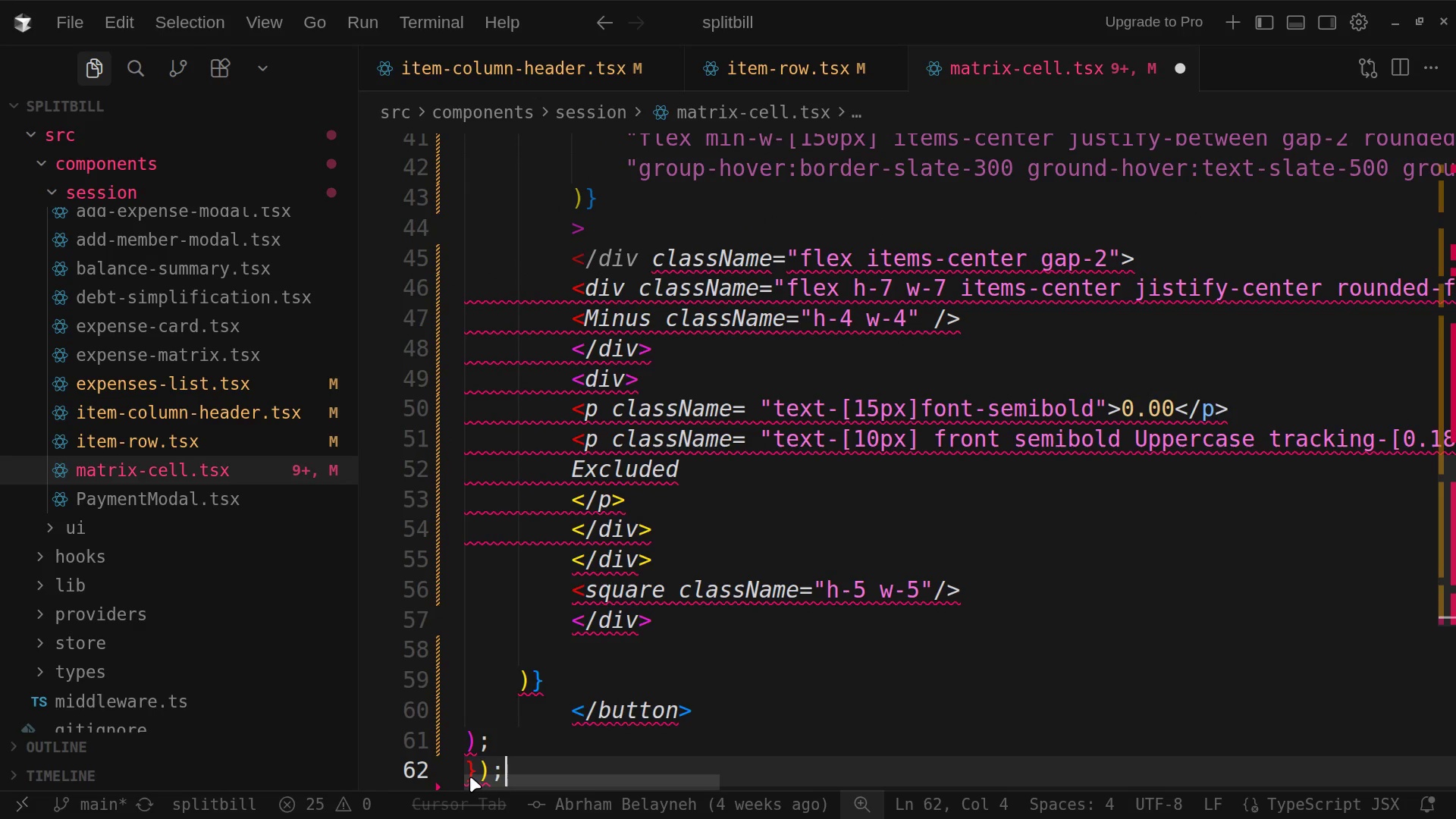 
left_click([470, 777])
 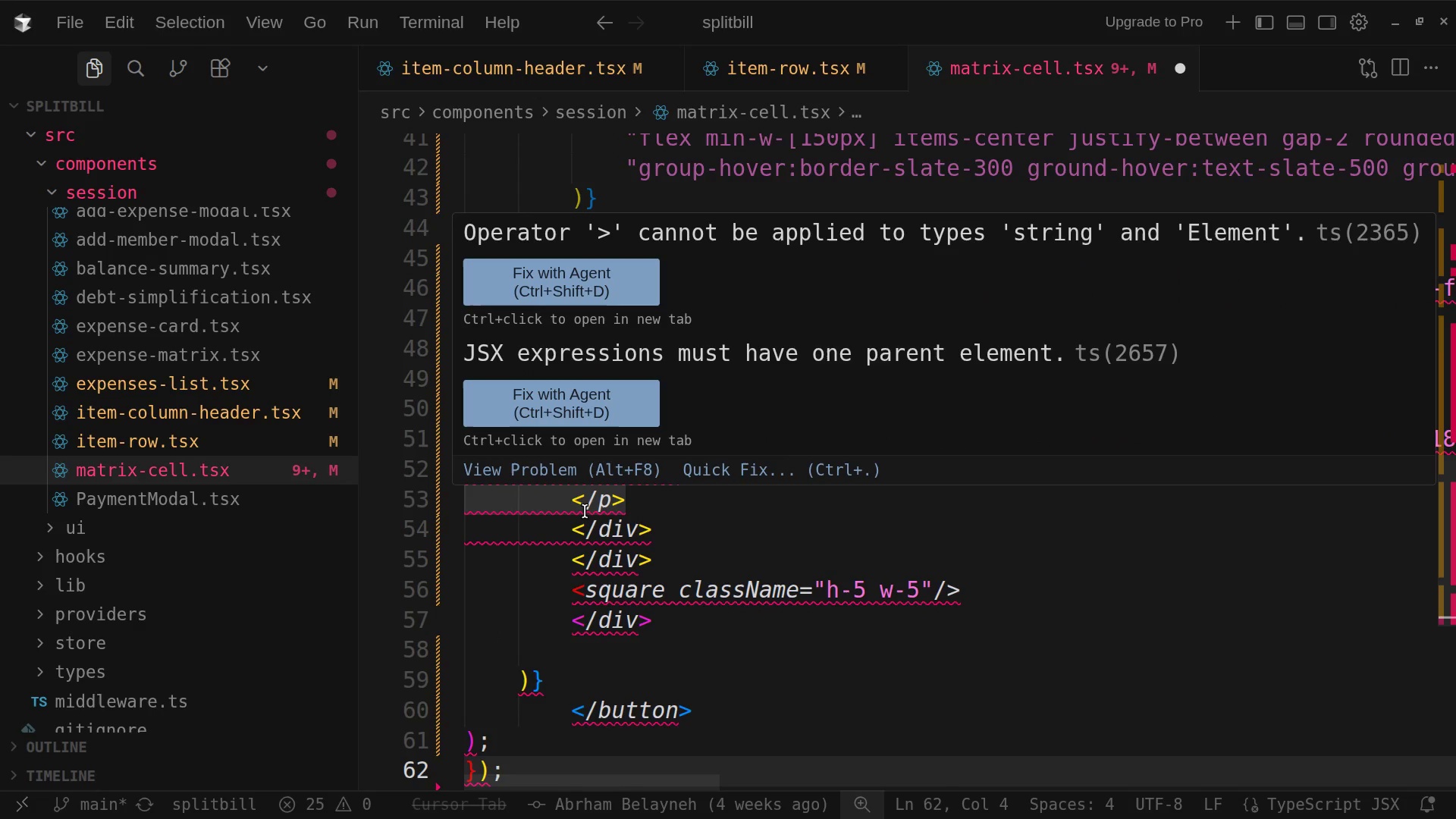 
left_click([582, 534])
 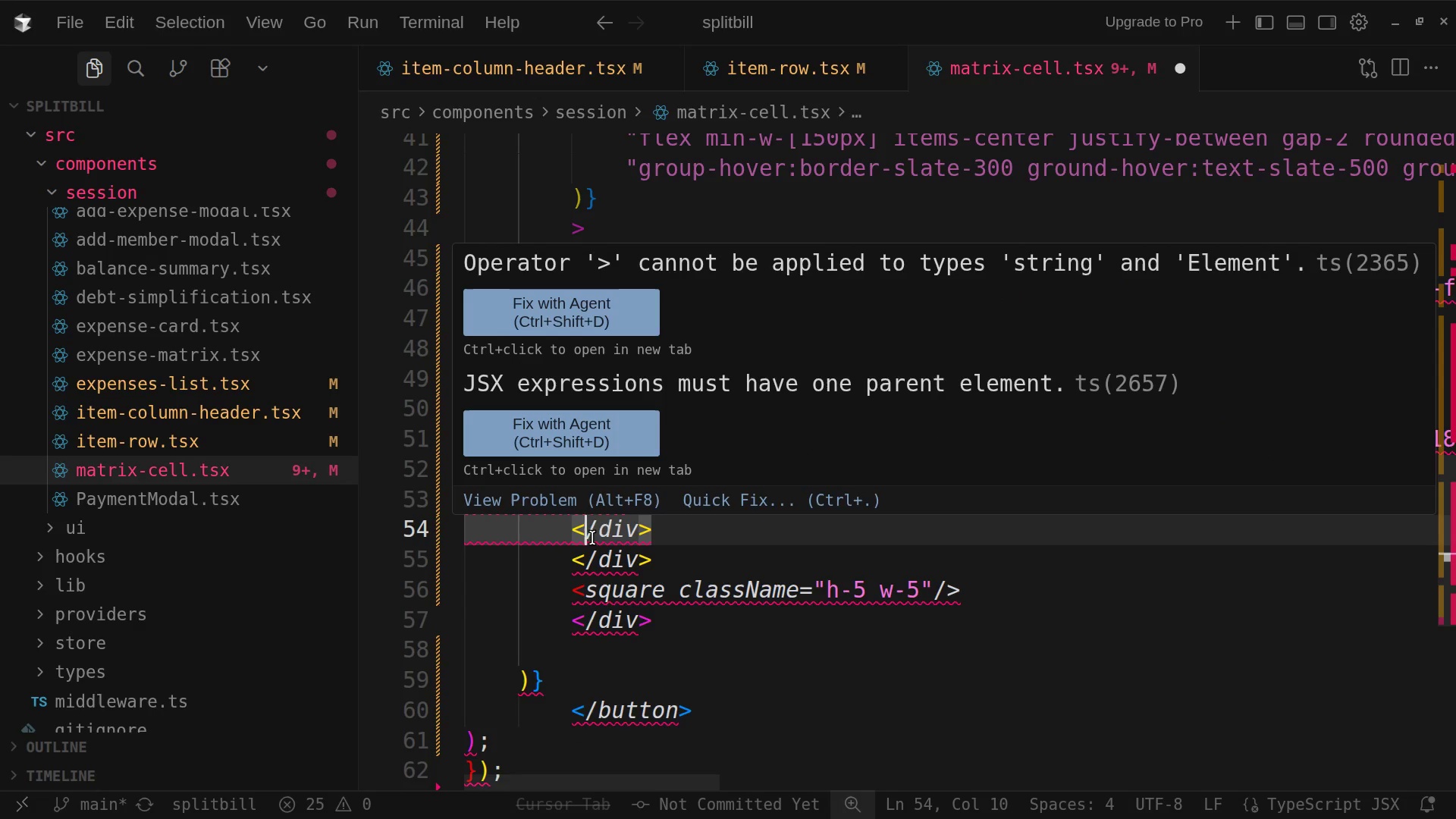 
wait(13.34)
 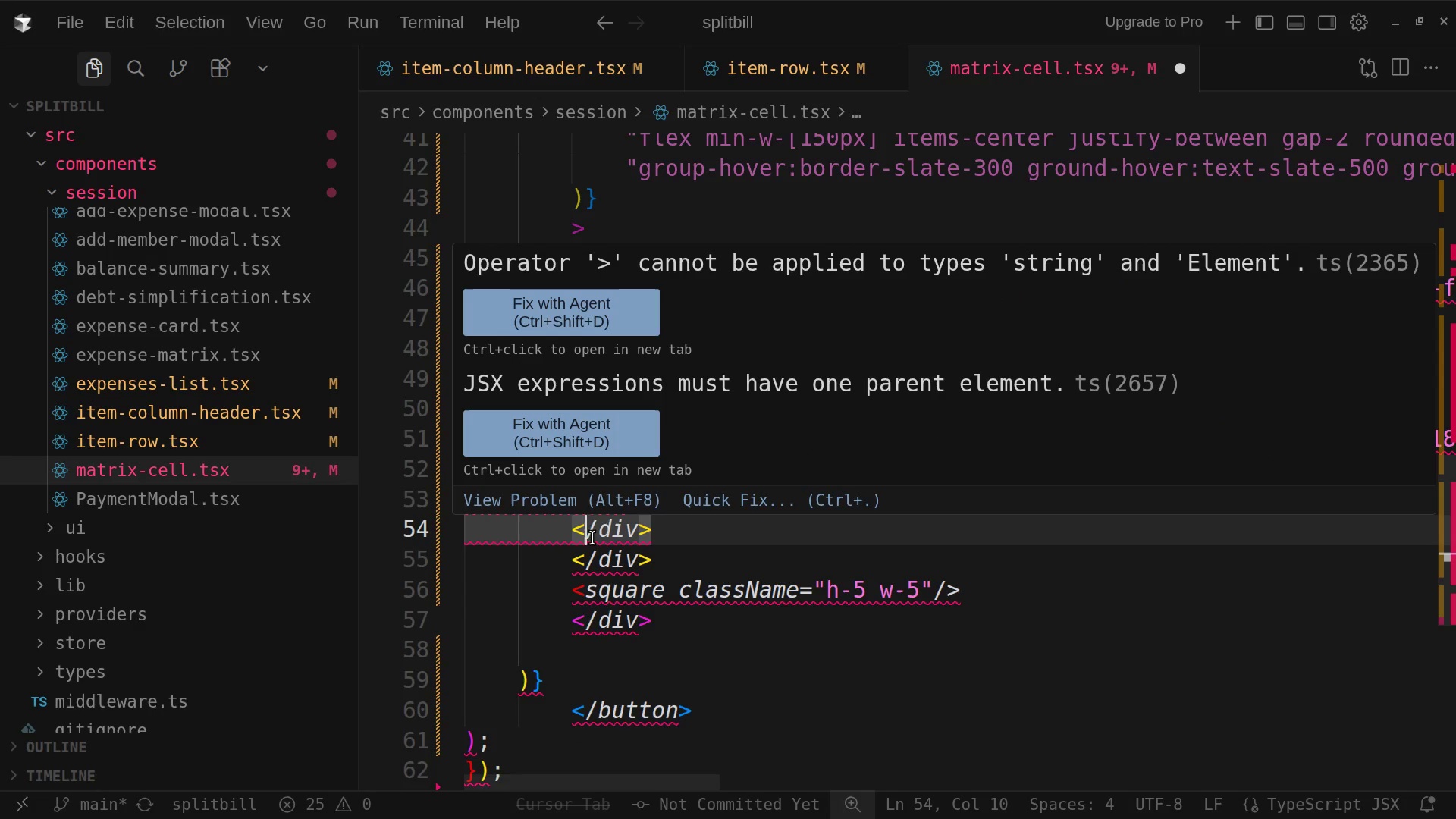 
mouse_move([494, 761])
 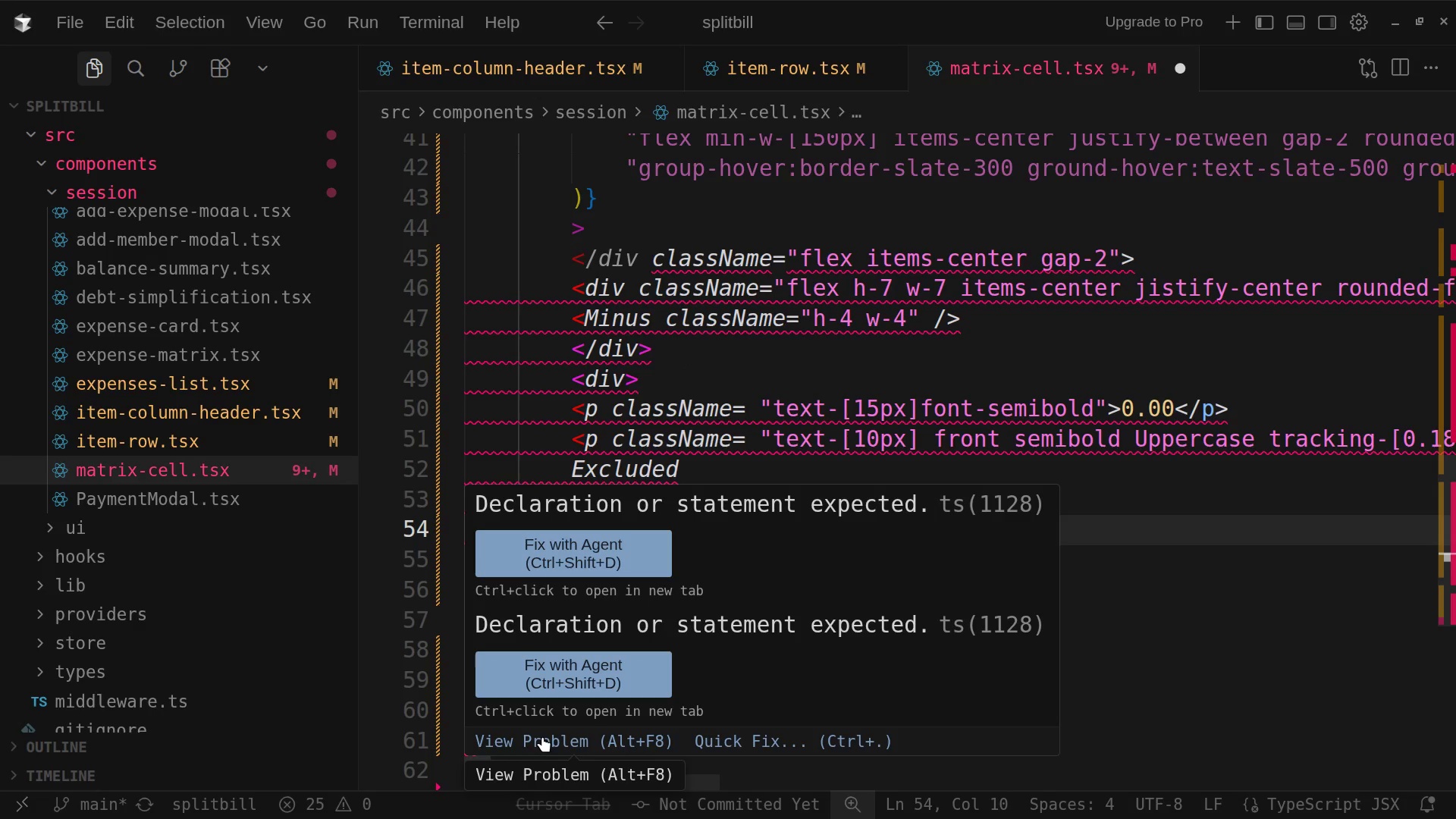 
left_click([542, 736])
 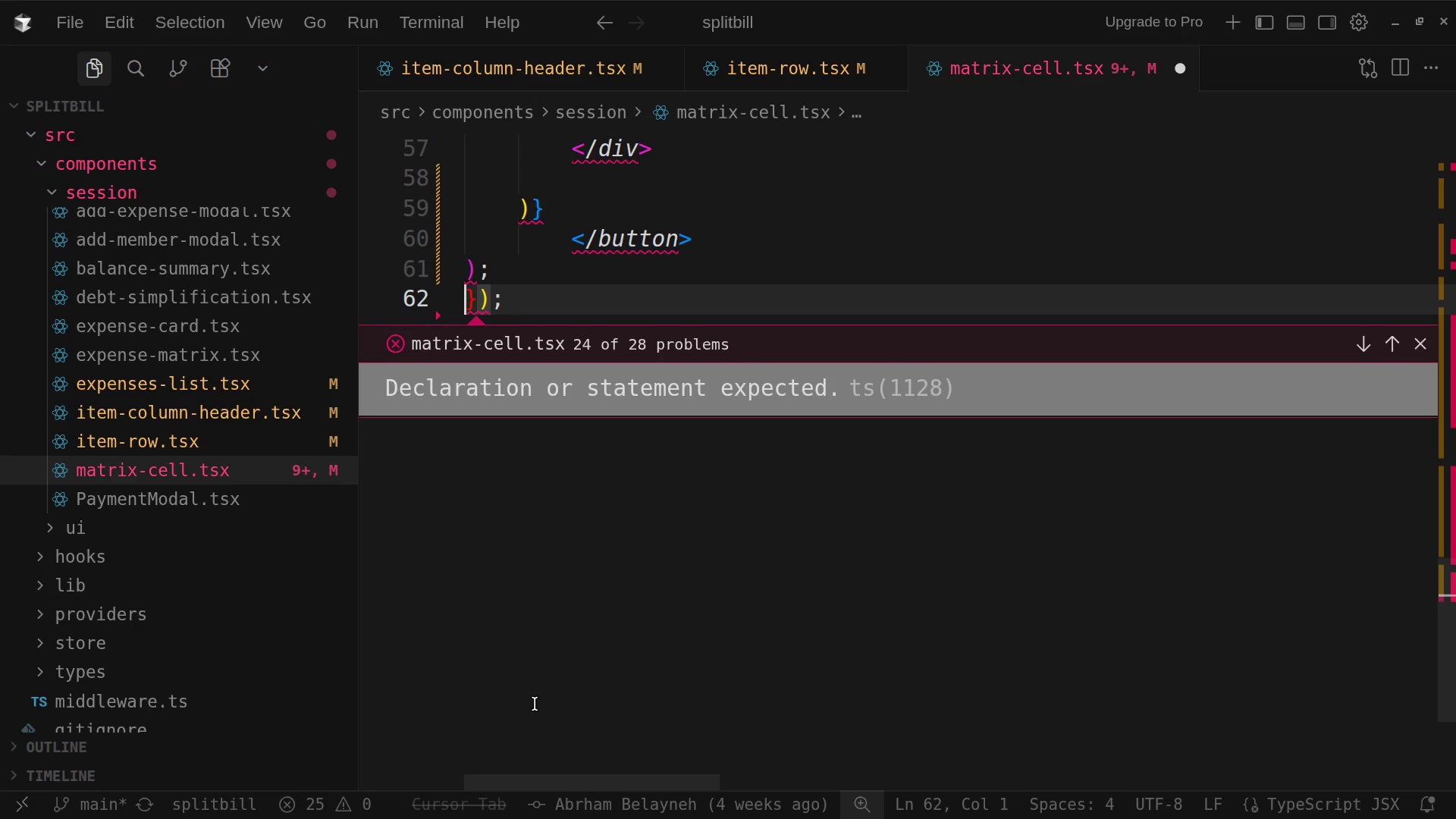 
wait(8.3)
 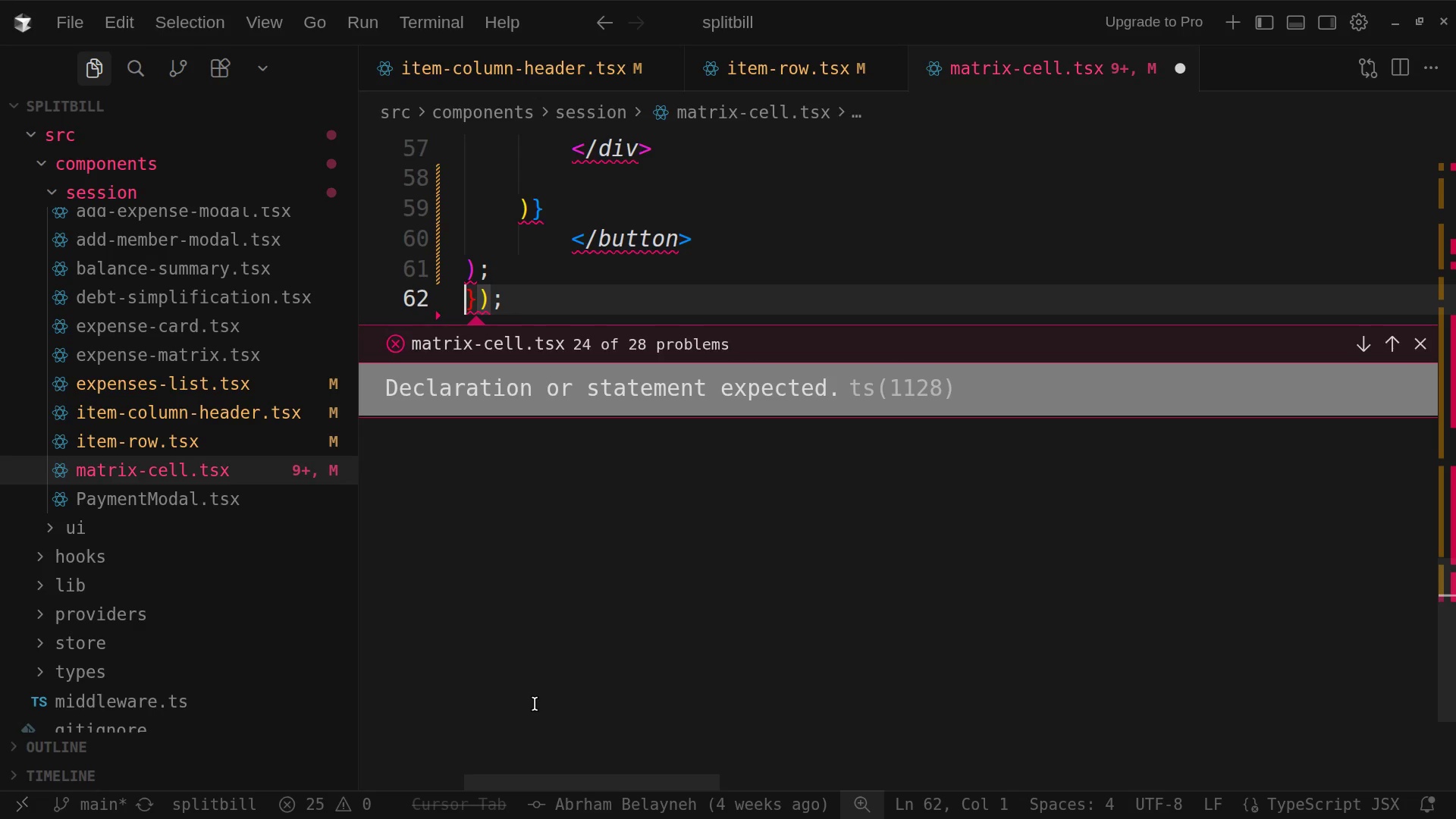 
left_click([1420, 339])
 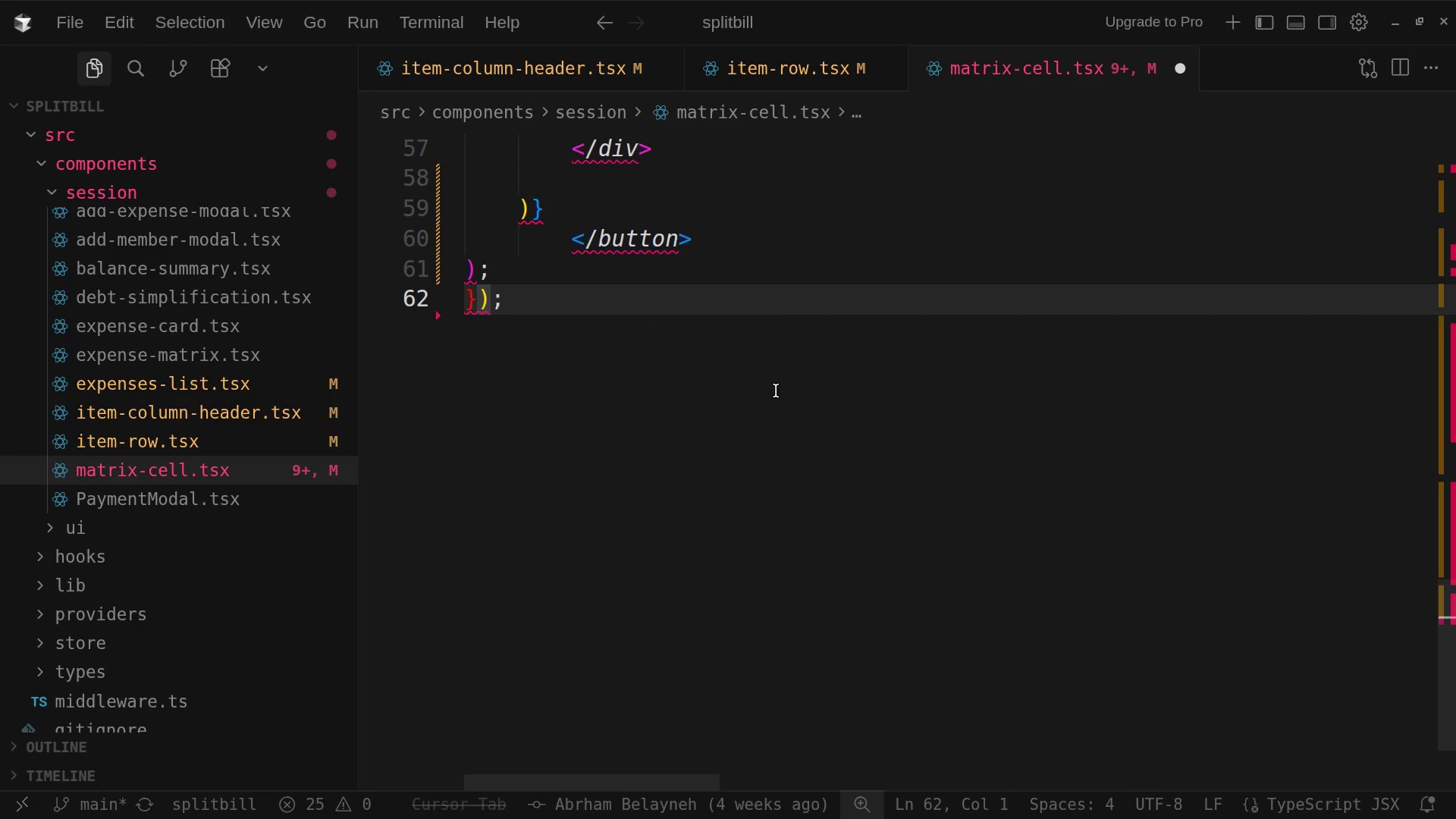 
scroll: coordinate [776, 393], scroll_direction: up, amount: 15.0
 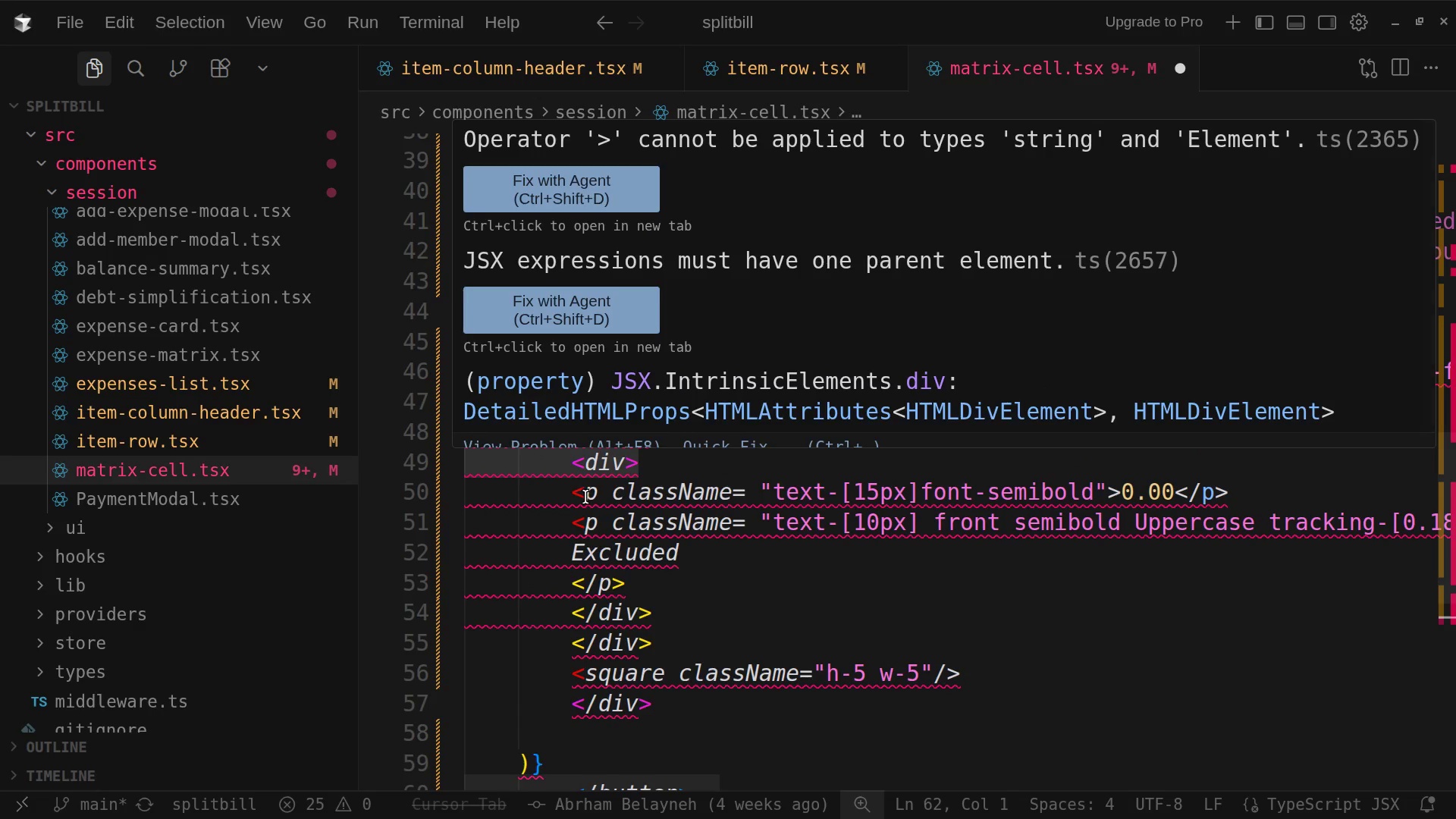 
wait(8.91)
 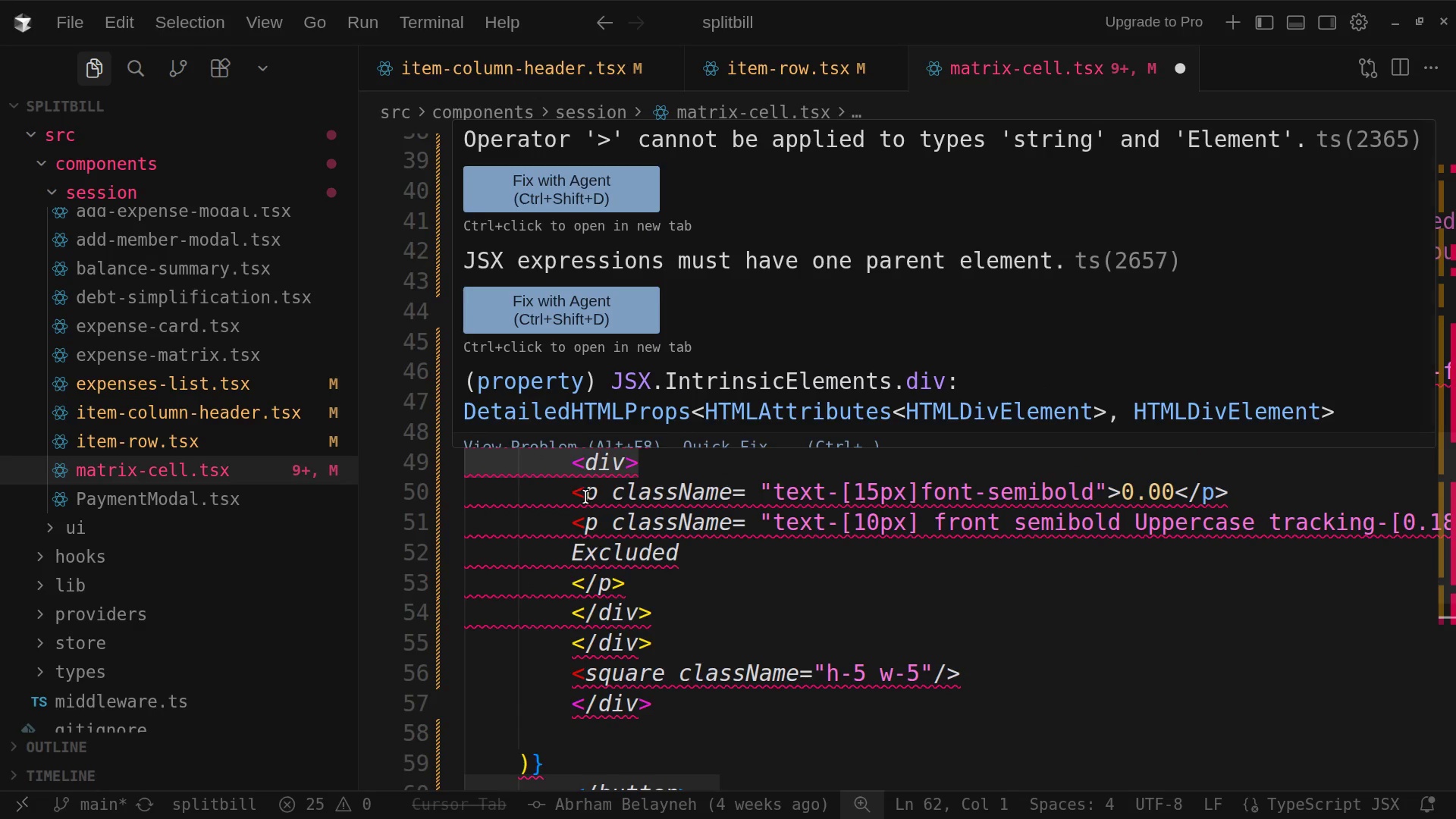 
scroll: coordinate [585, 559], scroll_direction: up, amount: 28.0
 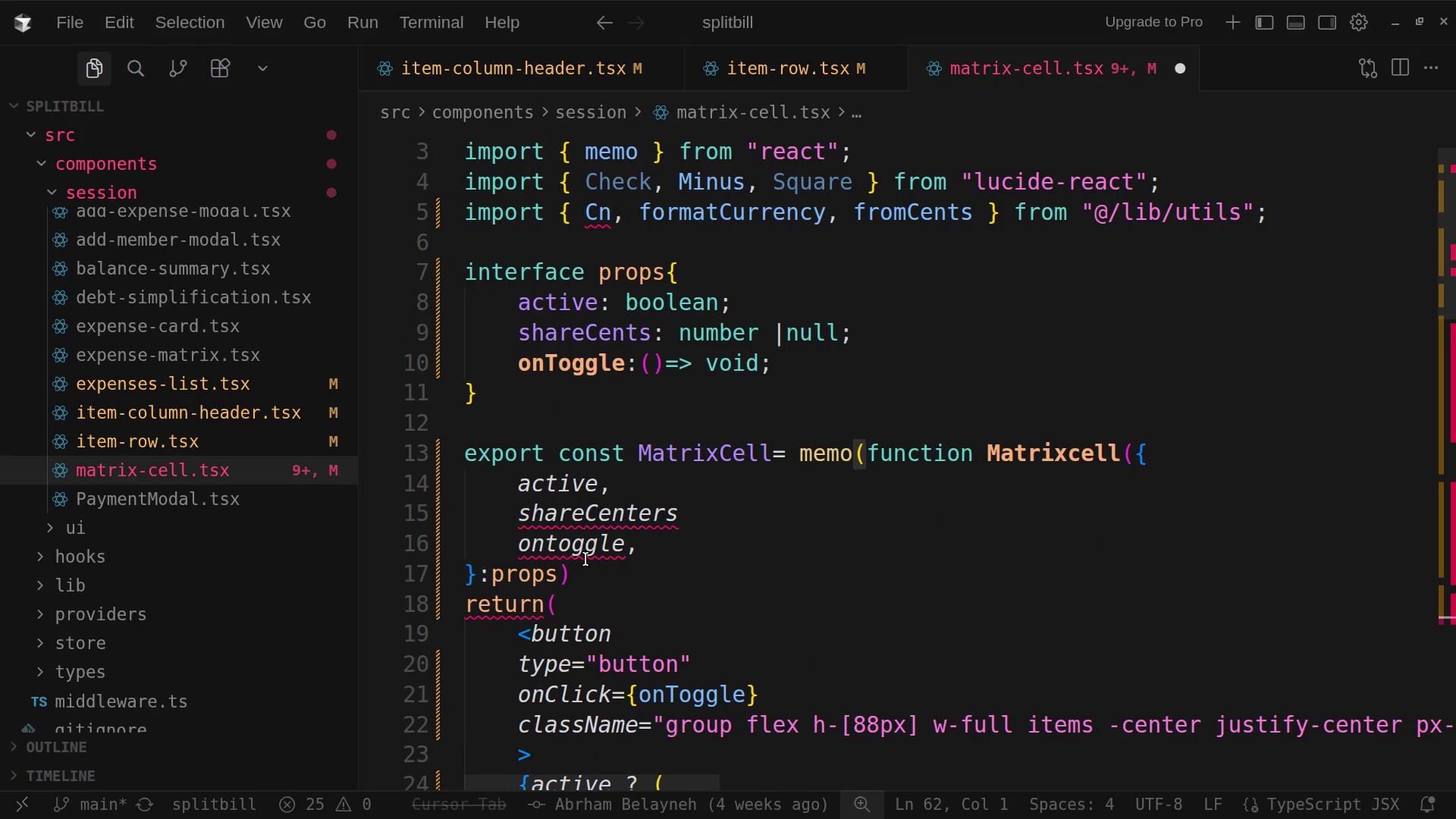 
scroll: coordinate [588, 552], scroll_direction: down, amount: 6.0
 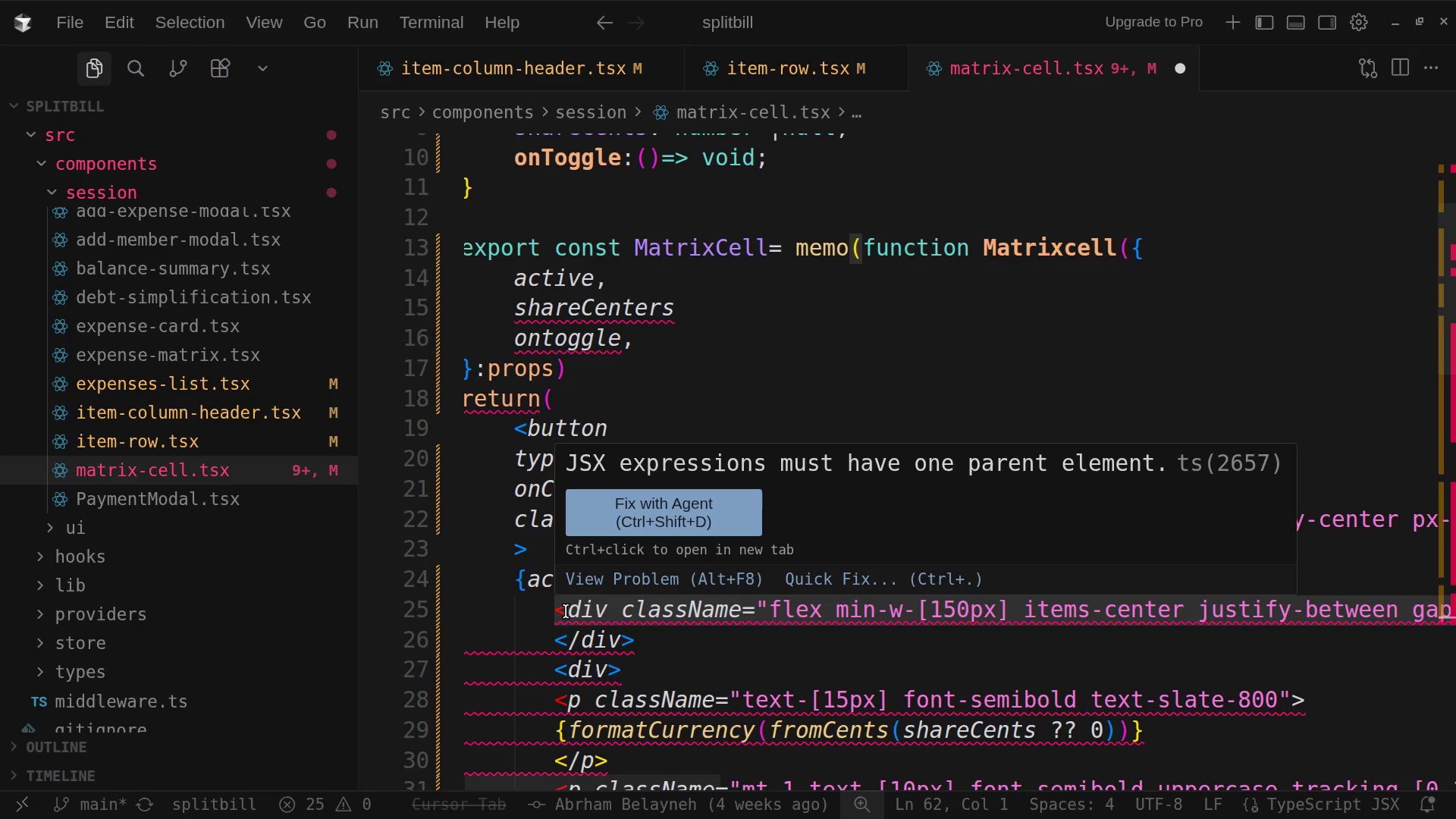 
wait(19.85)
 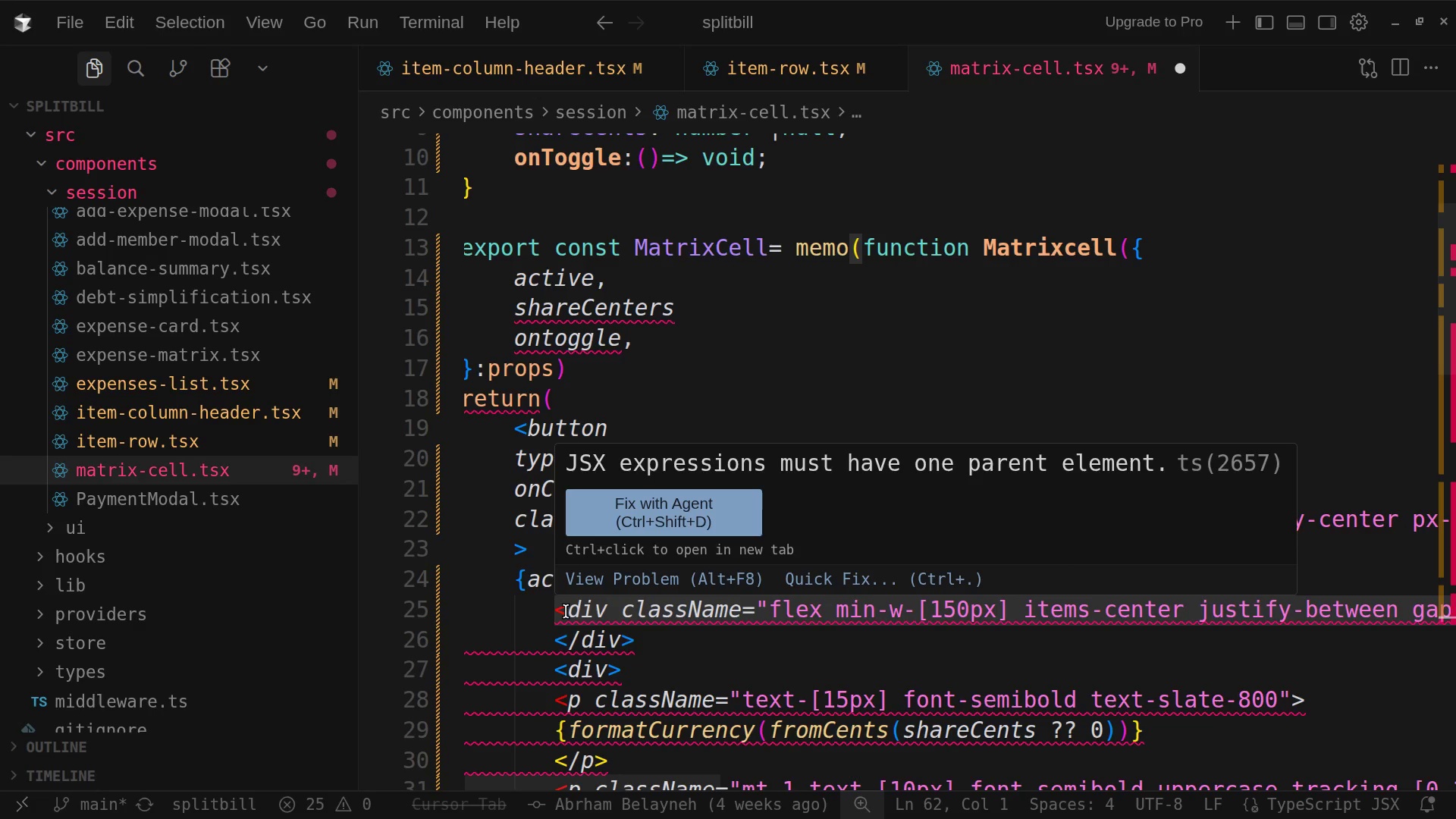 
left_click([581, 622])
 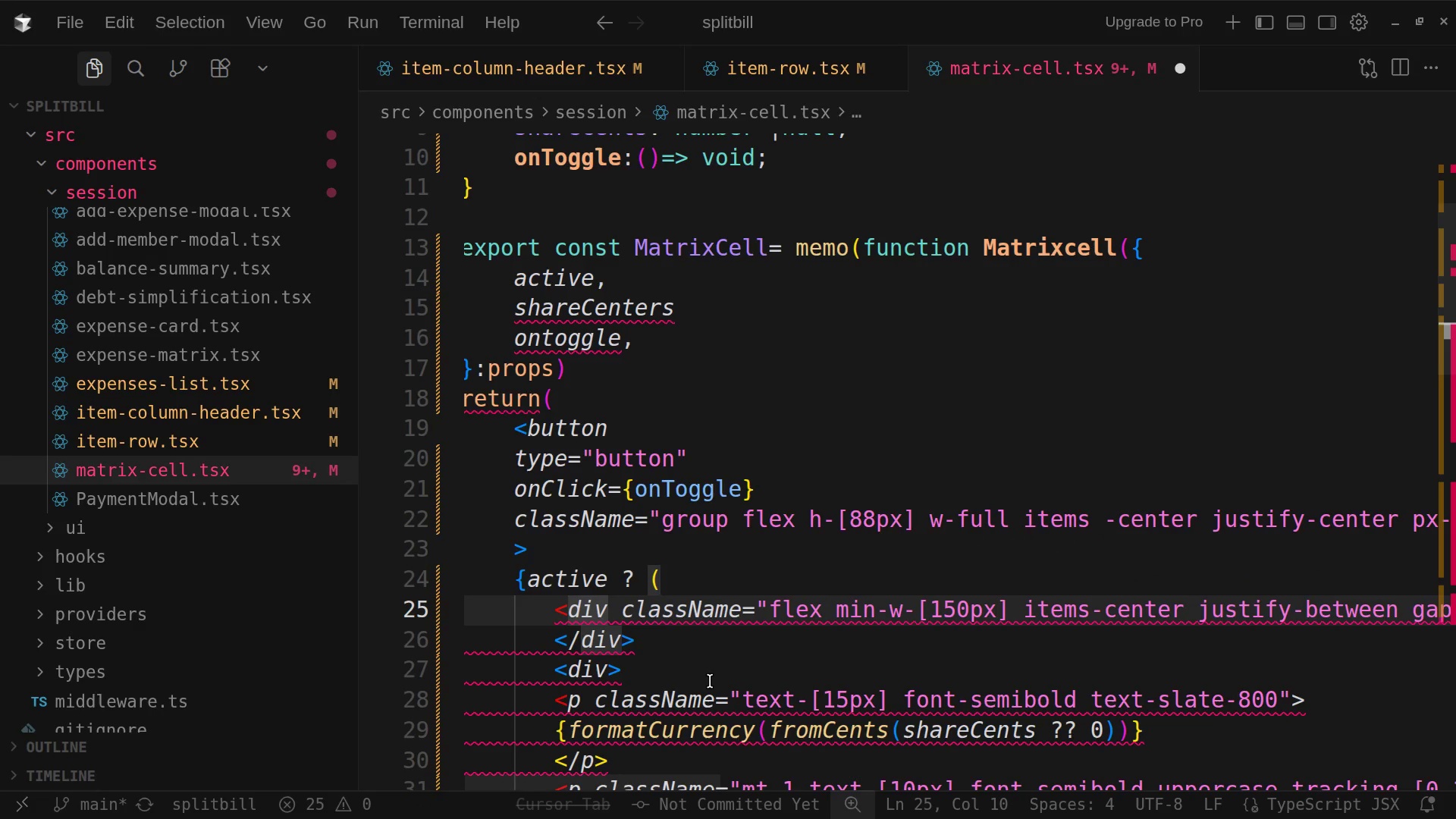 
wait(9.55)
 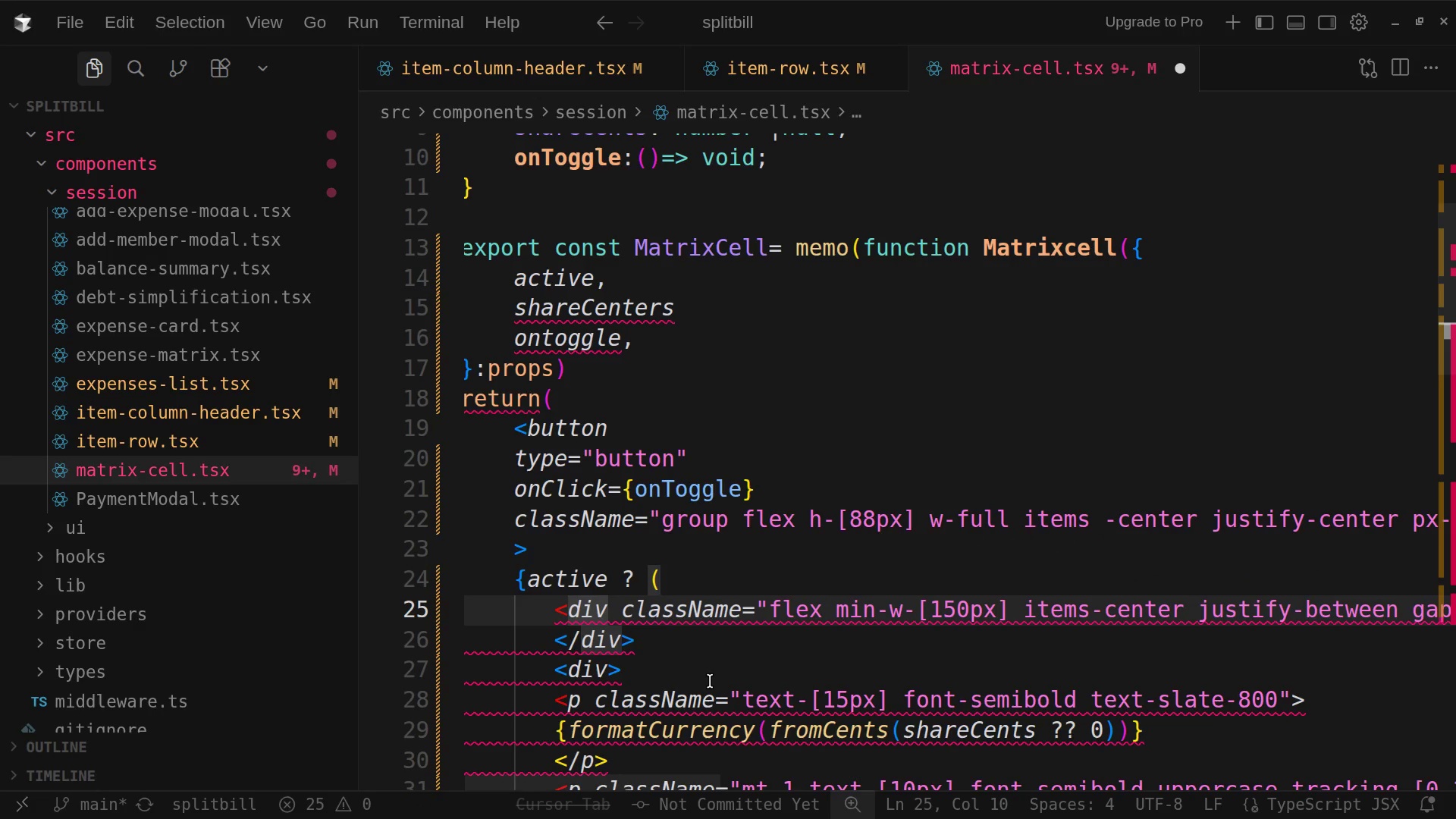 
scroll: coordinate [1045, 614], scroll_direction: down, amount: 56.0
 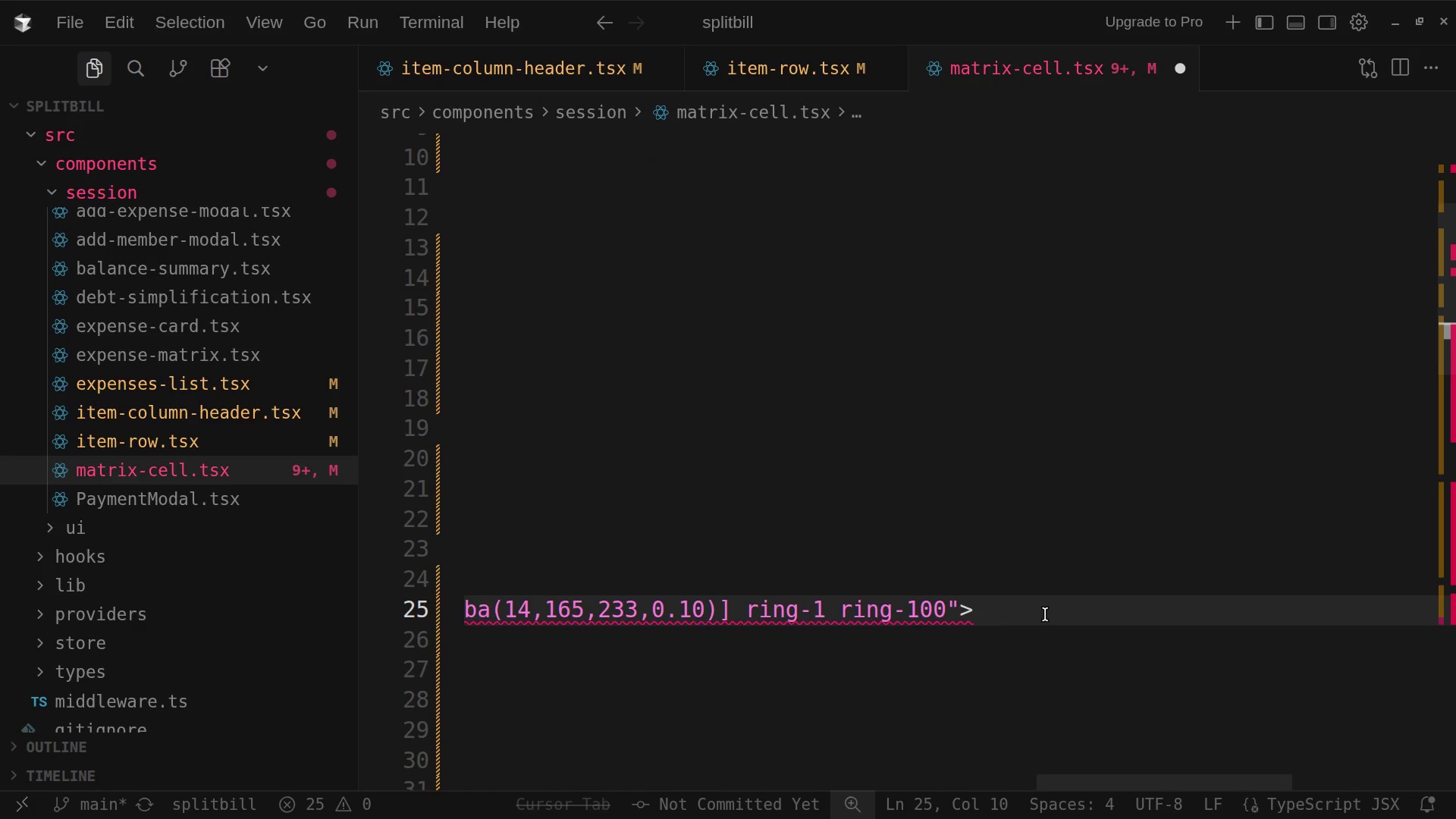 
scroll: coordinate [1045, 614], scroll_direction: up, amount: 62.0
 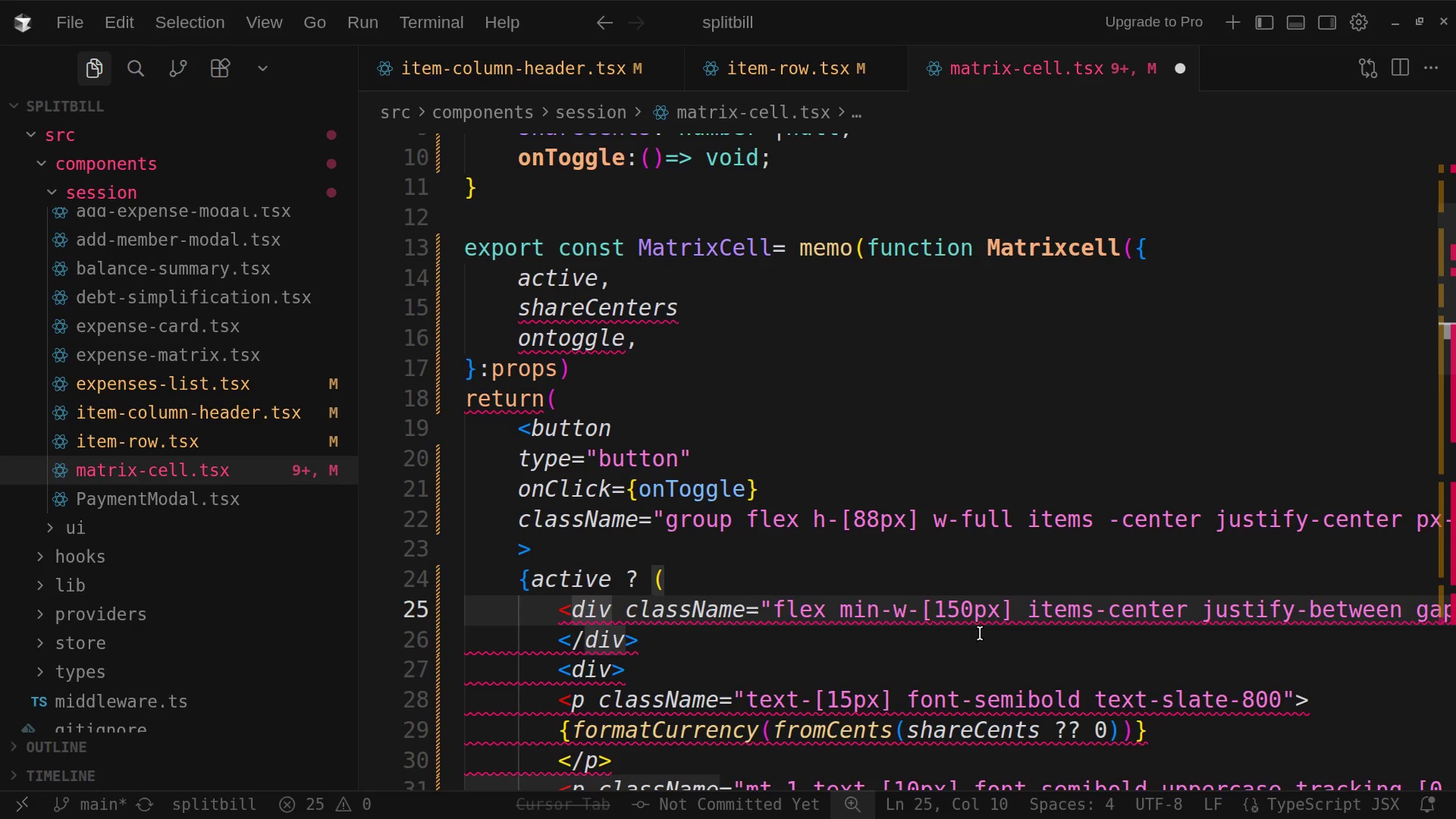 
wait(9.79)
 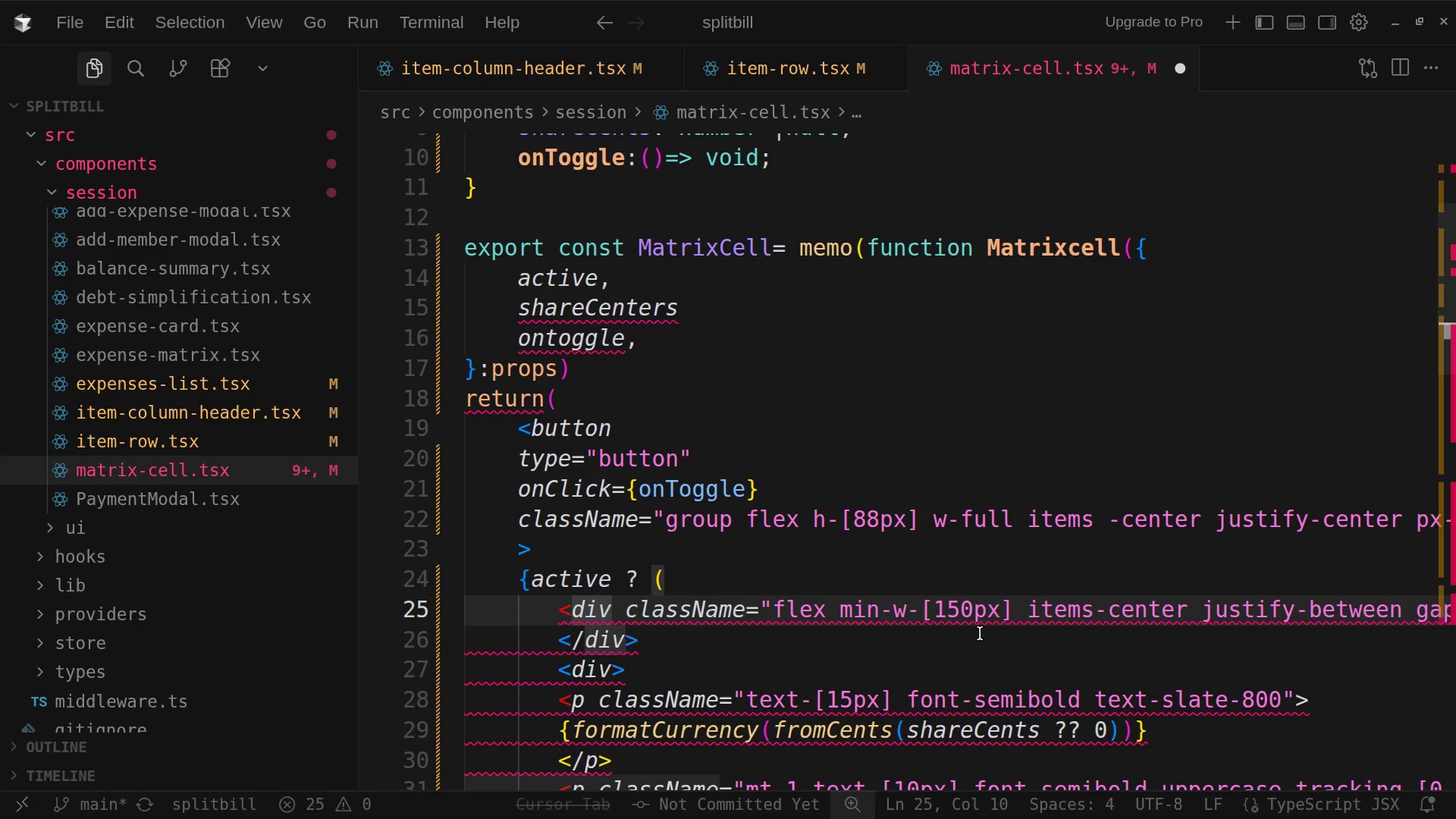 
scroll: coordinate [727, 703], scroll_direction: down, amount: 1.0
 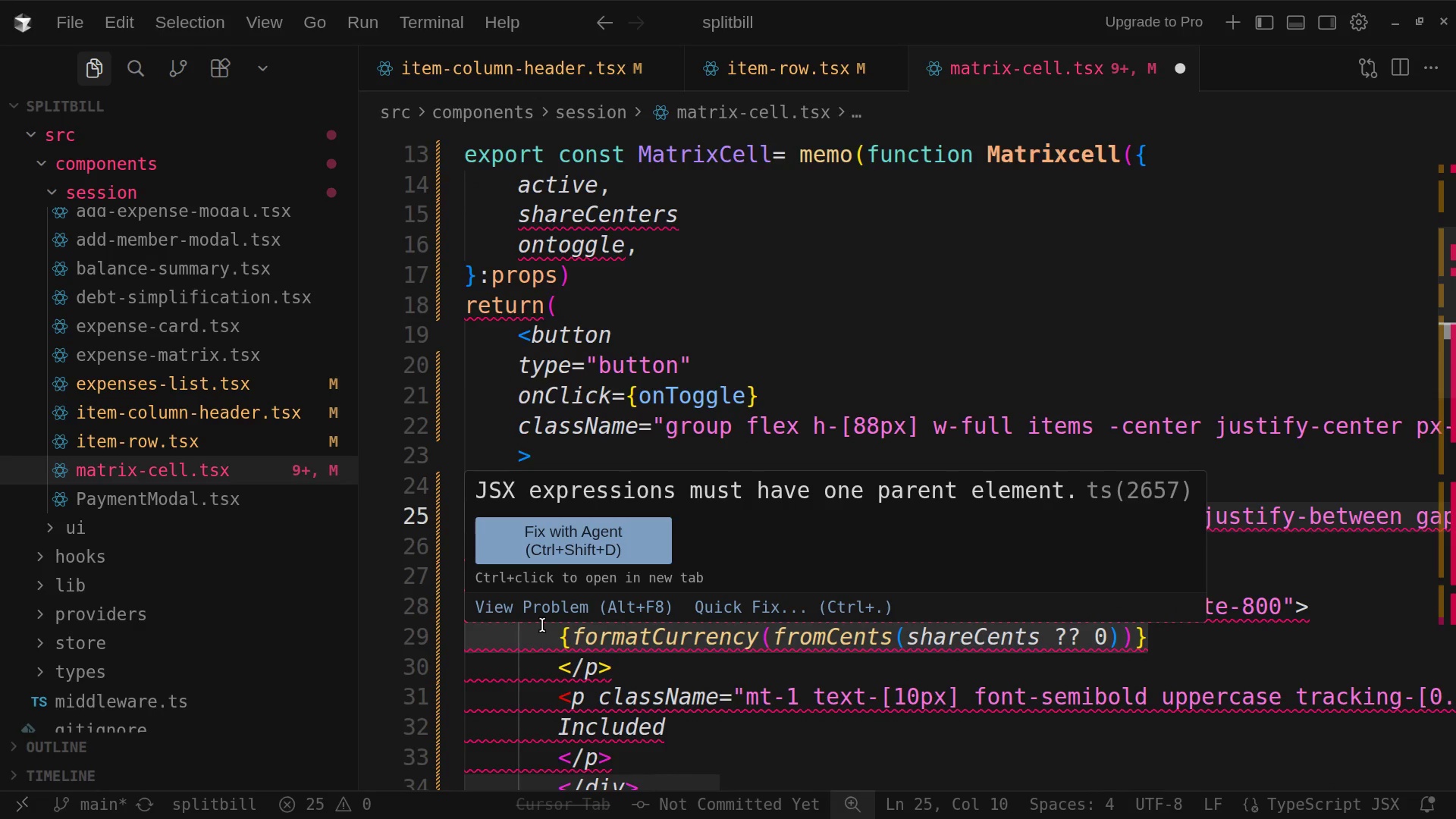 
wait(12.81)
 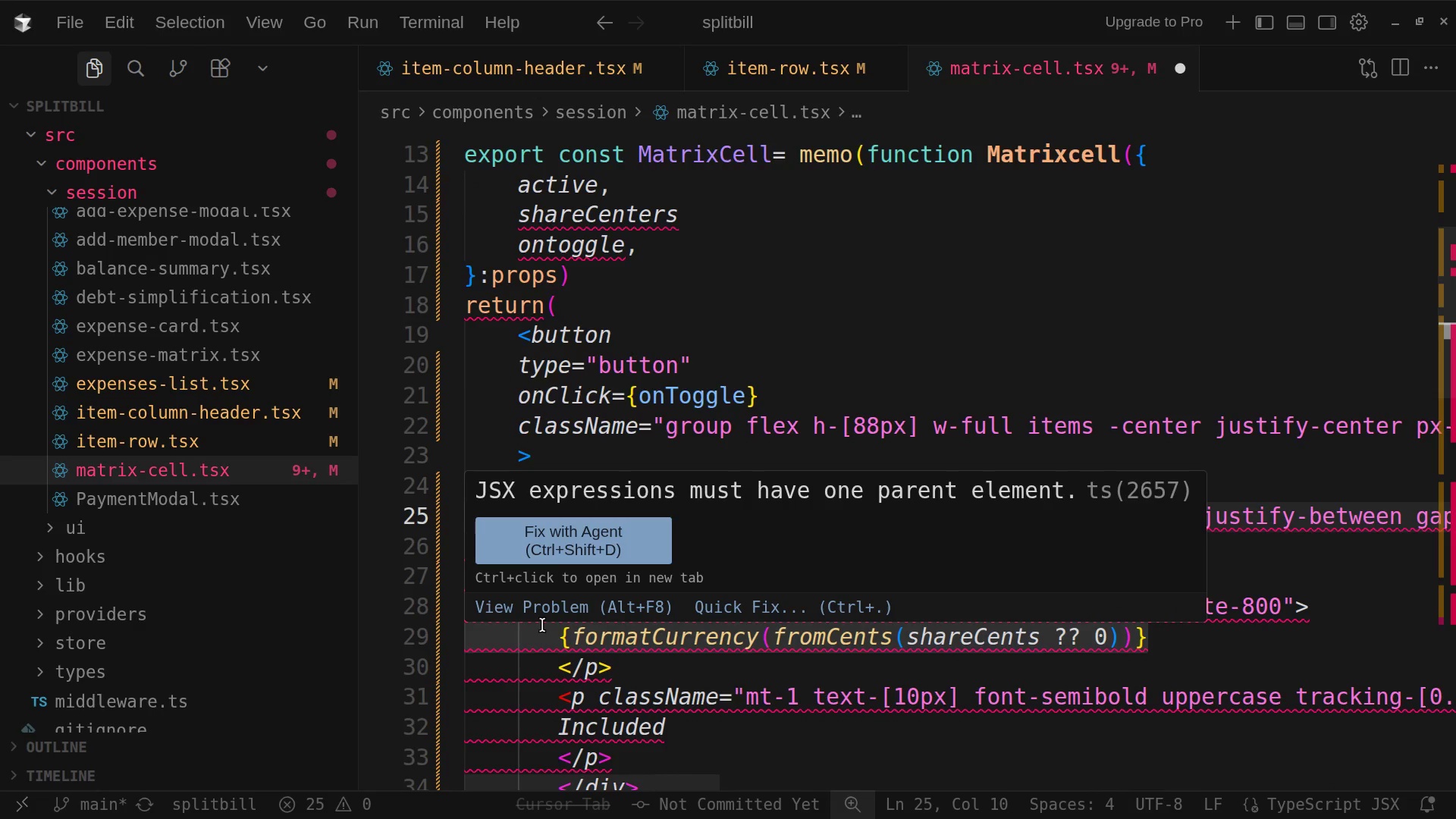 
scroll: coordinate [542, 625], scroll_direction: up, amount: 3.0
 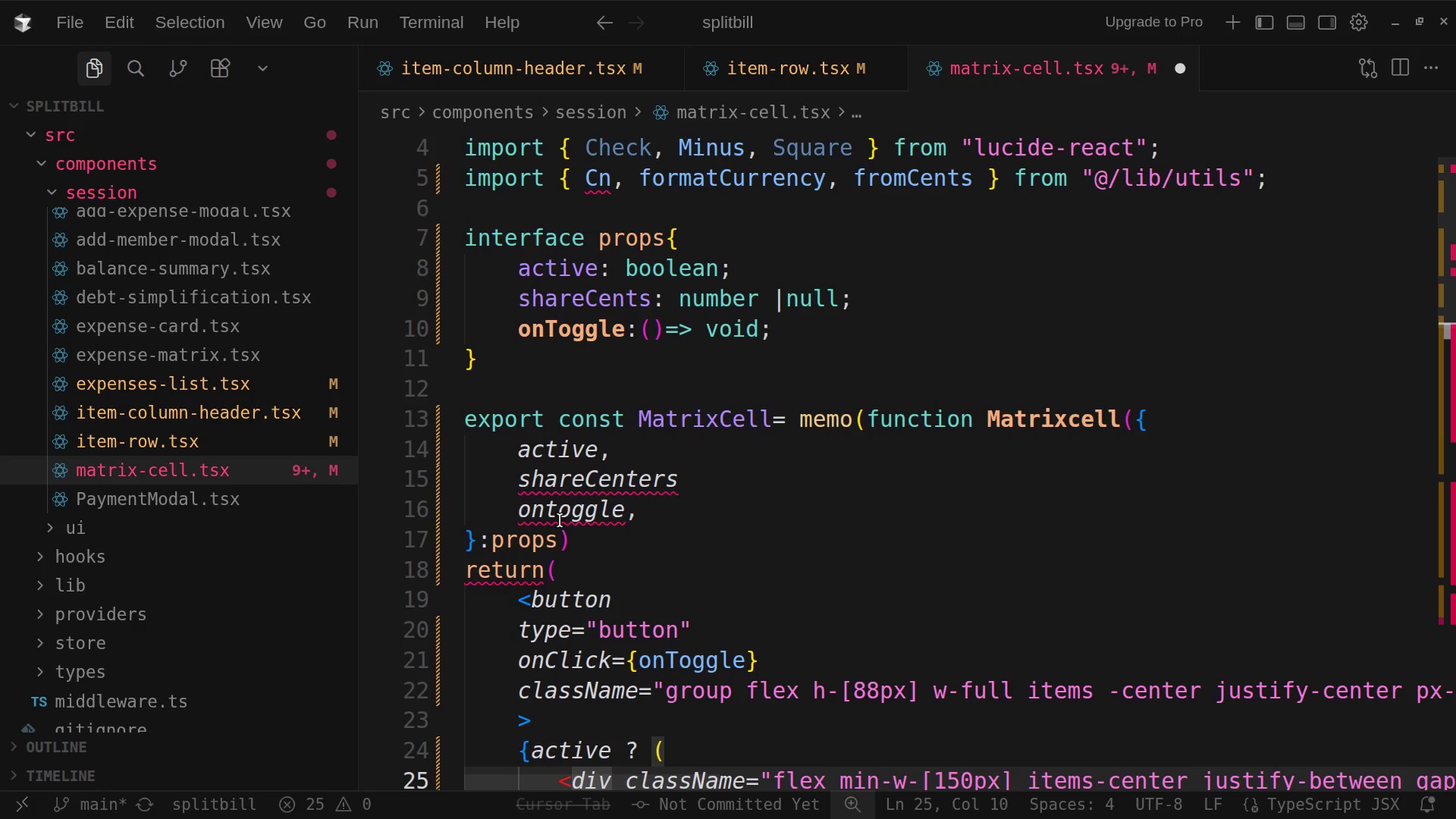 
left_click([594, 482])
 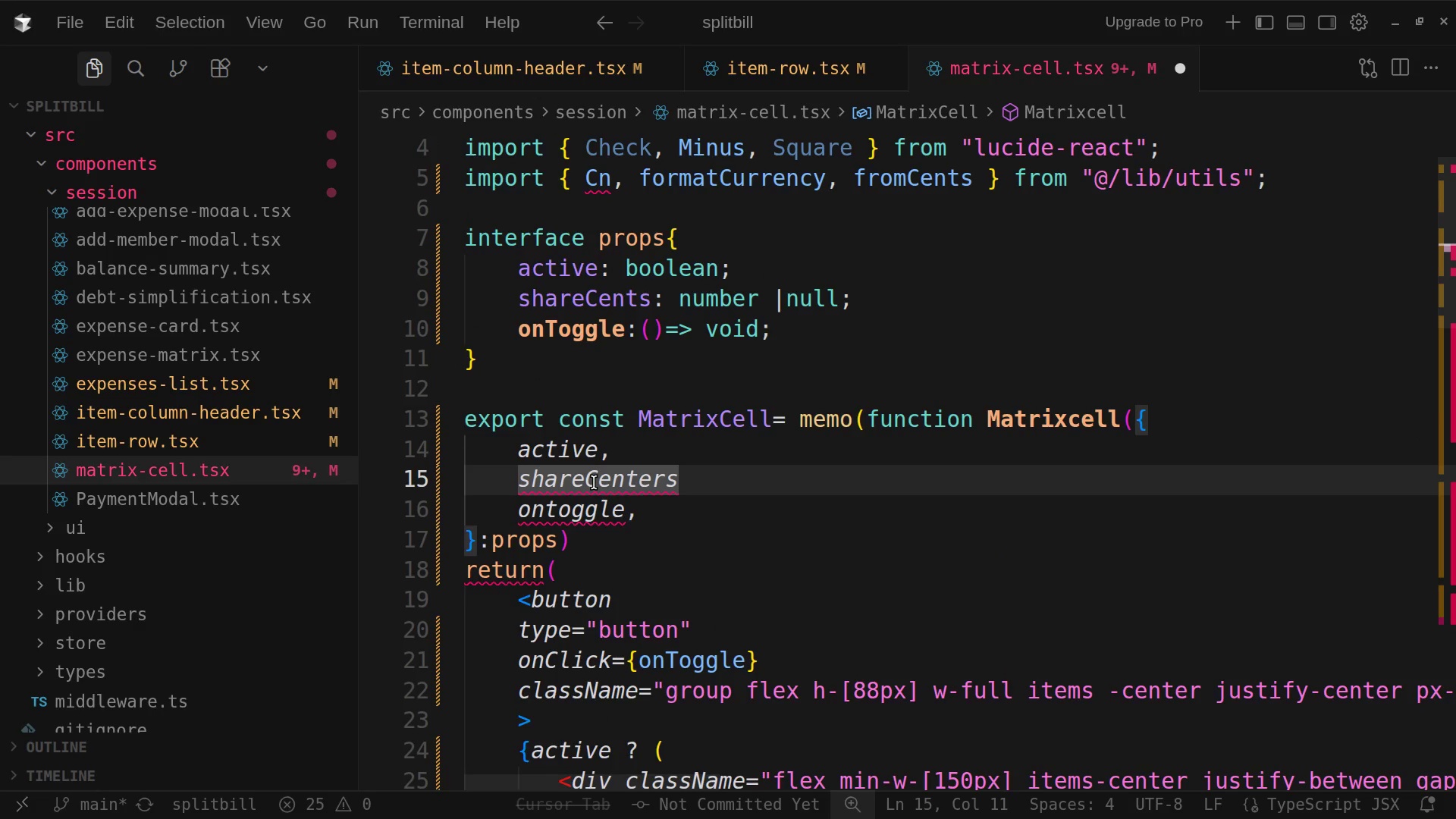 
key(Backspace)
 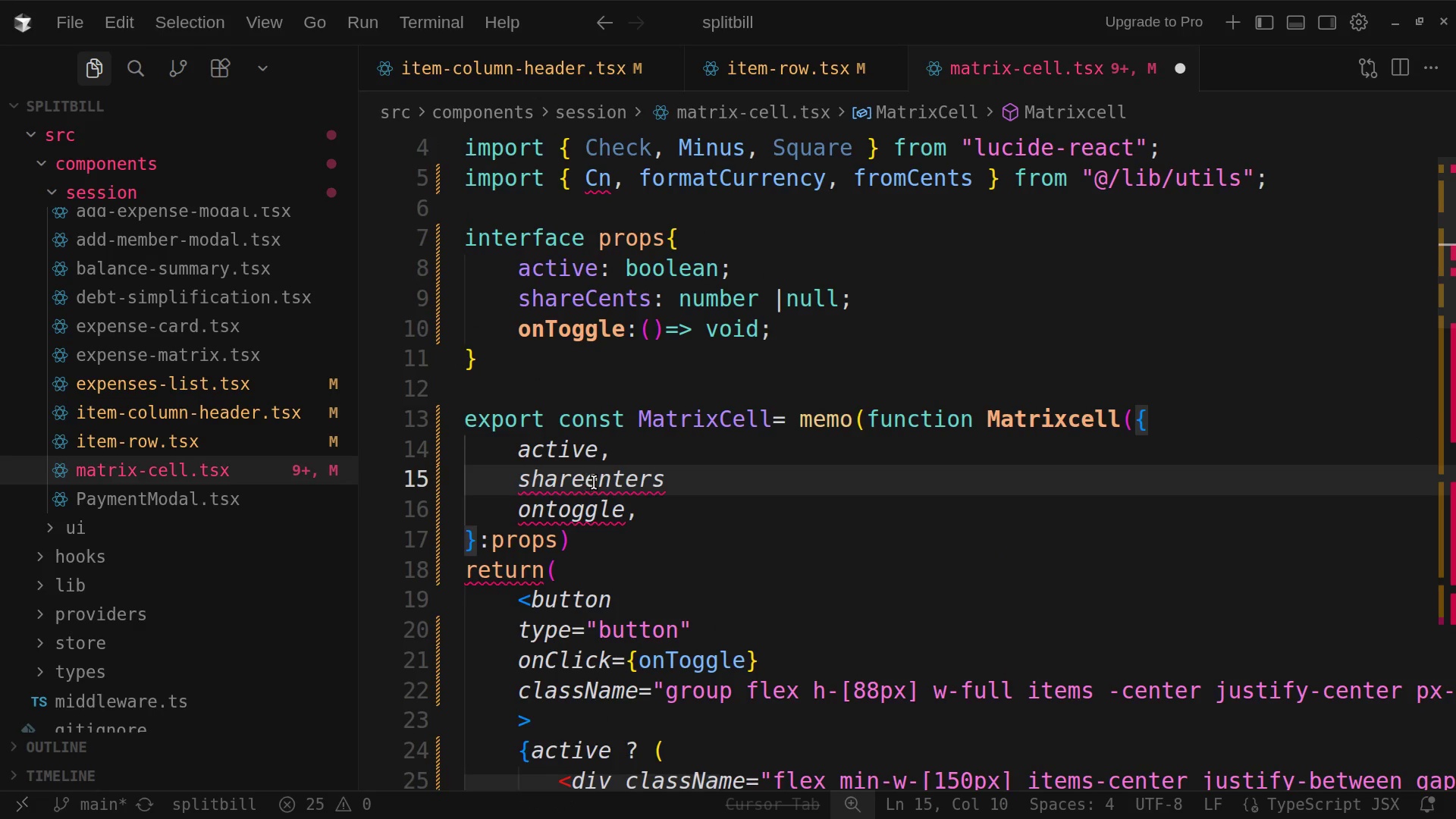 
key(C)
 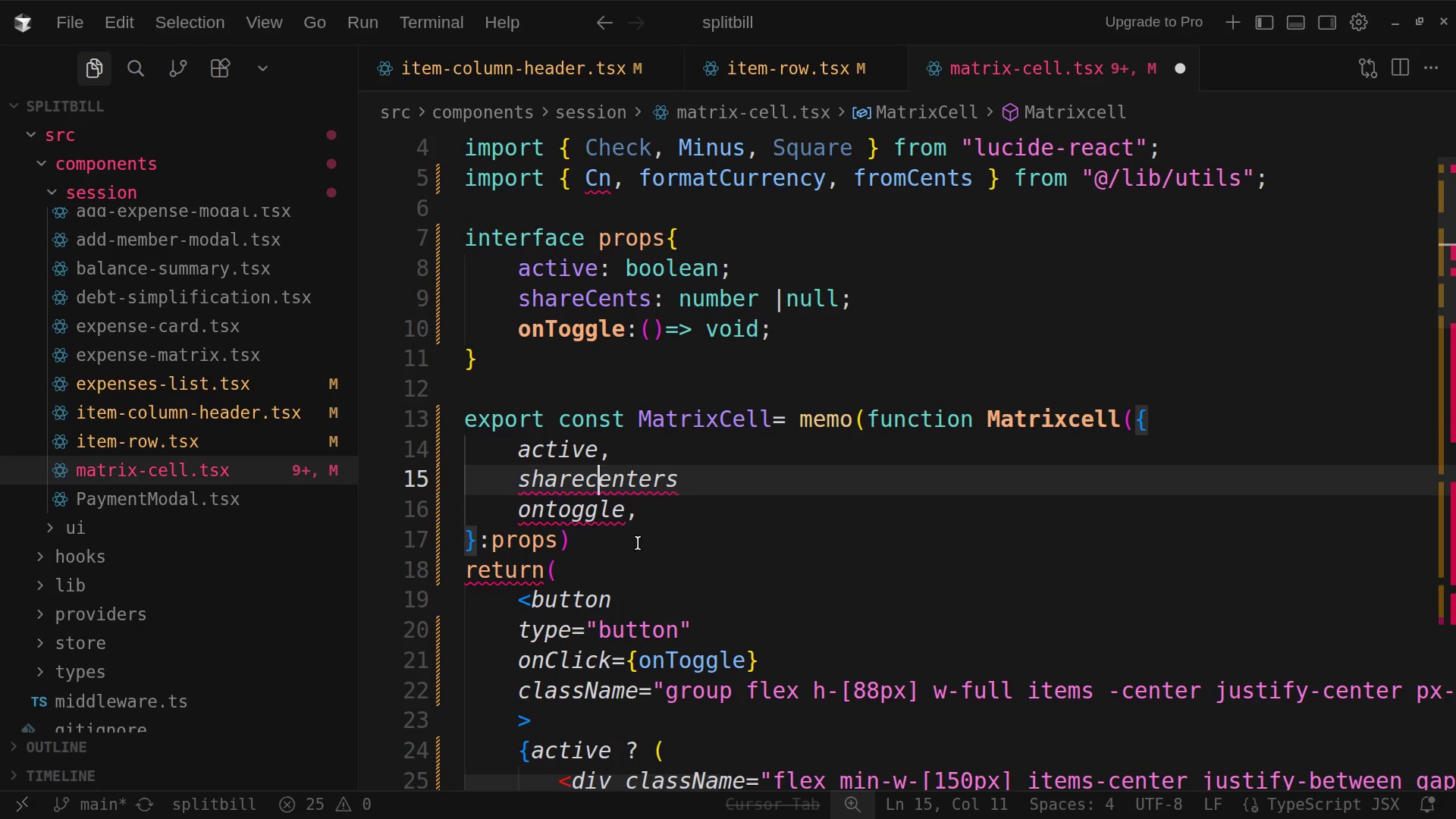 
left_click([647, 548])
 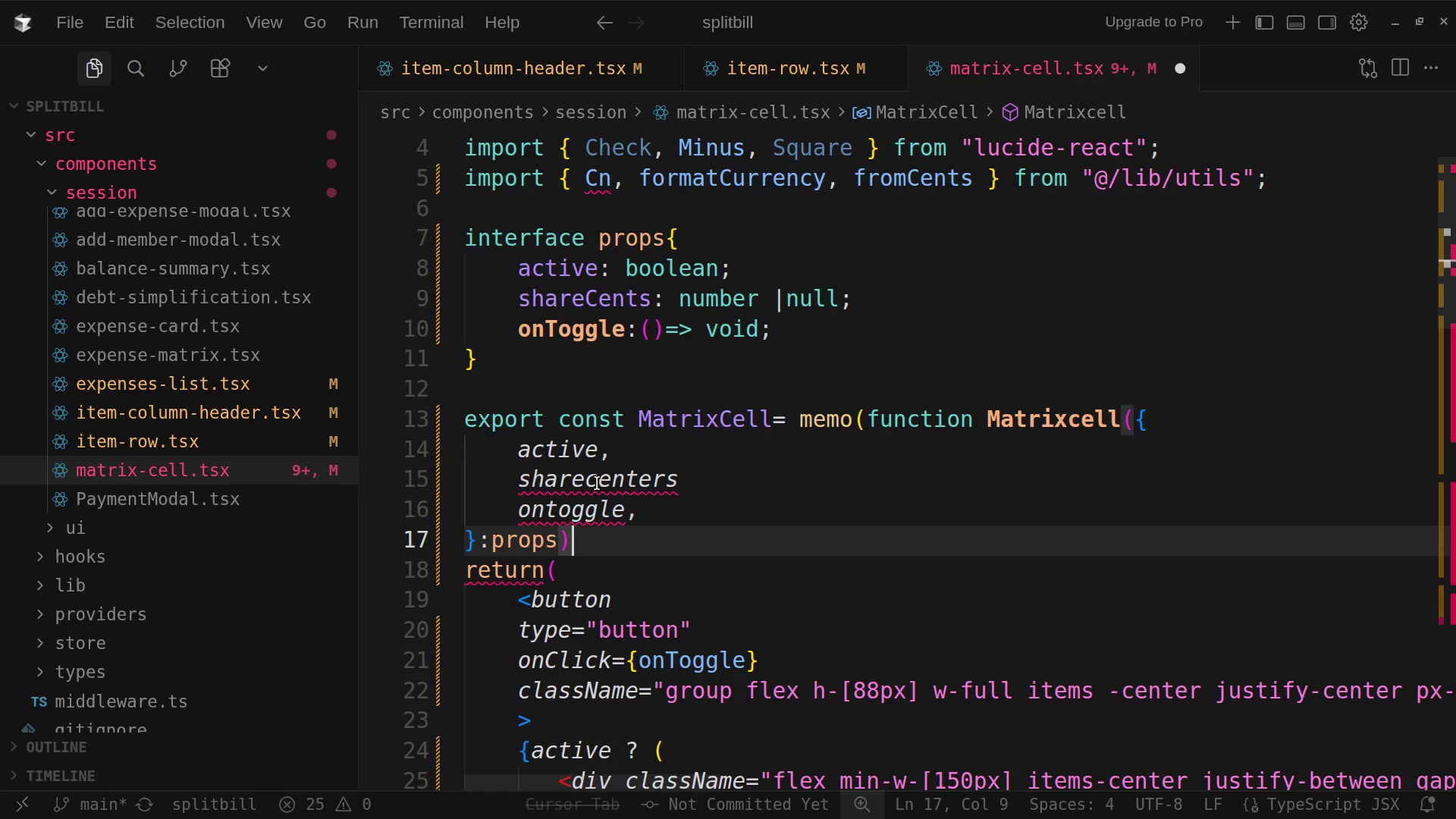 
left_click([597, 482])
 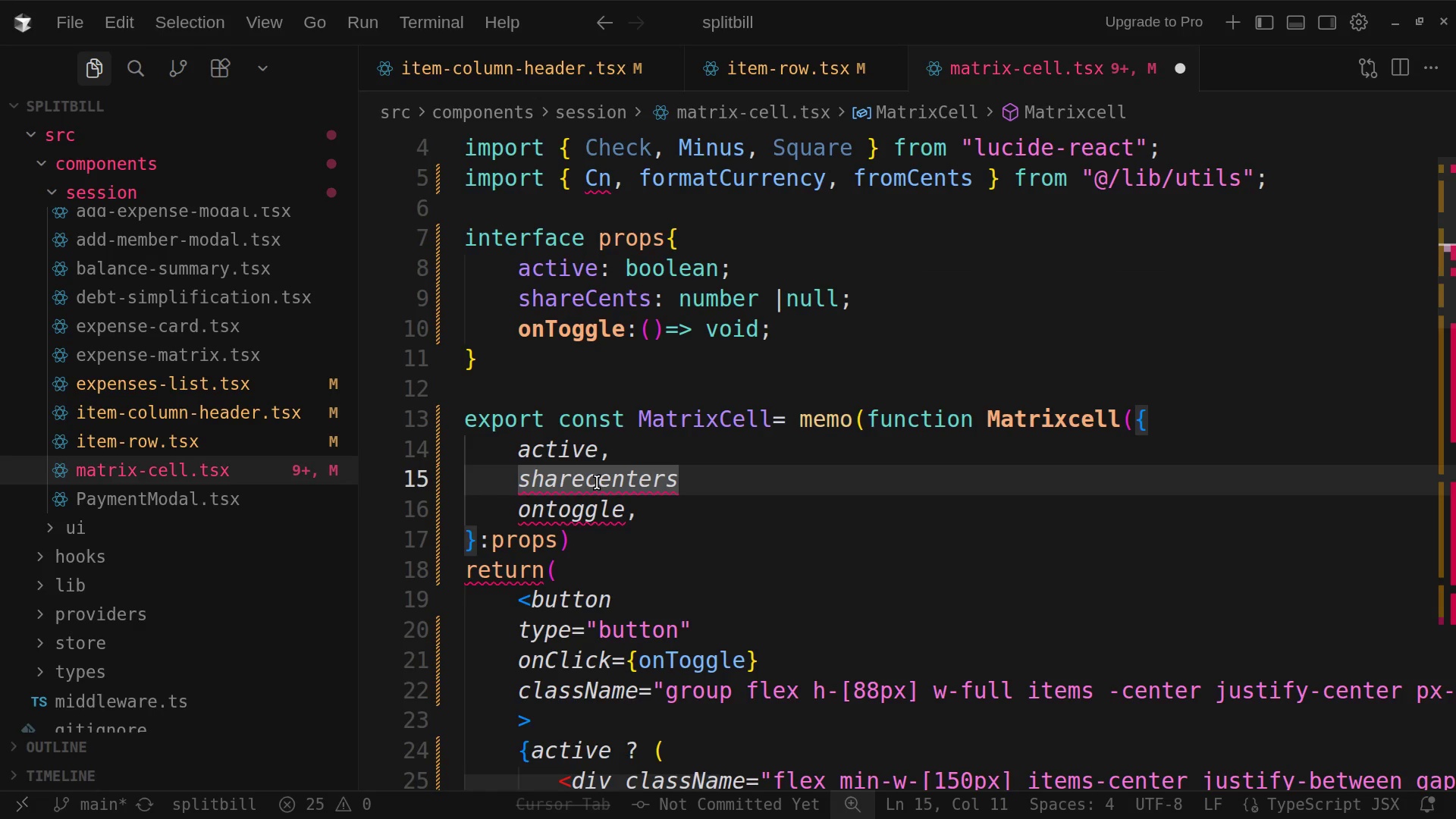 
key(Backspace)
 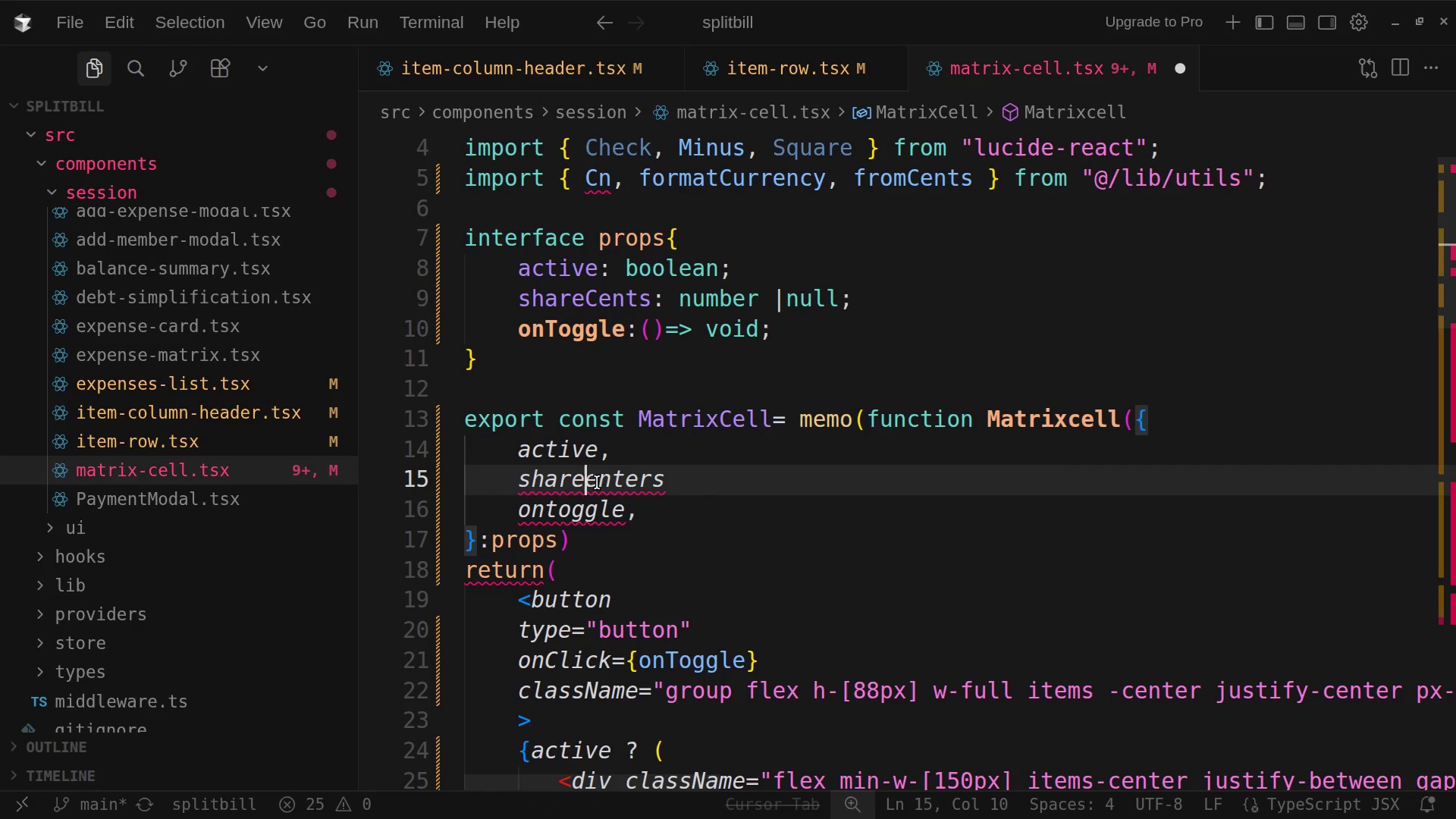 
key(Control+C)
 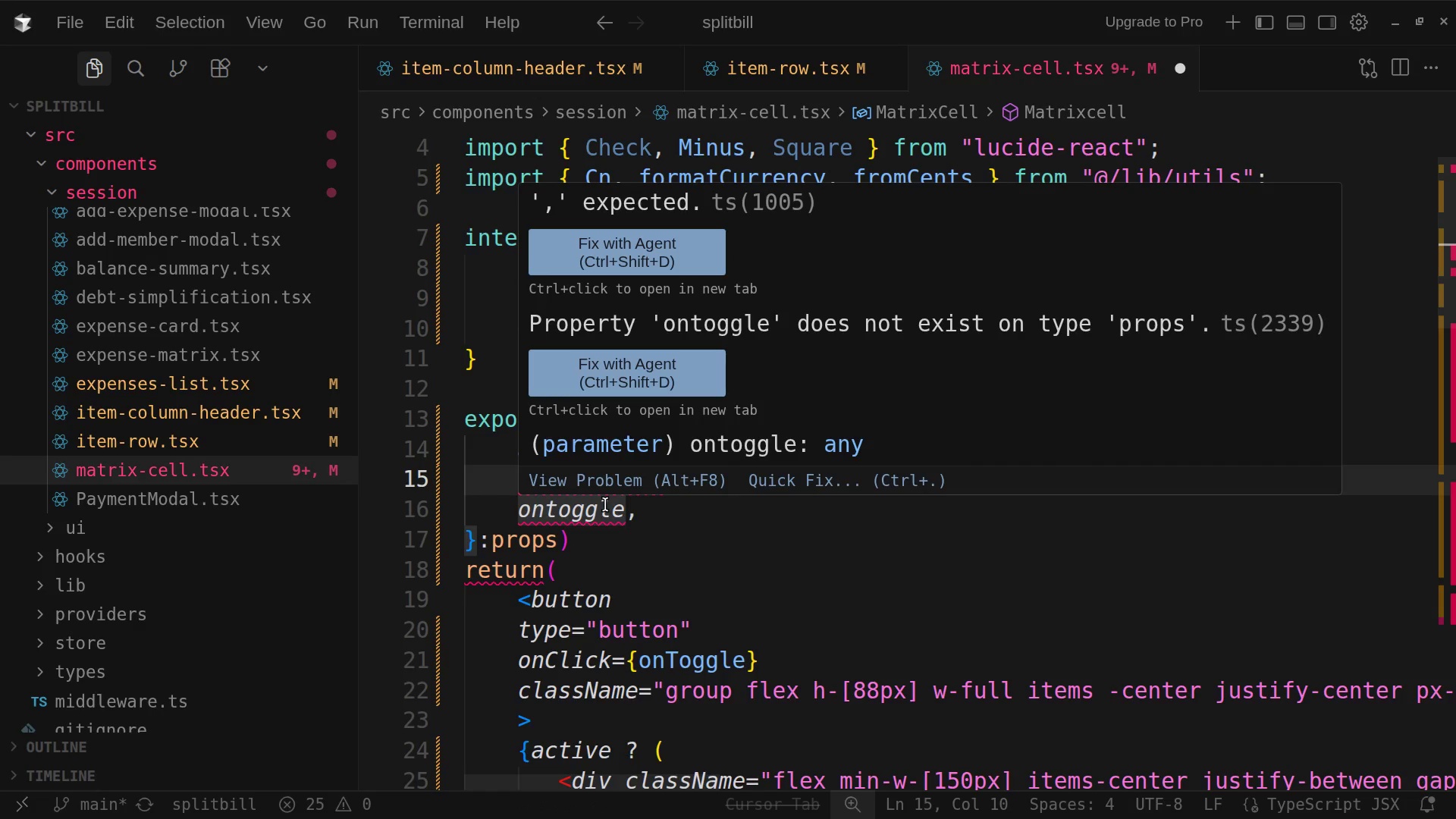 
key(Shift+C)
 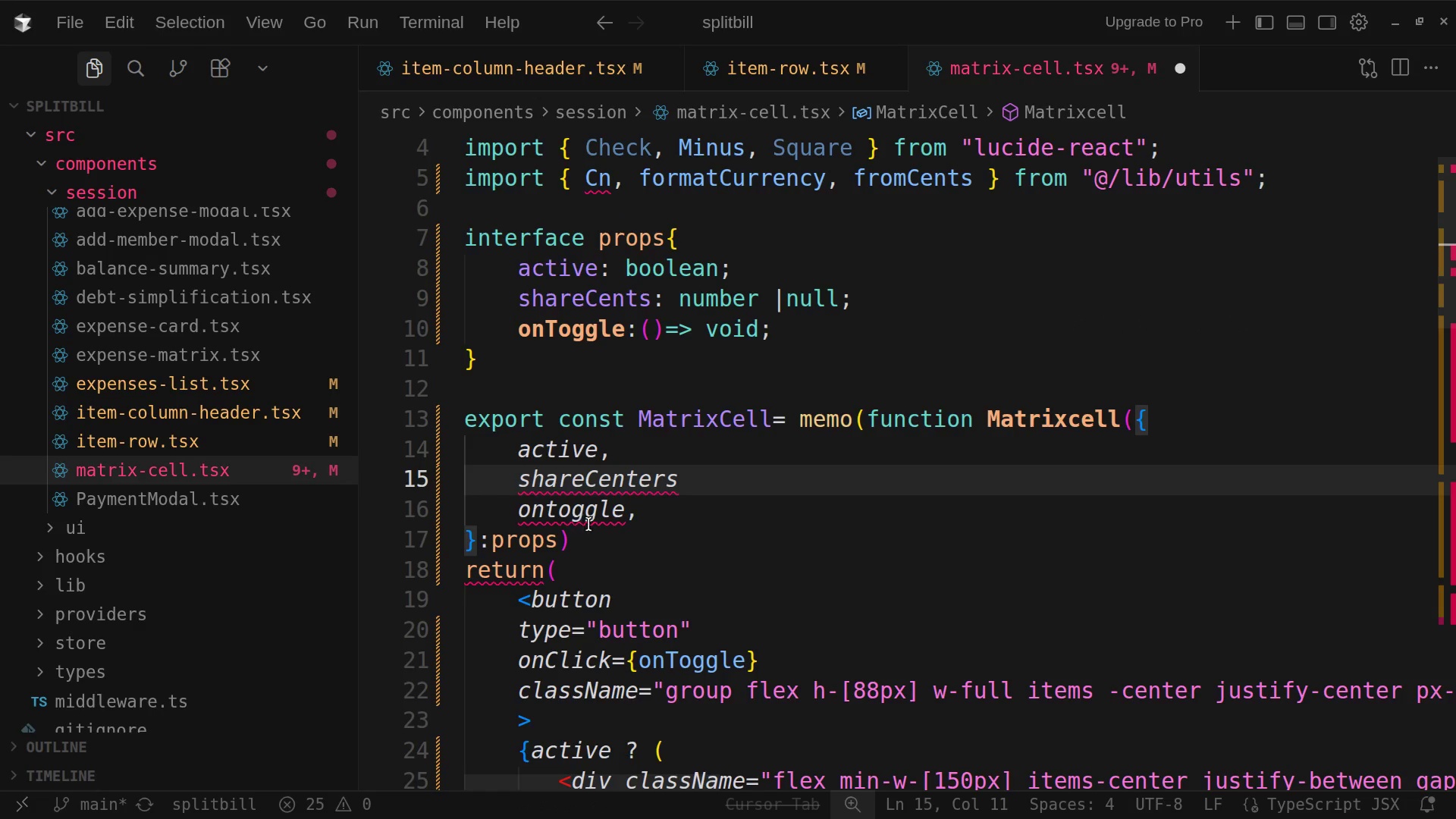 
left_click([560, 516])
 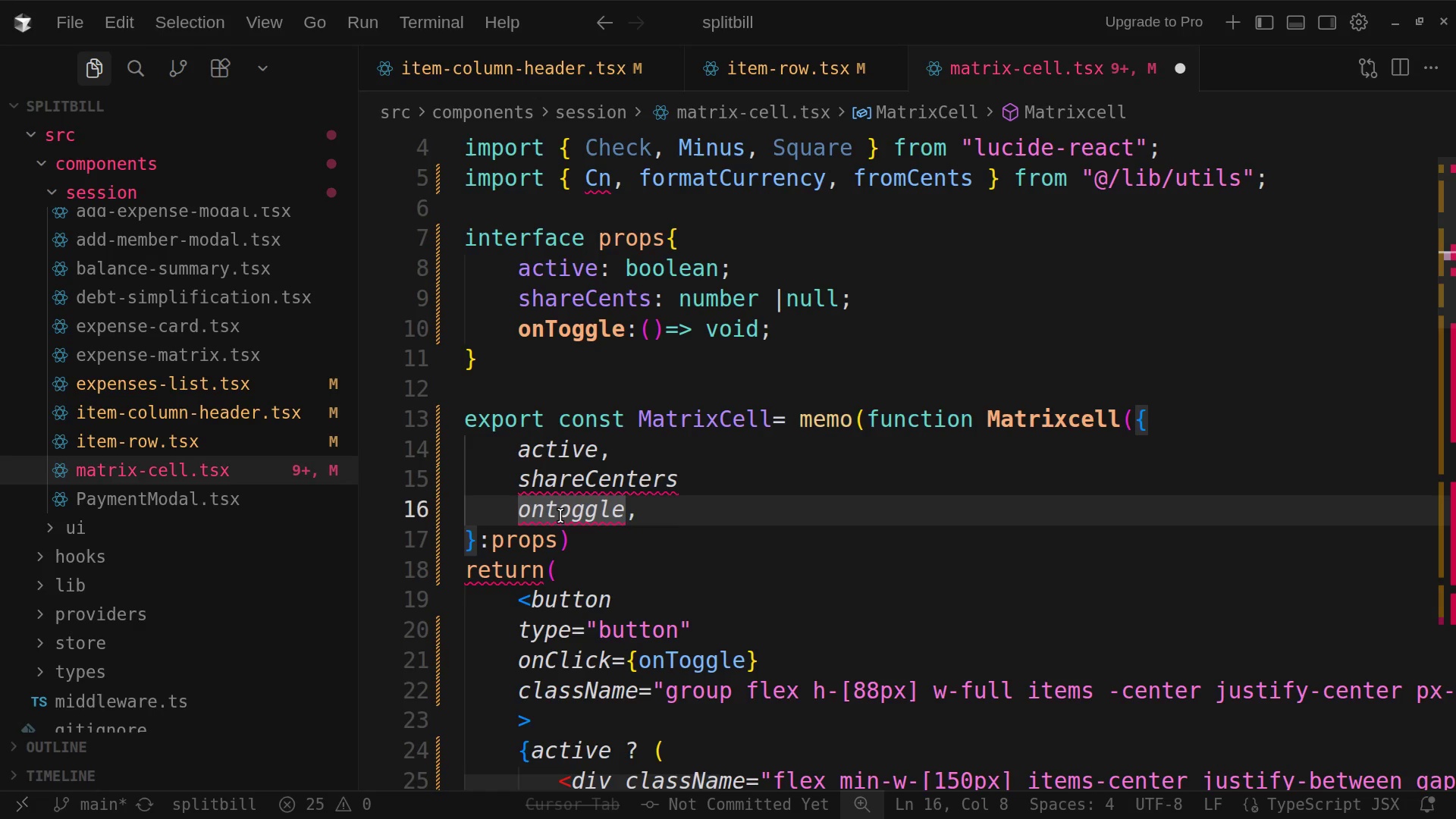 
key(Backspace)
 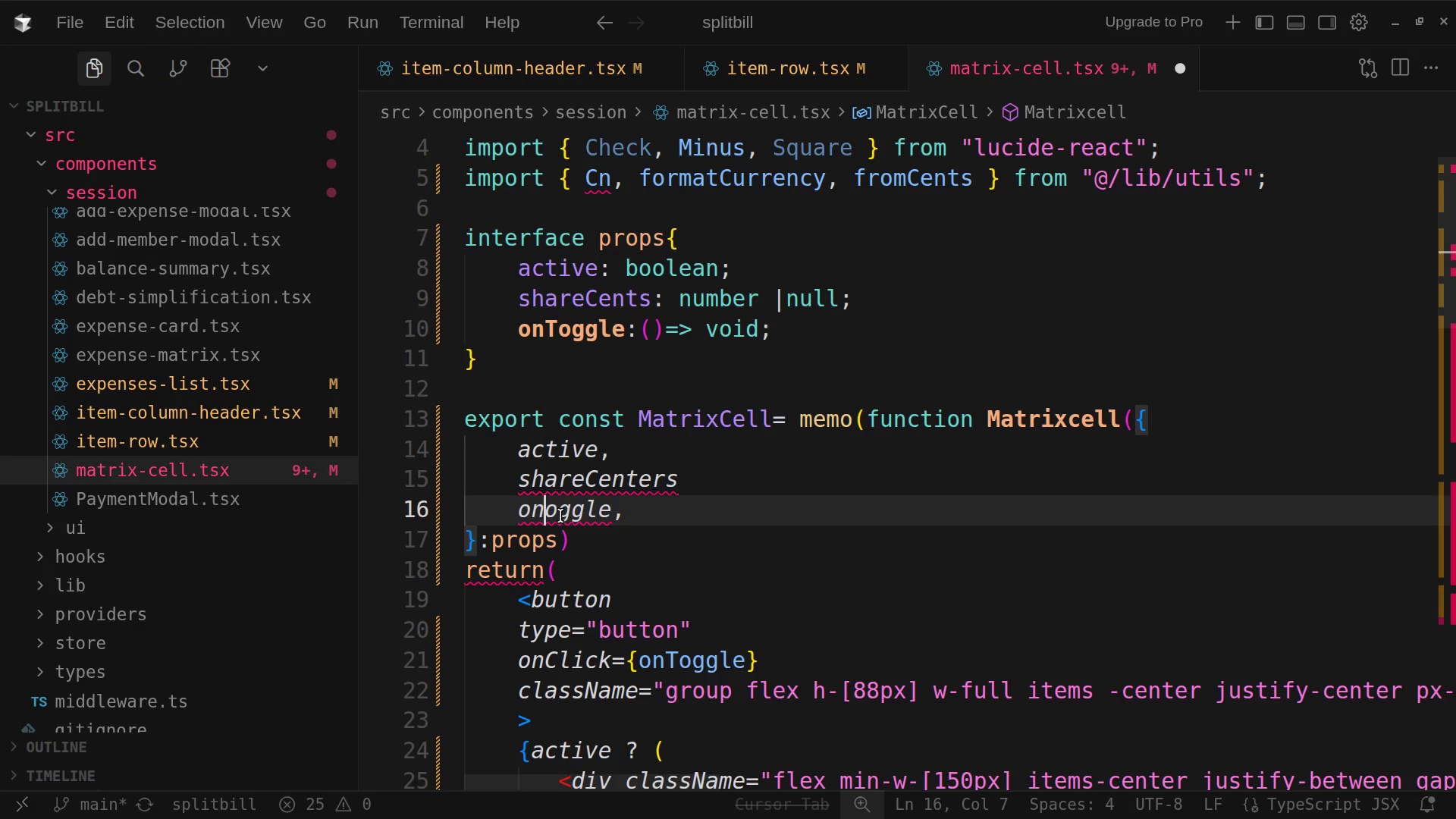 
key(Shift+T)
 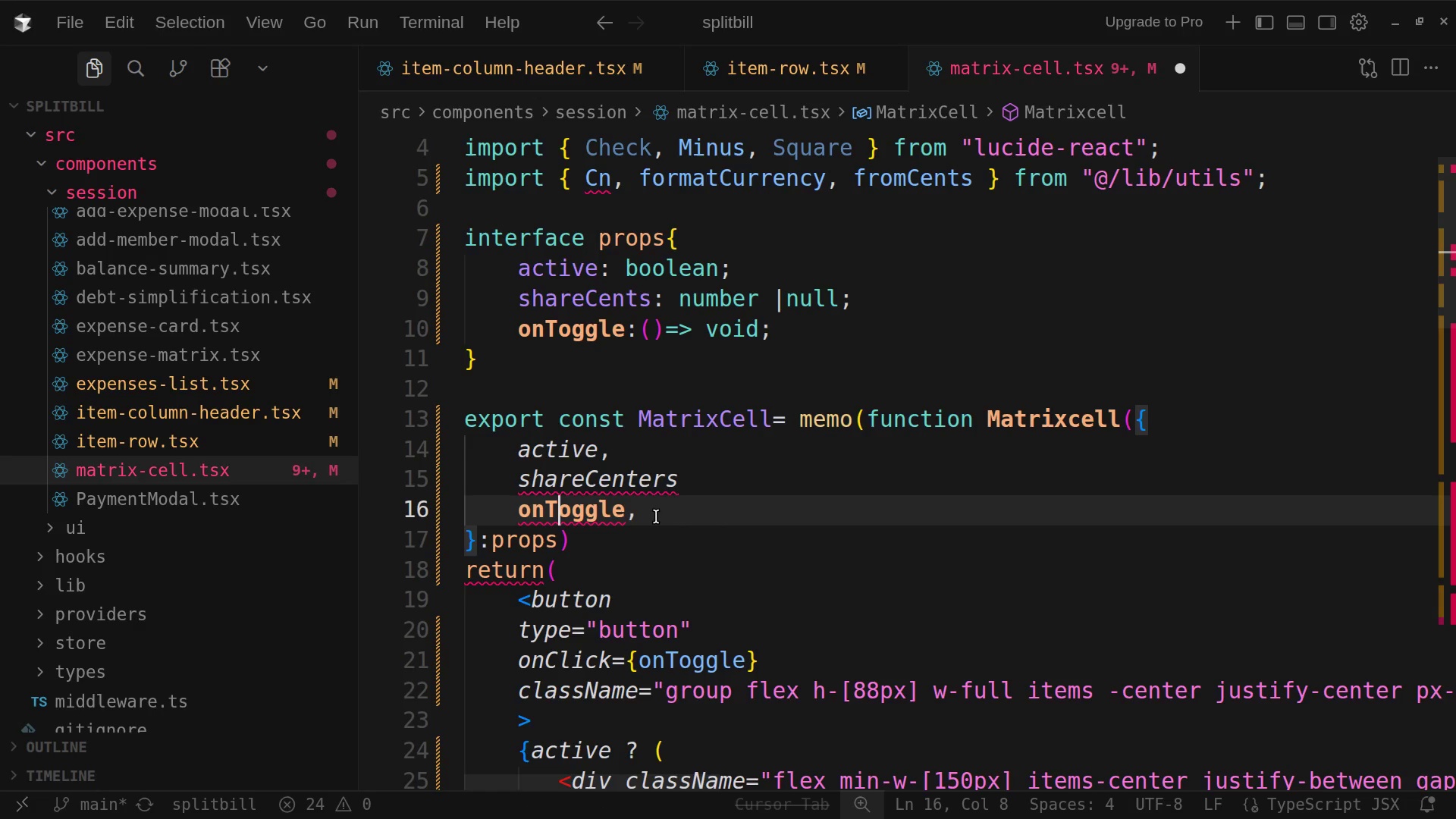 
left_click([658, 516])
 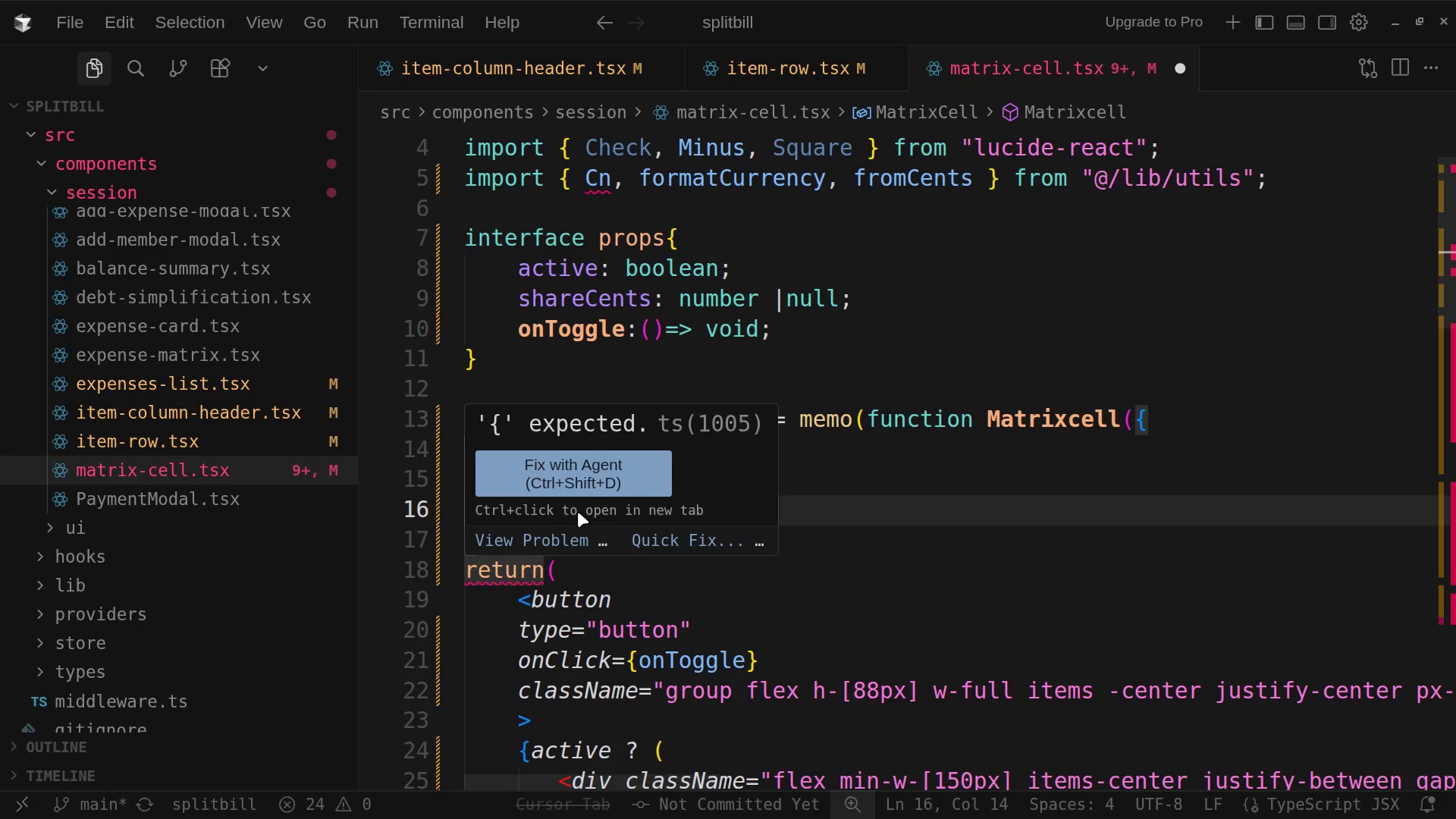 
wait(24.13)
 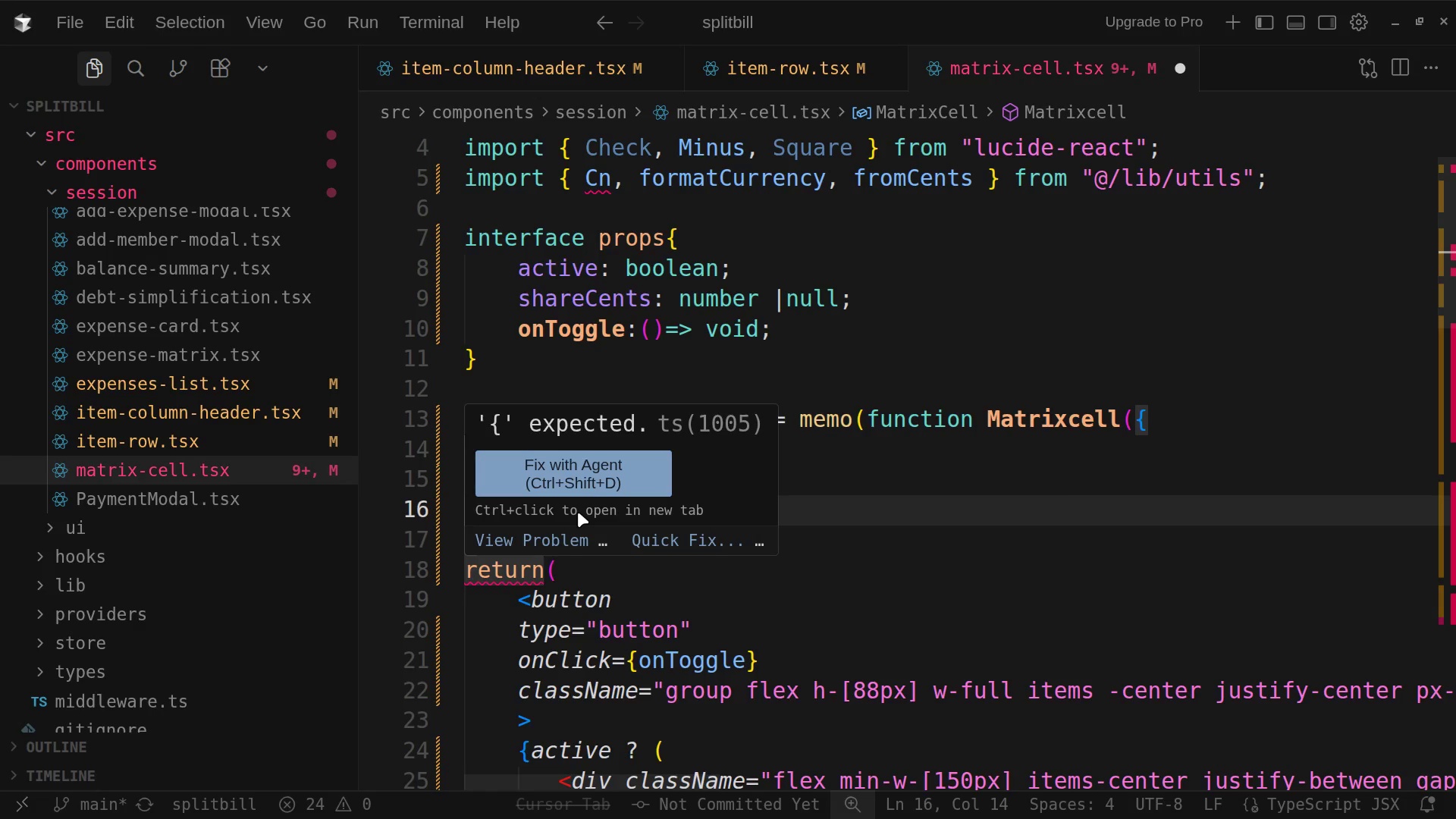 
left_click([861, 573])
 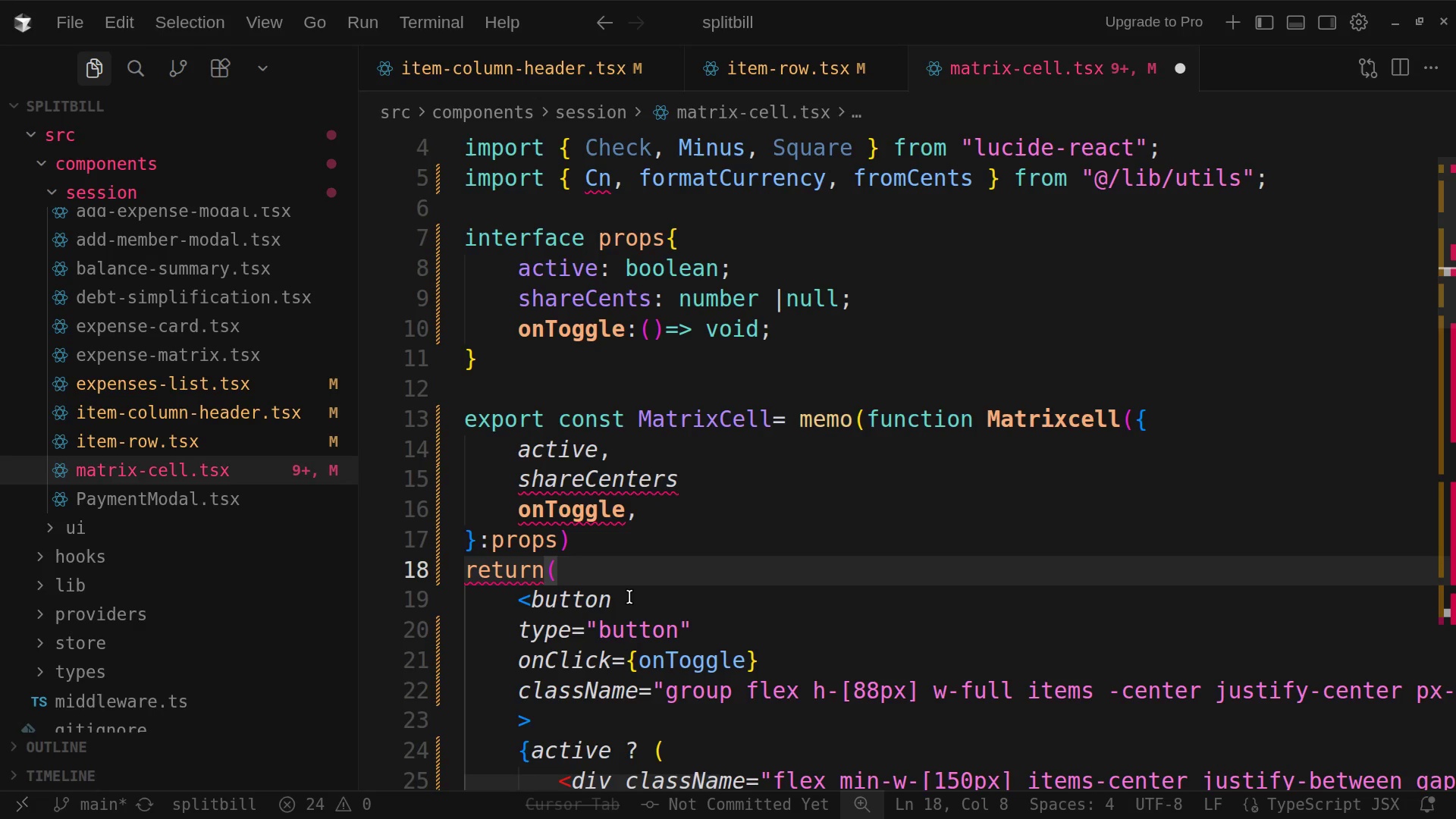 
wait(16.89)
 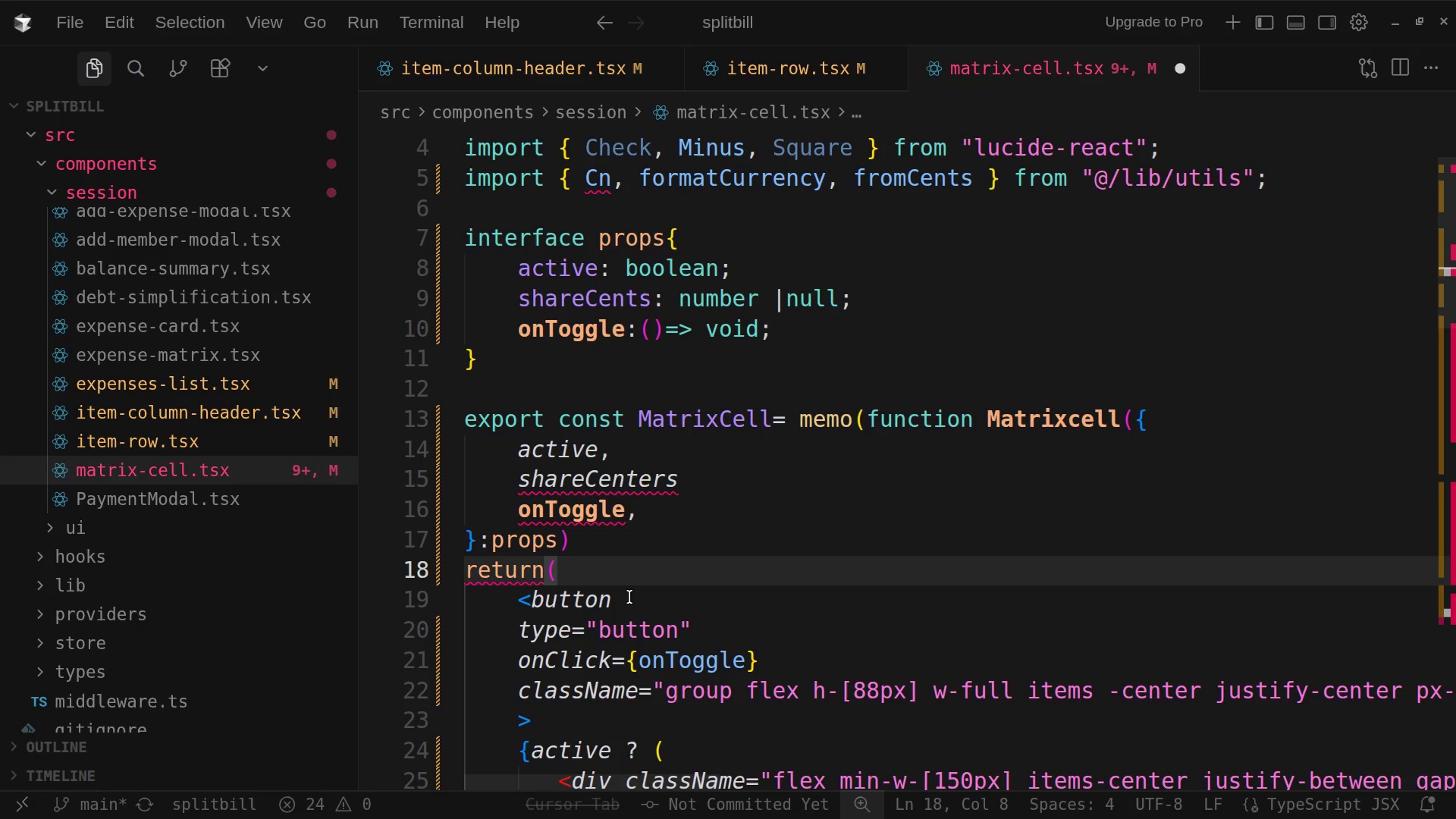 
left_click([591, 544])
 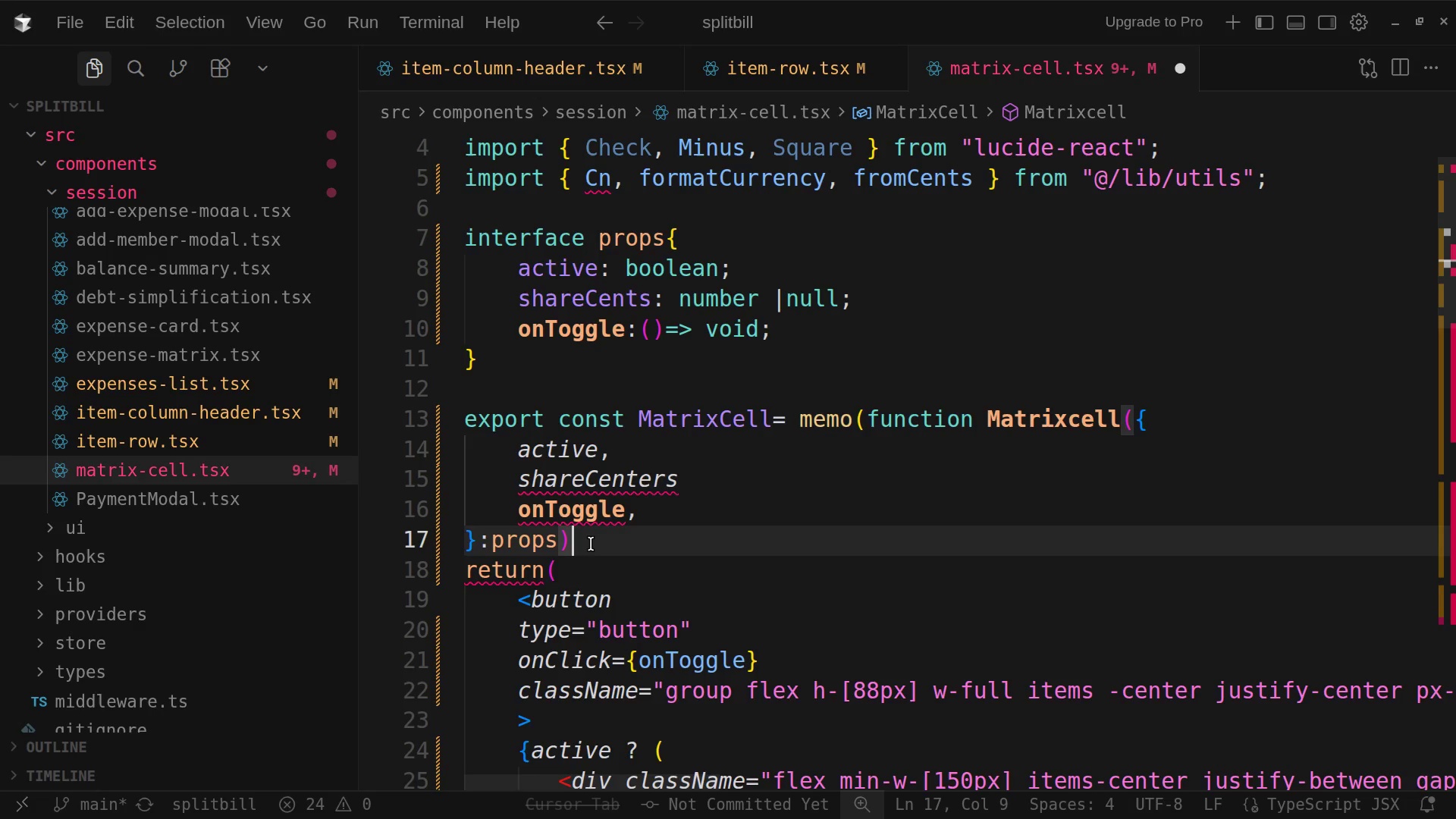 
left_click([591, 544])
 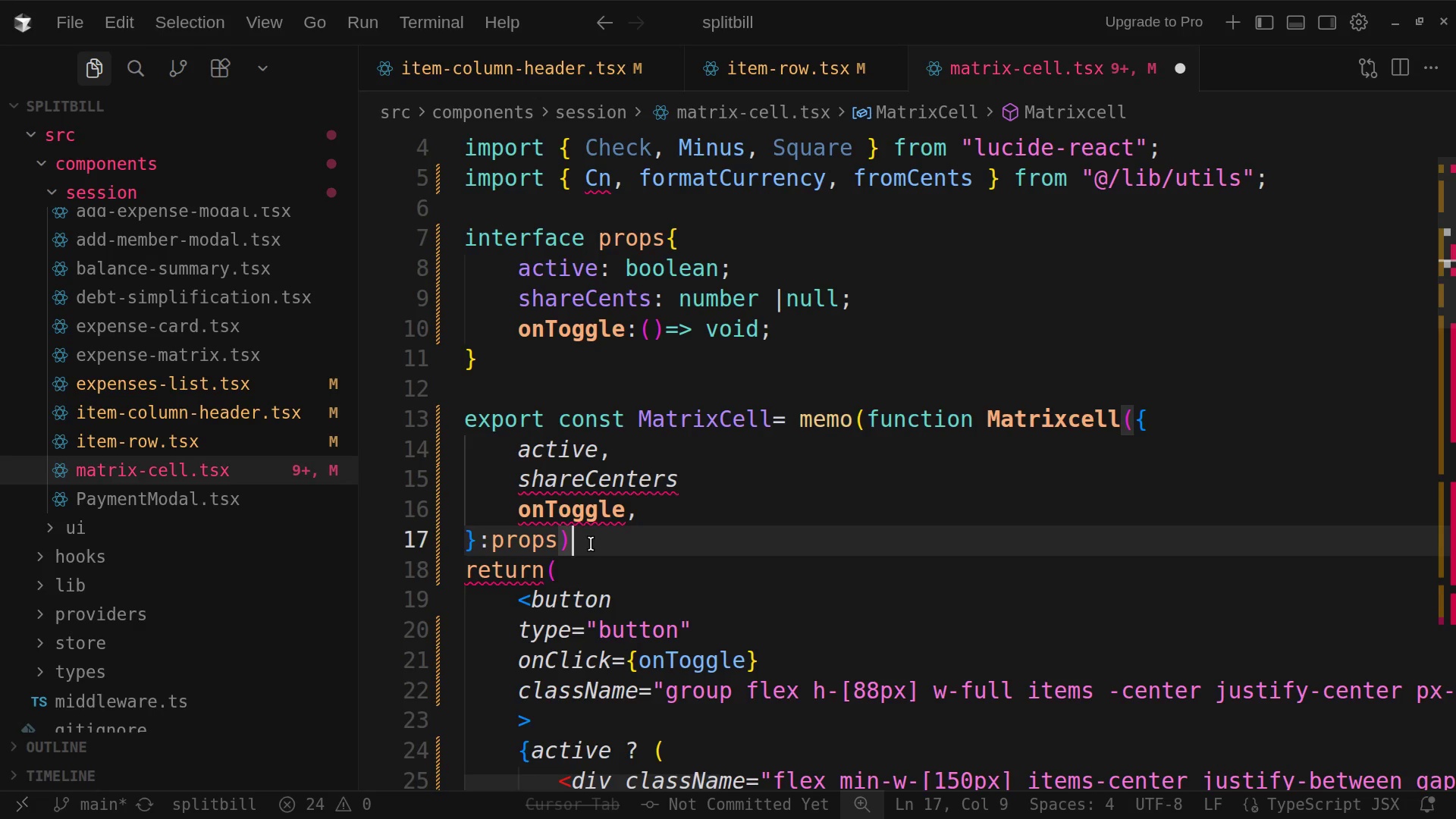 
key(Space)
 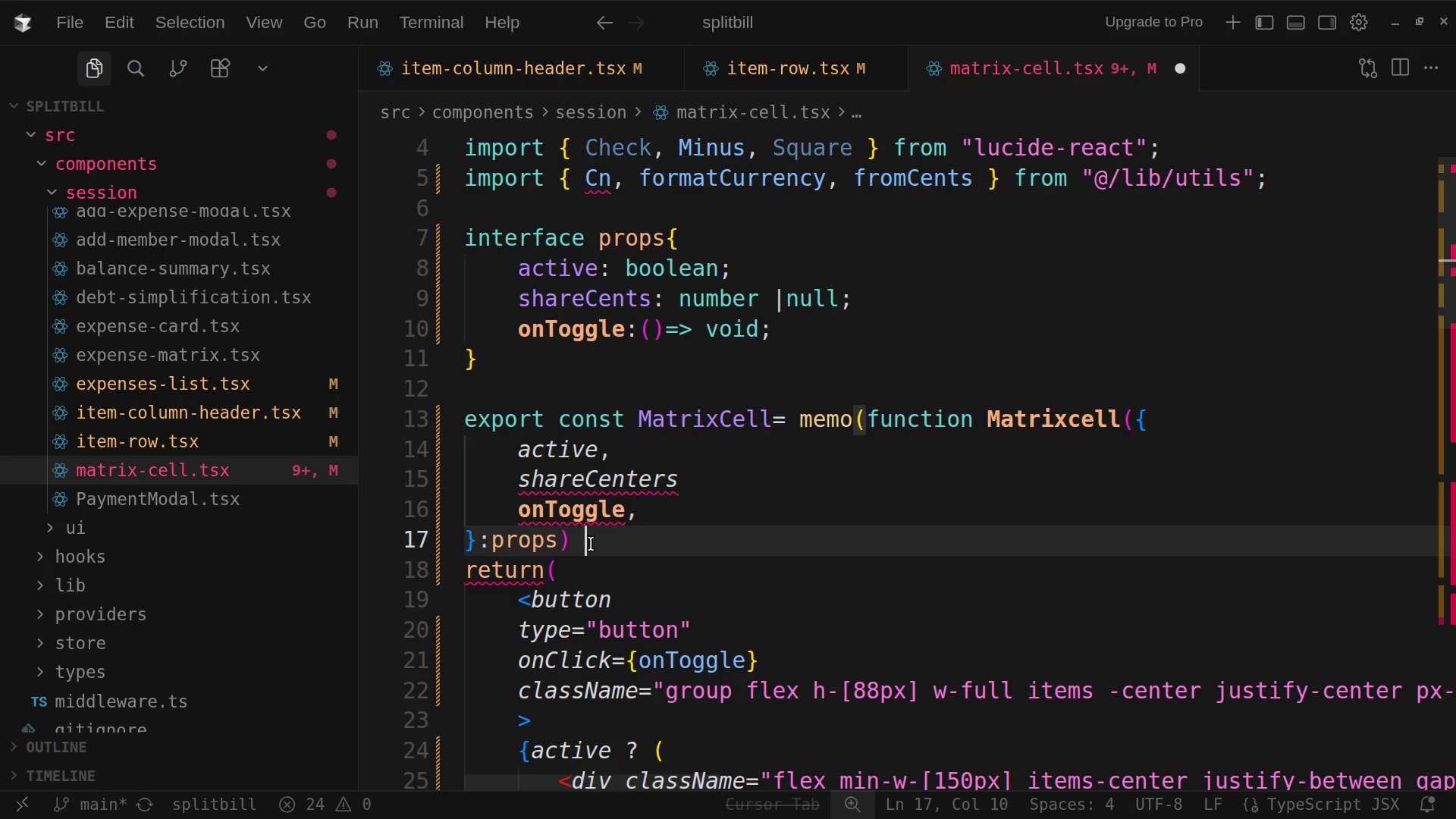 
key(Shift+BracketLeft)
 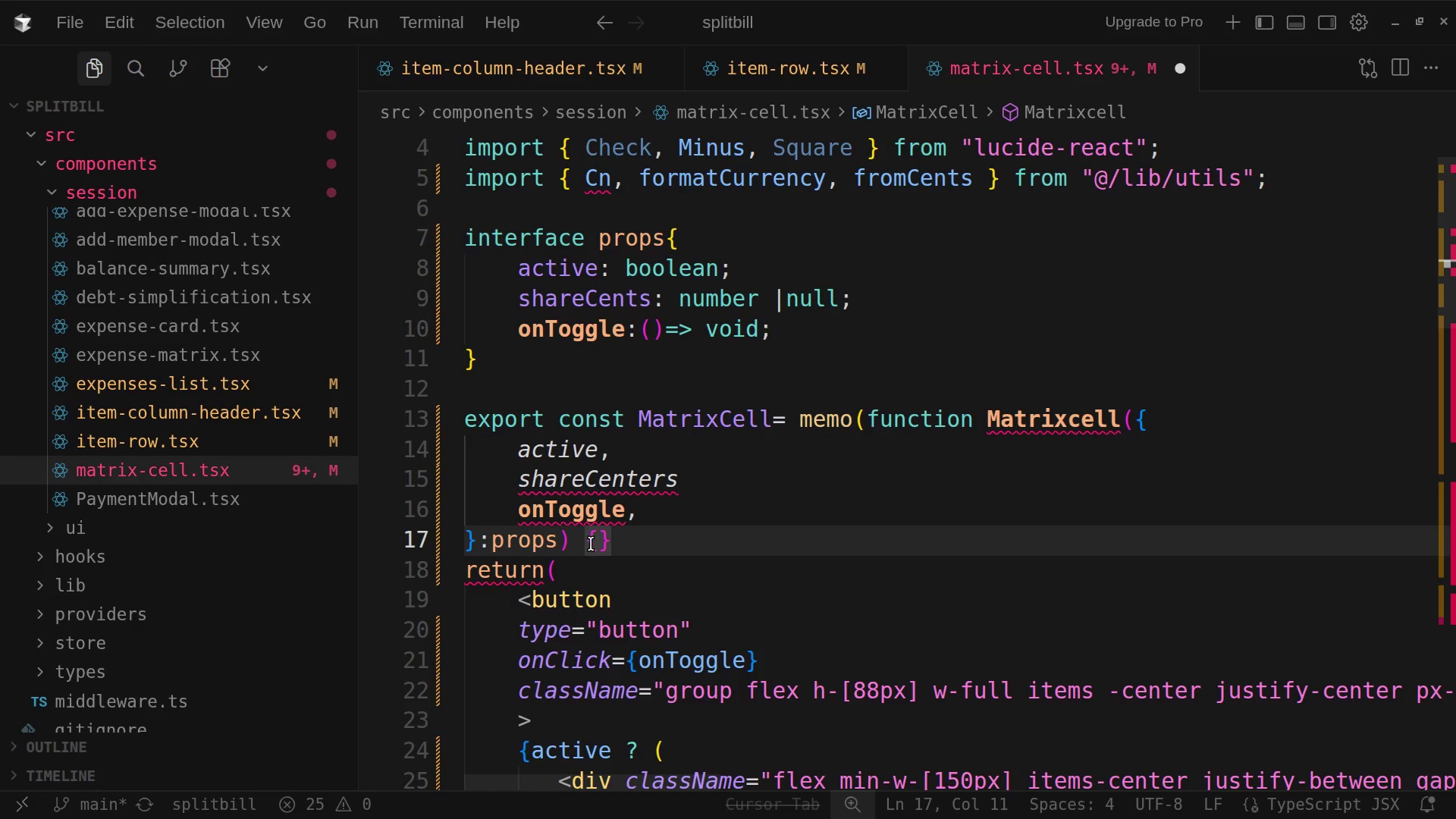 
wait(10.85)
 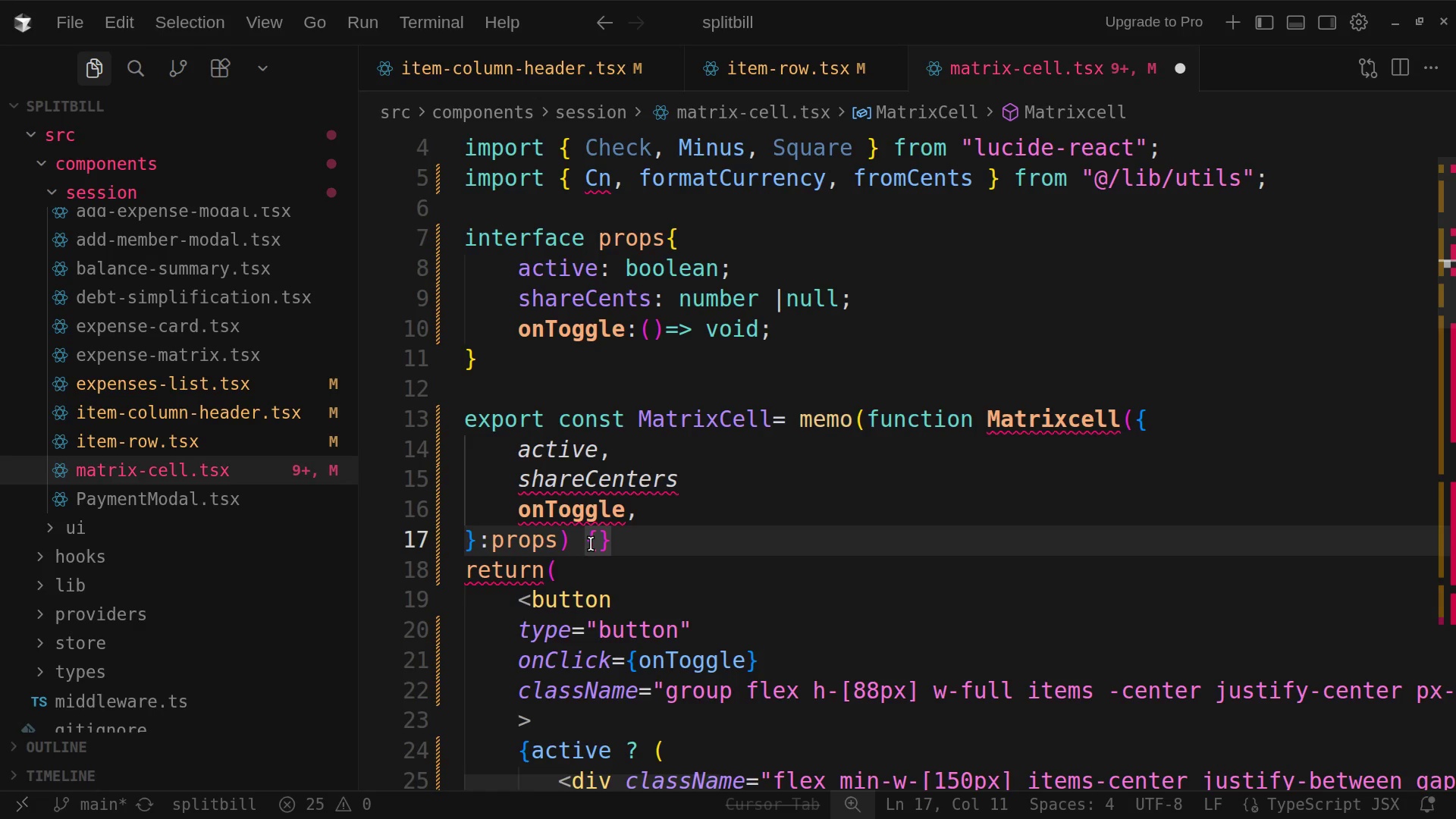 
left_click([626, 549])
 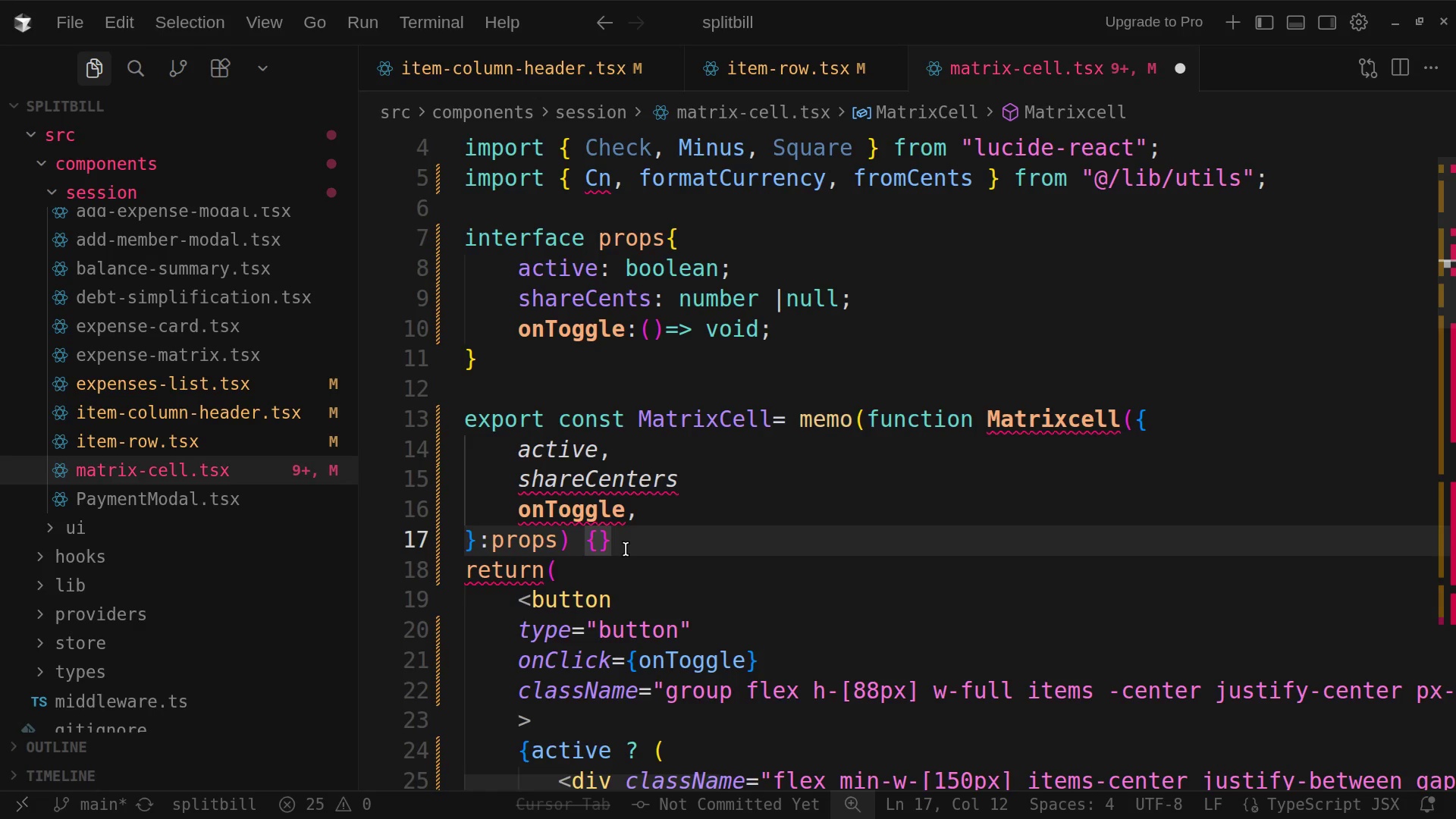 
key(Backspace)
 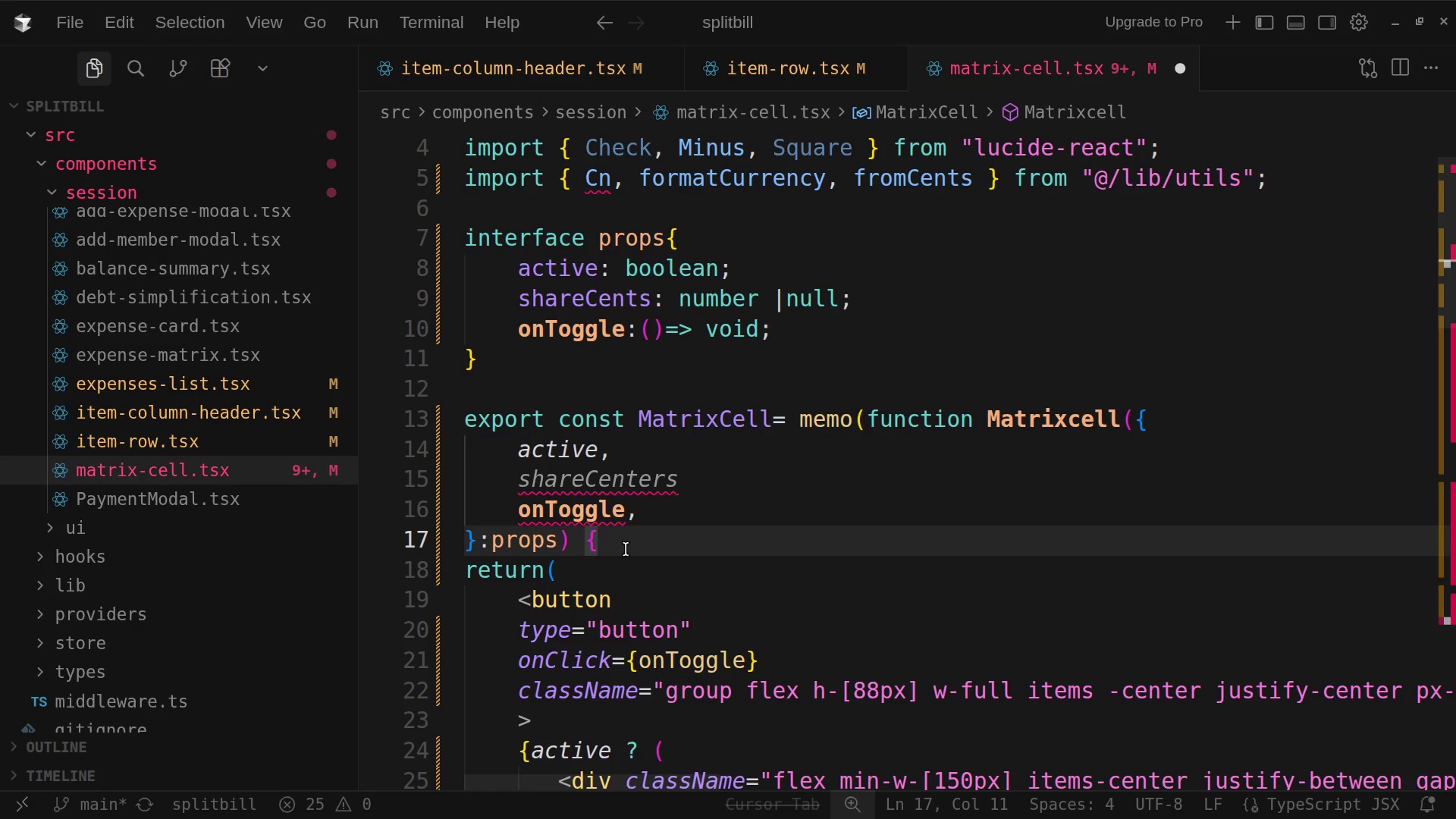 
scroll: coordinate [660, 493], scroll_direction: down, amount: 32.0
 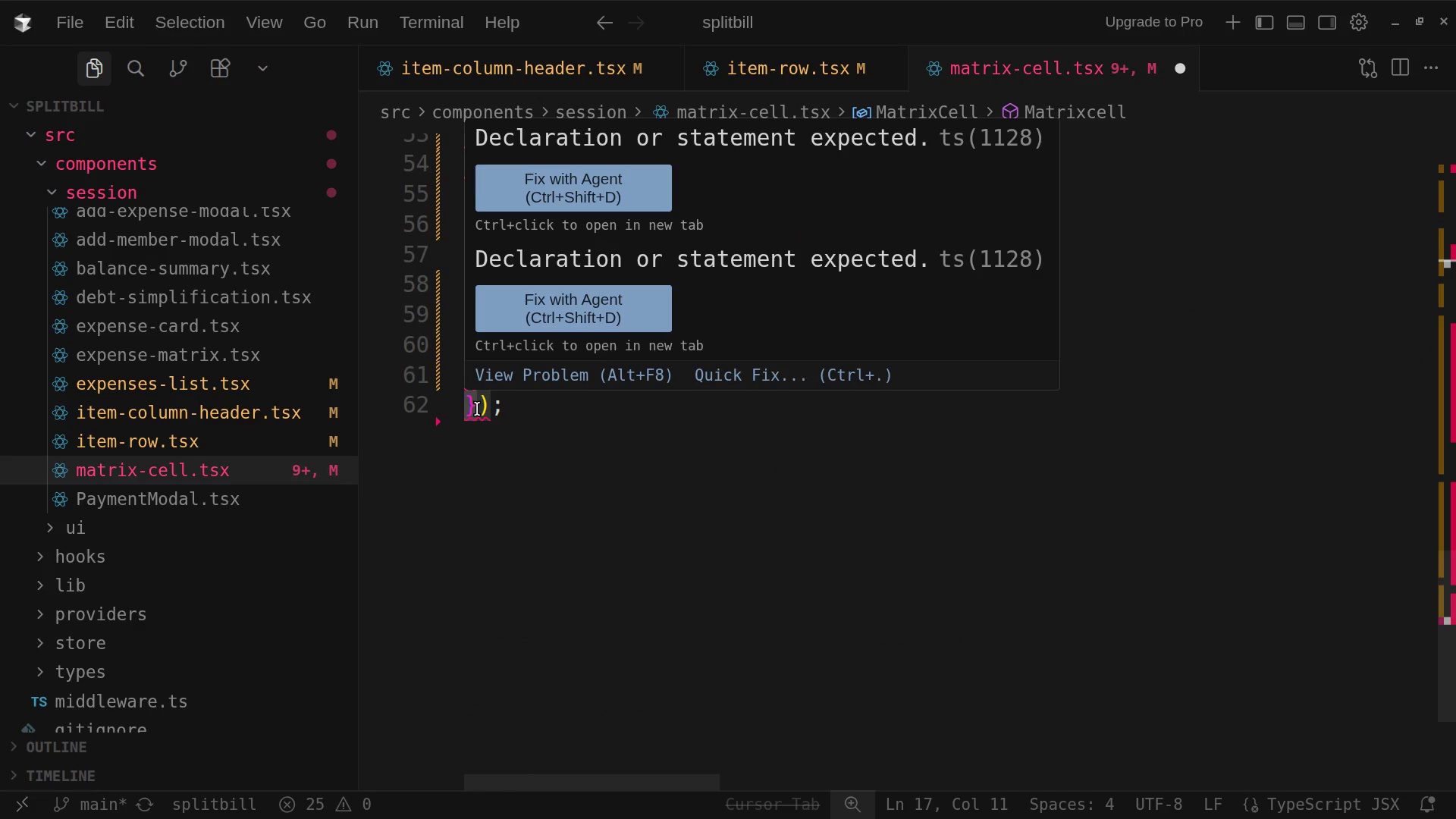 
scroll: coordinate [649, 400], scroll_direction: up, amount: 13.0
 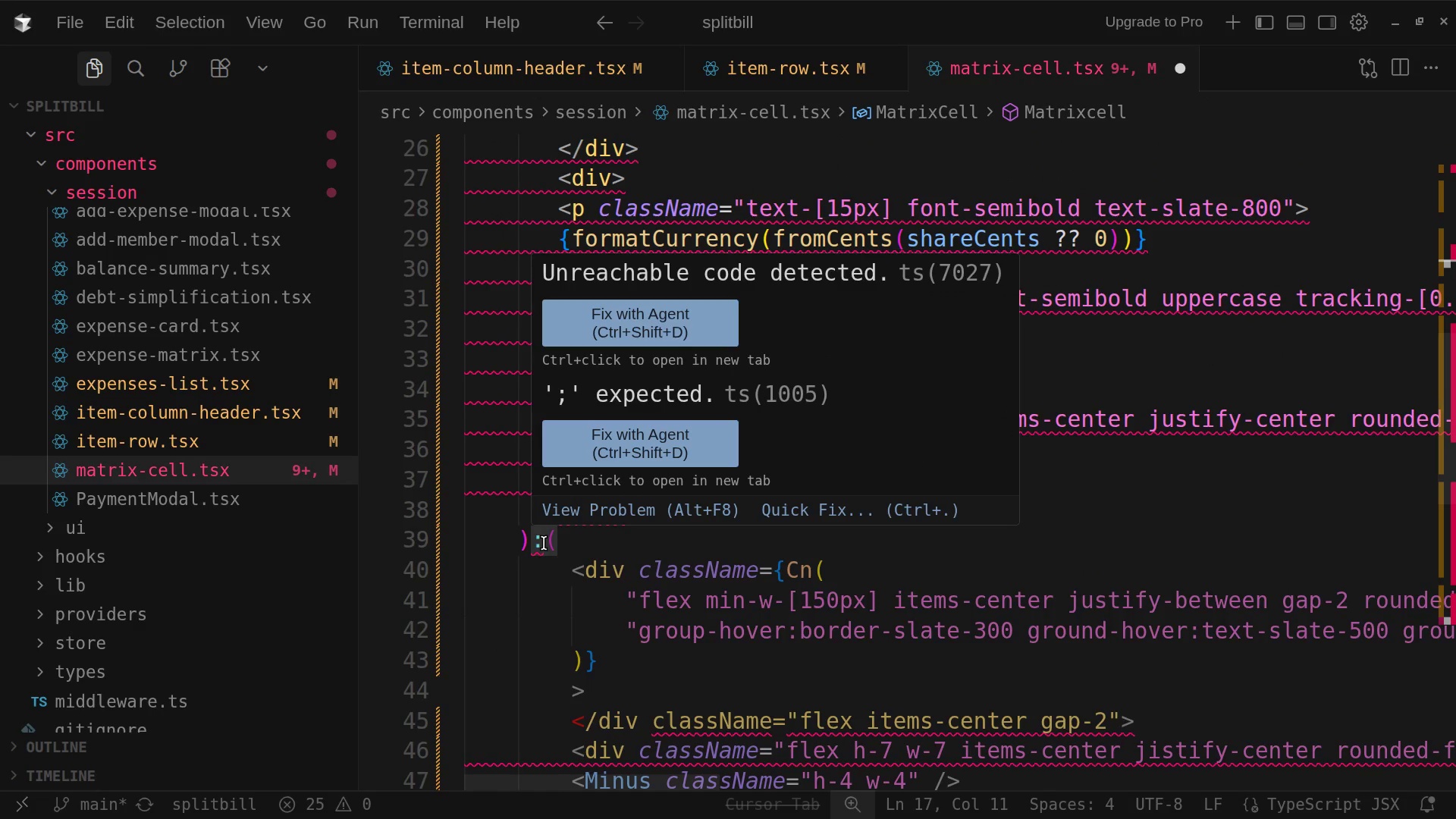 
wait(9.79)
 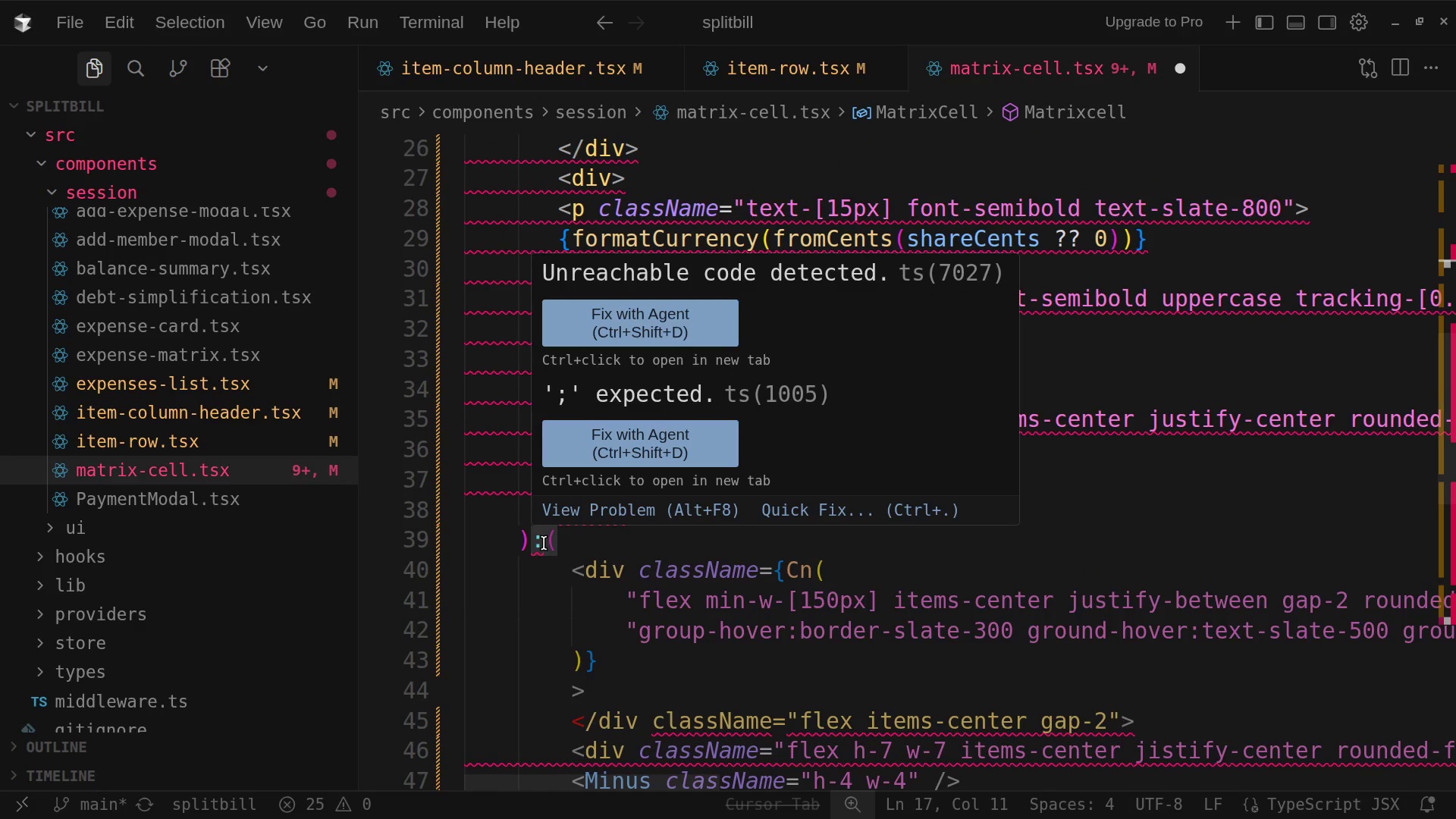 
key(Backspace)
 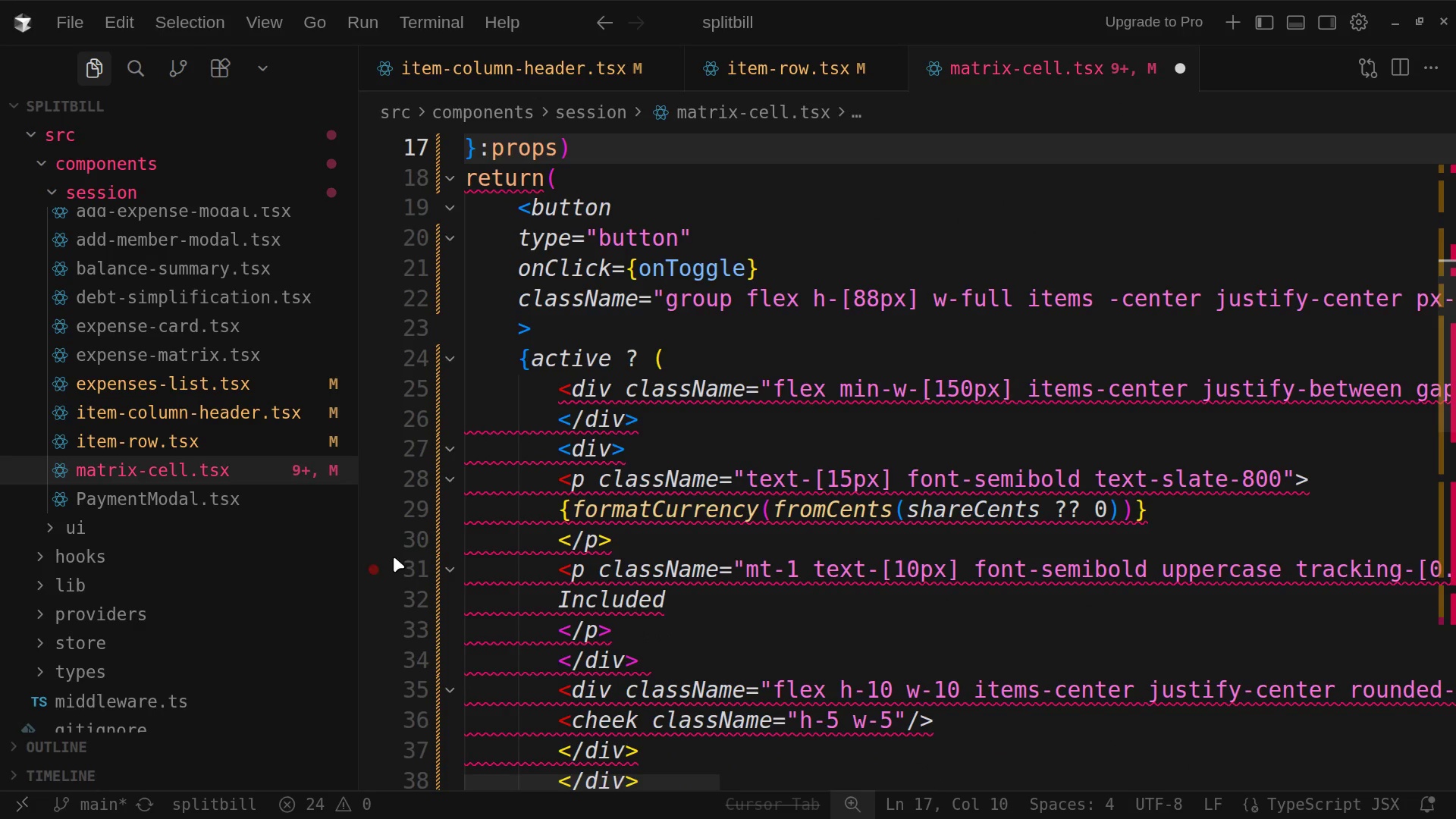 
key(Control+Z)
 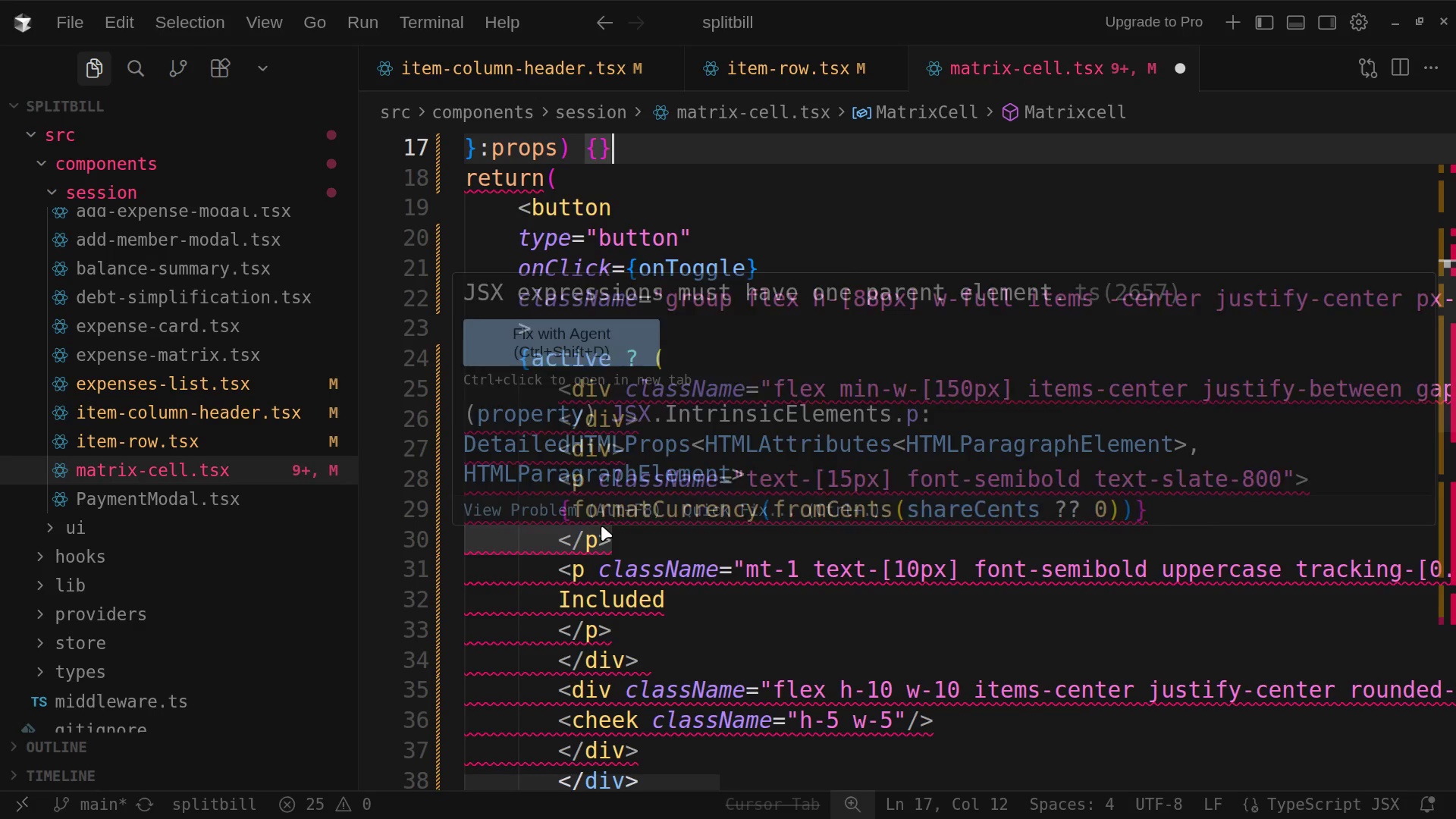 
scroll: coordinate [601, 526], scroll_direction: up, amount: 4.0
 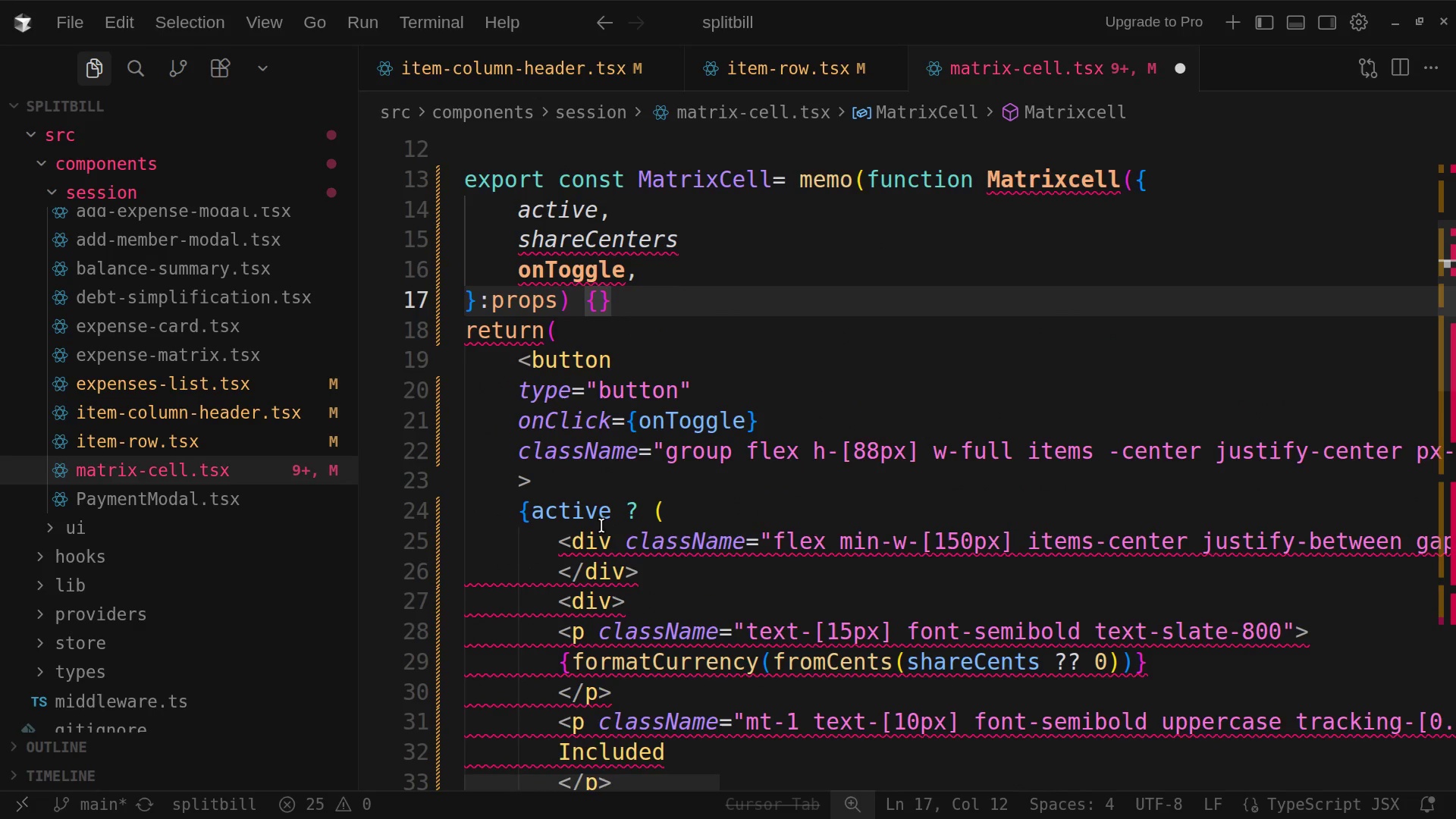 
key(Backspace)
 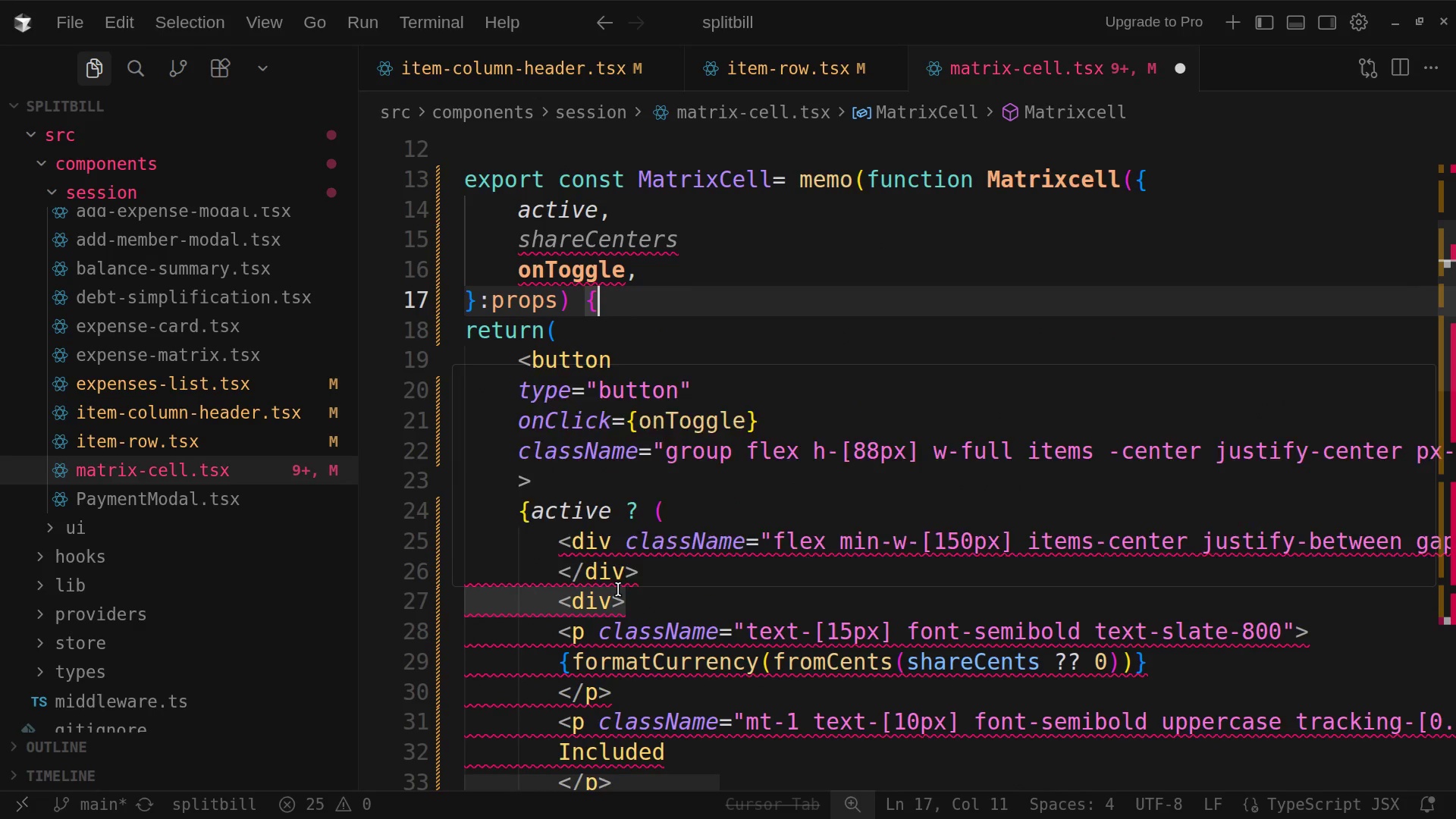 
scroll: coordinate [619, 586], scroll_direction: down, amount: 13.0
 